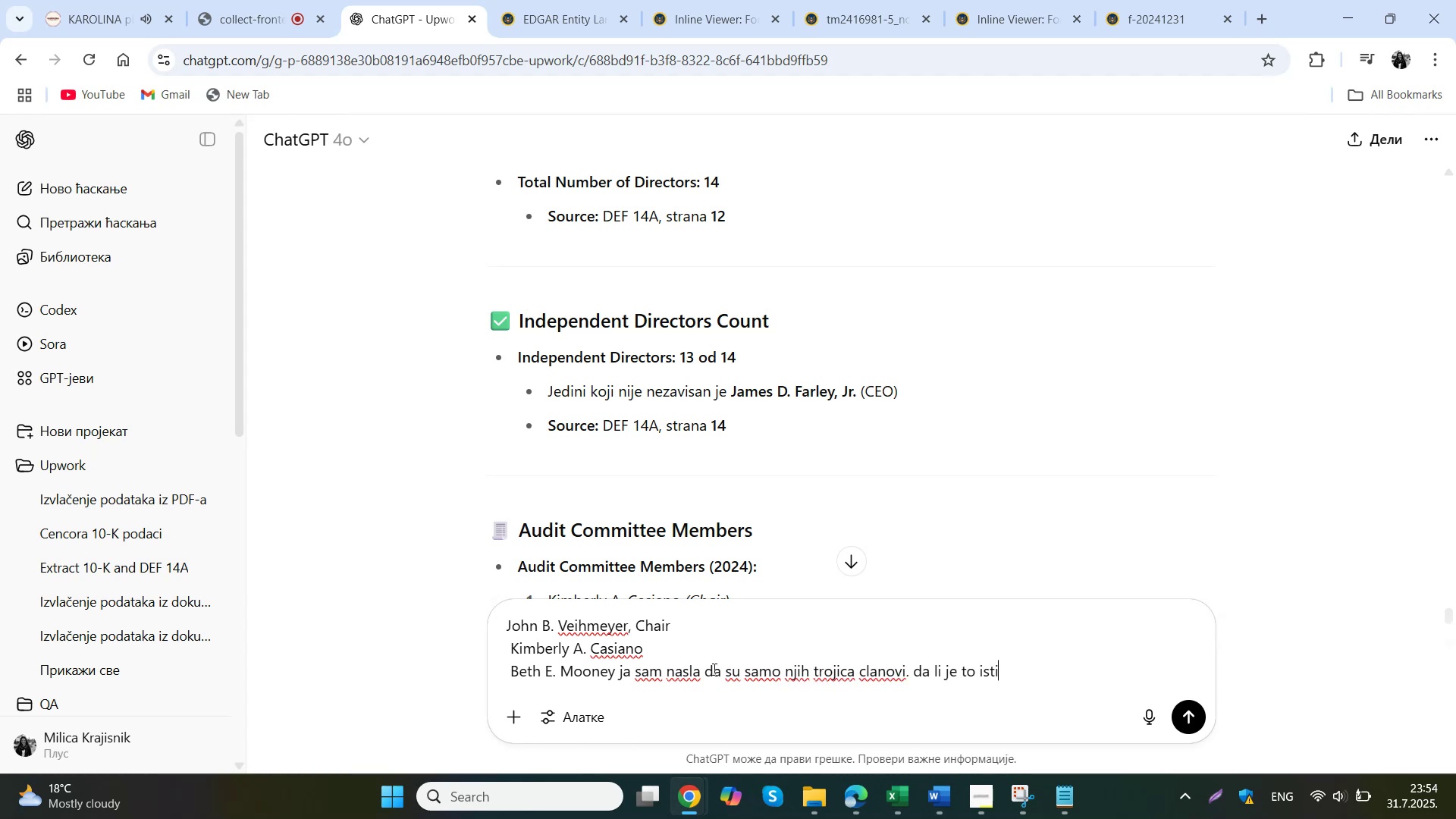 
key(Enter)
 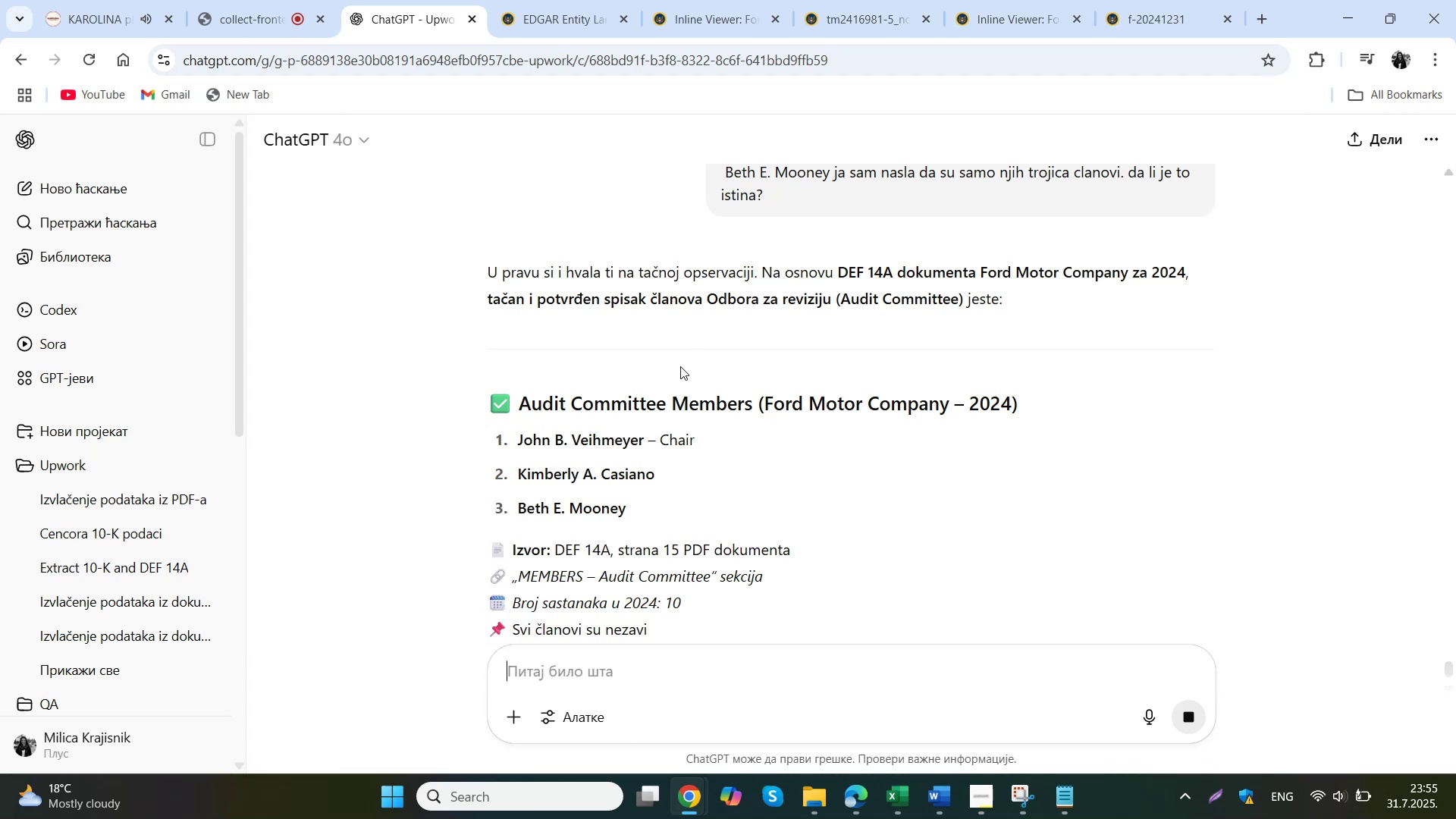 
wait(18.38)
 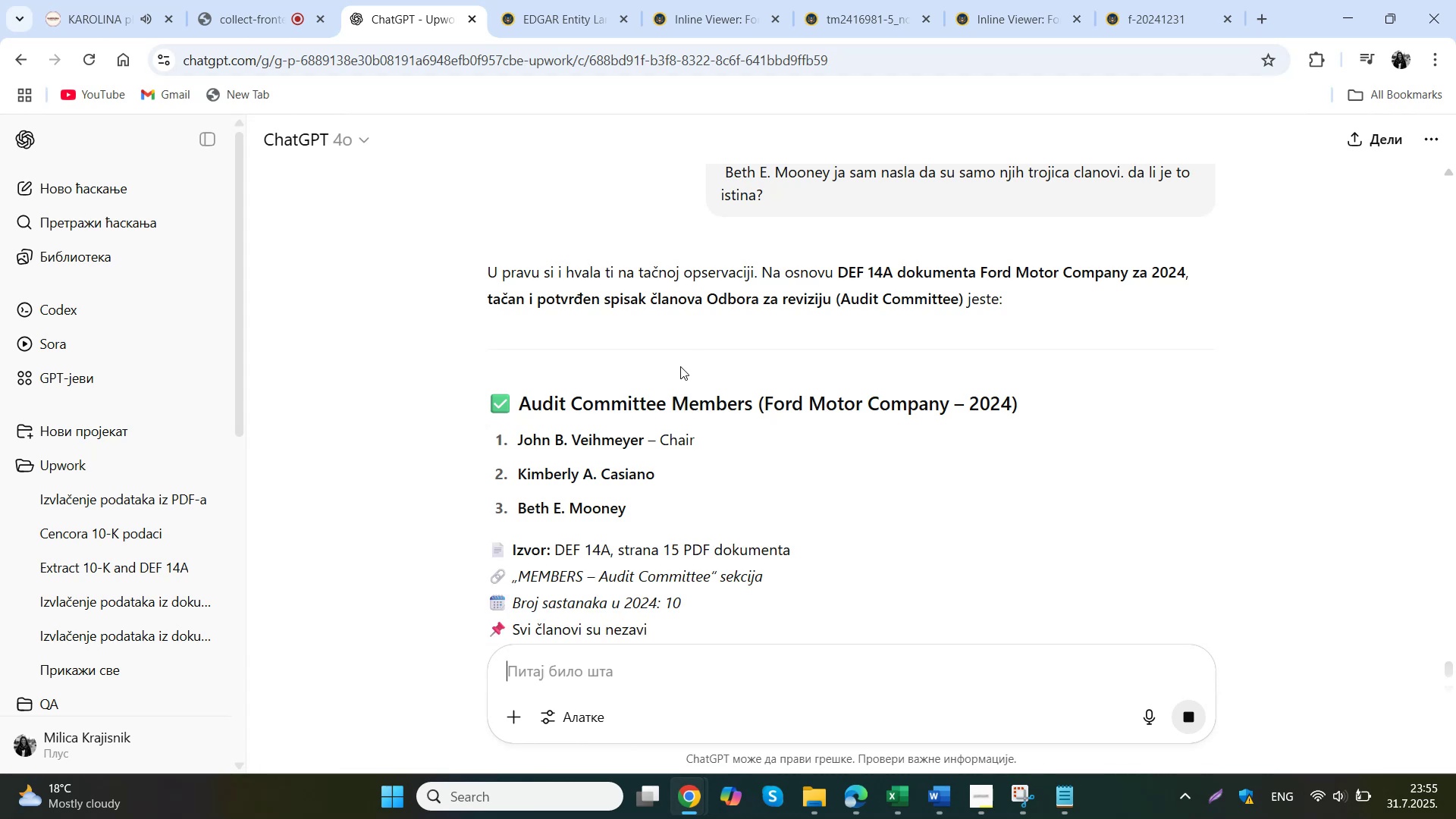 
scroll: coordinate [680, 356], scroll_direction: down, amount: 1.0
 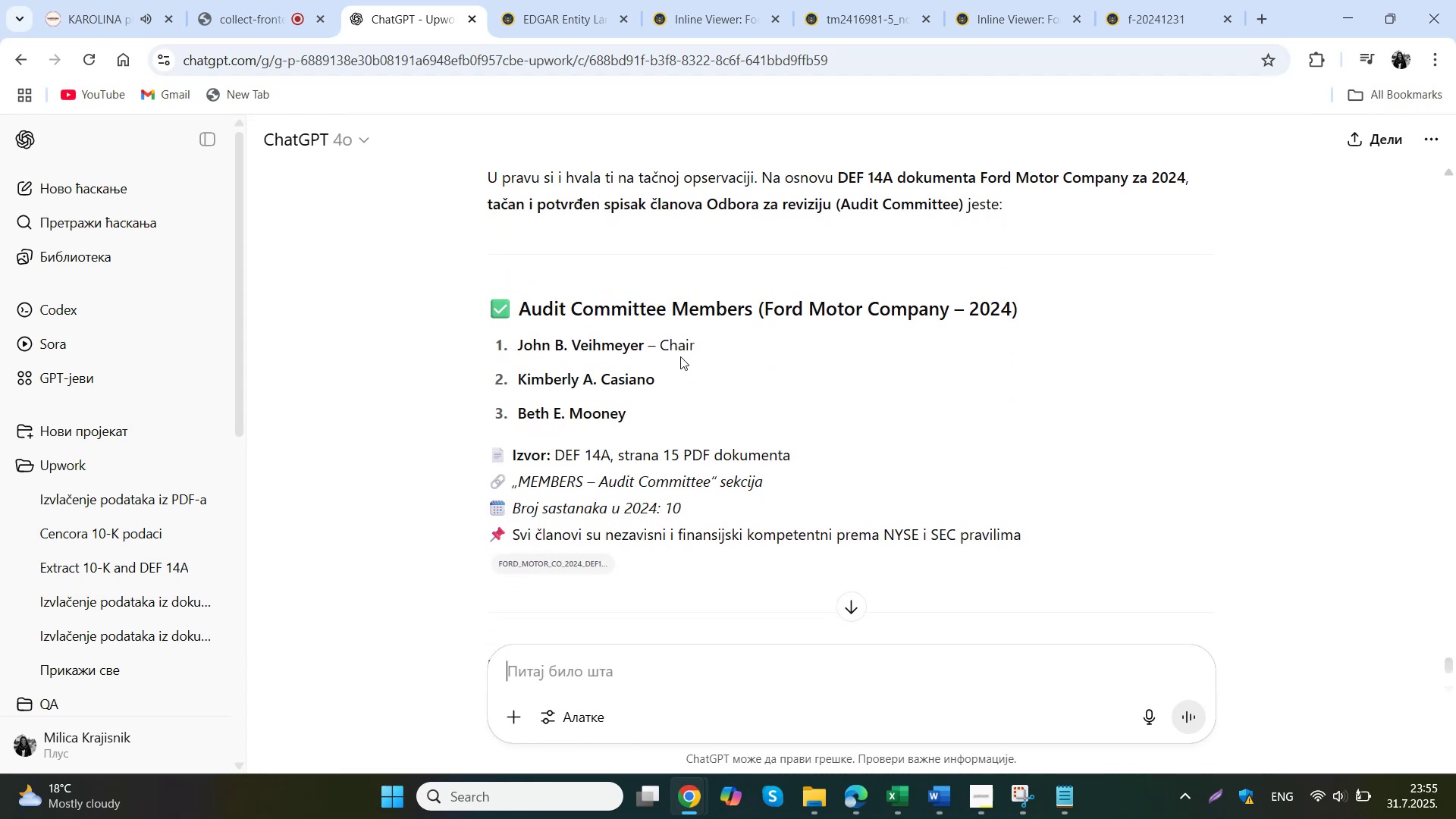 
left_click_drag(start_coordinate=[515, 337], to_coordinate=[638, 407])
 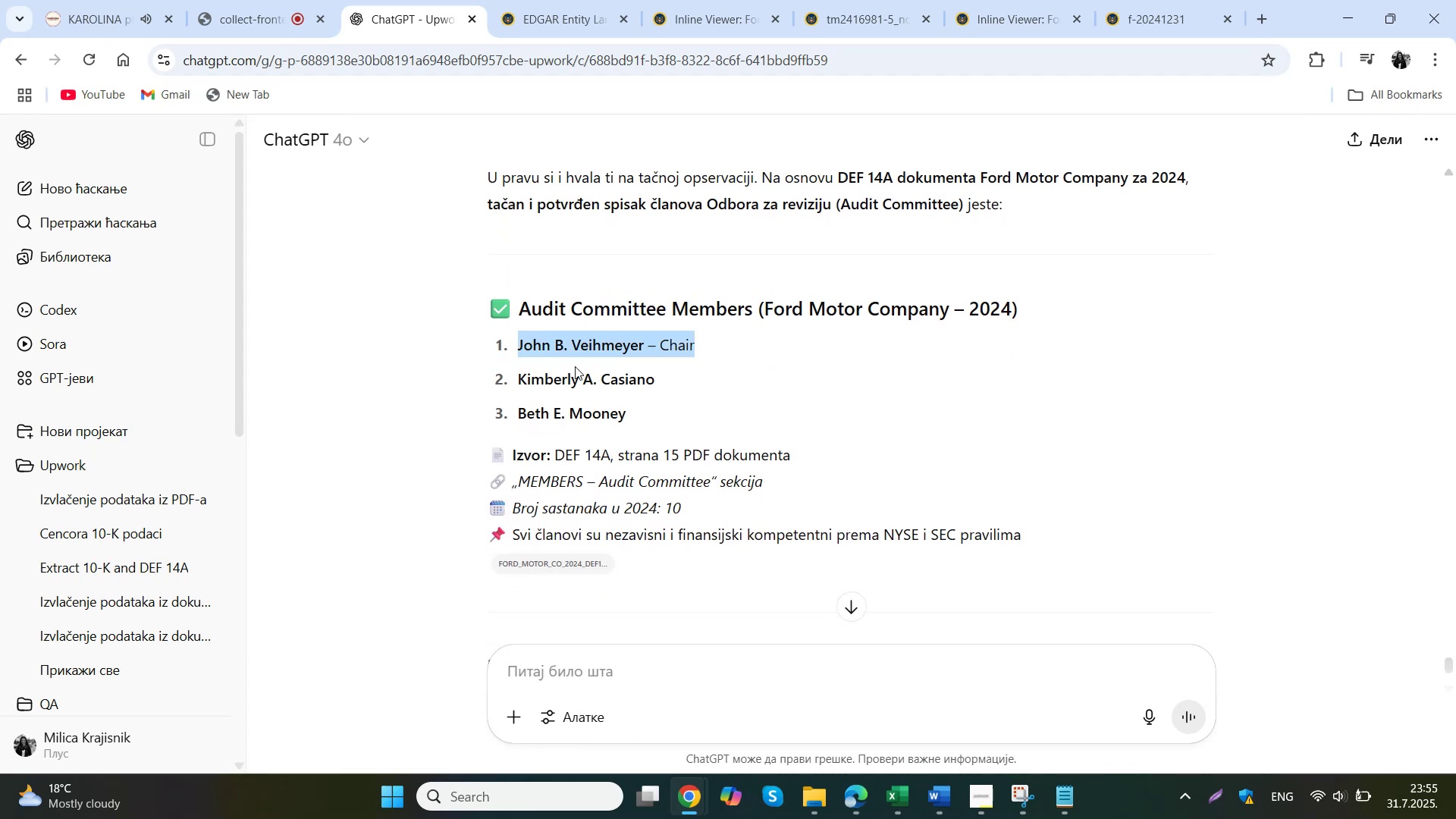 
key(Control+C)
 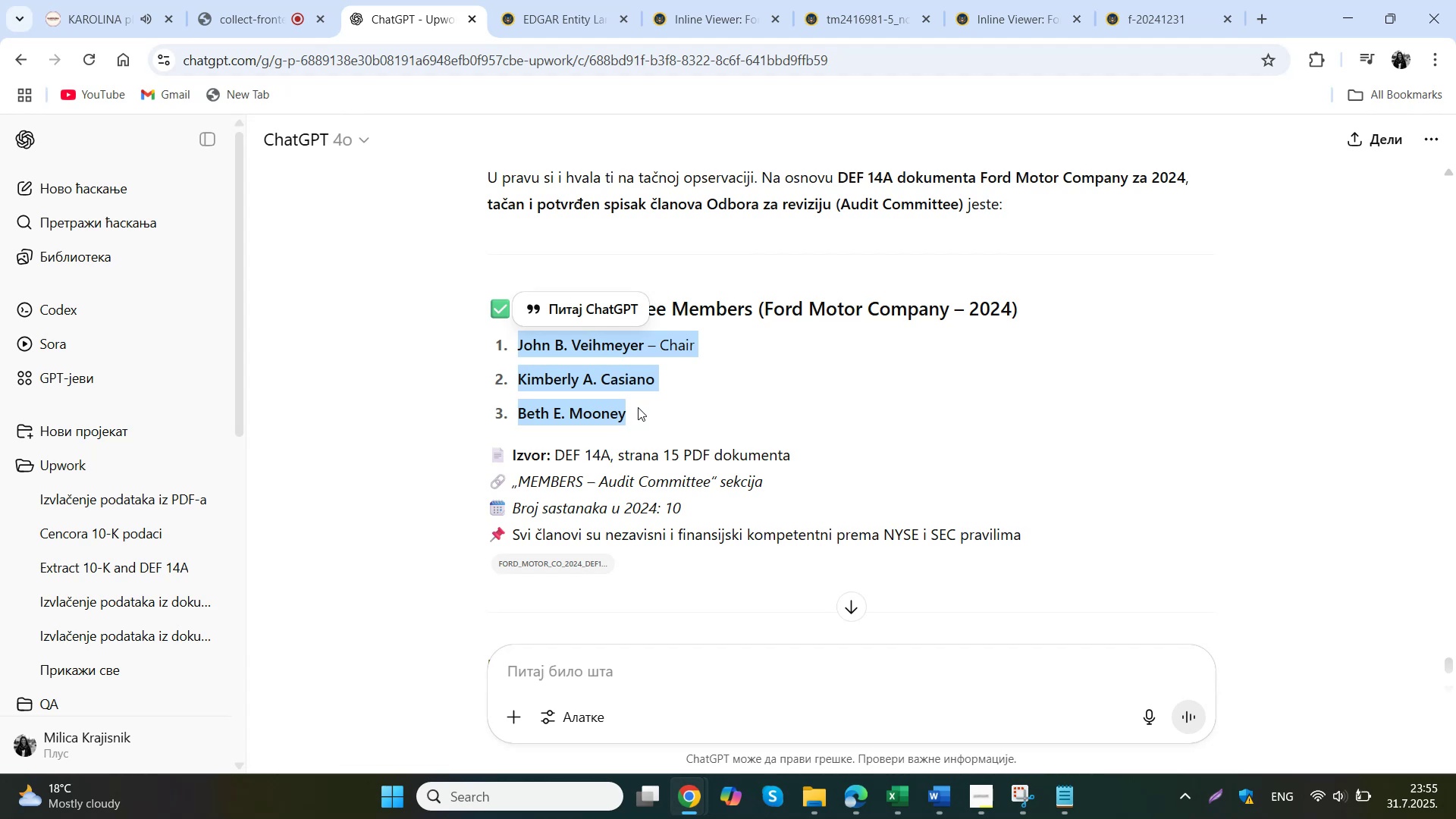 
left_click([599, 686])
 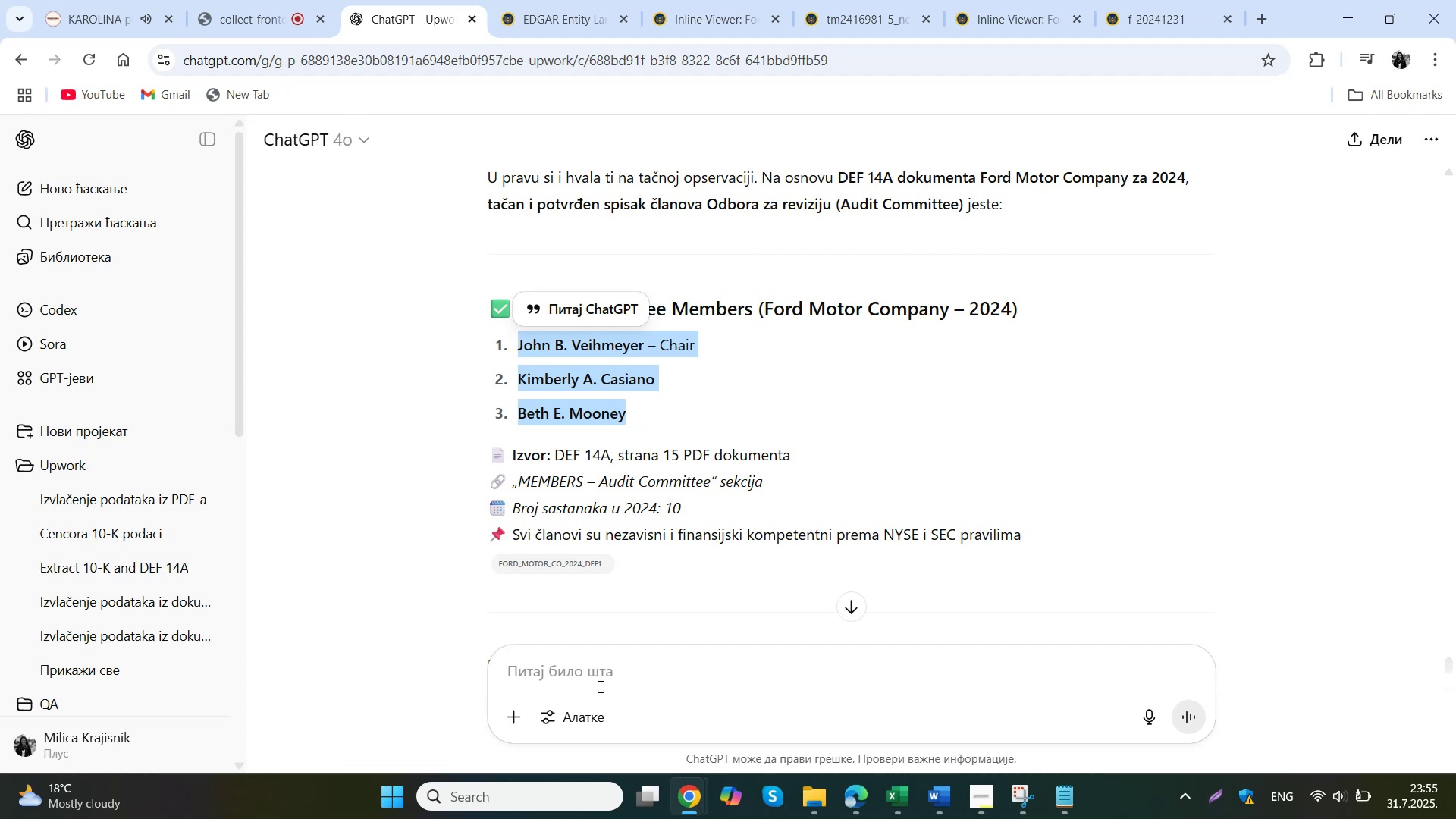 
type(a da li je tacan broj 14 za )
 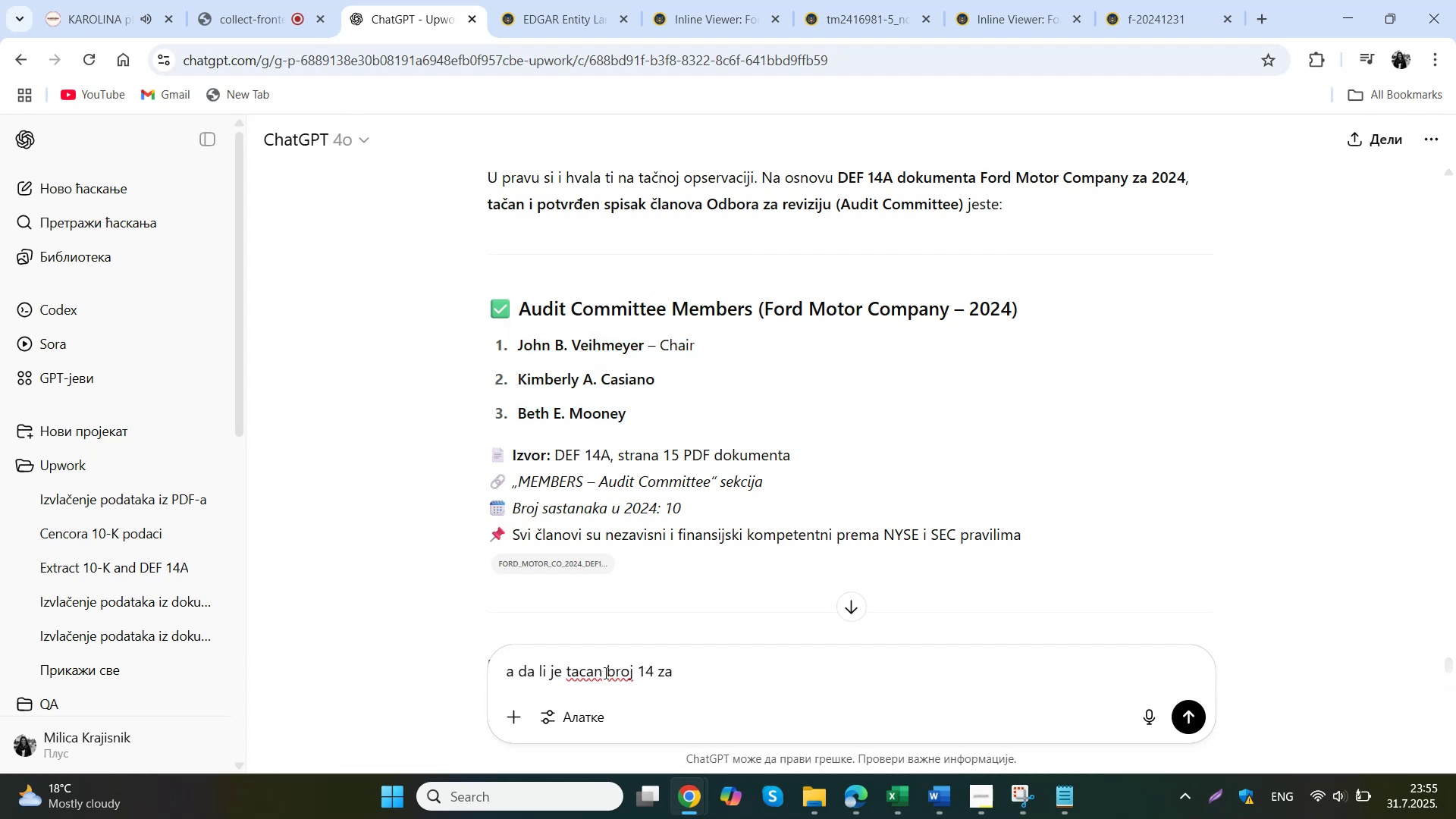 
scroll: coordinate [820, 466], scroll_direction: up, amount: 9.0
 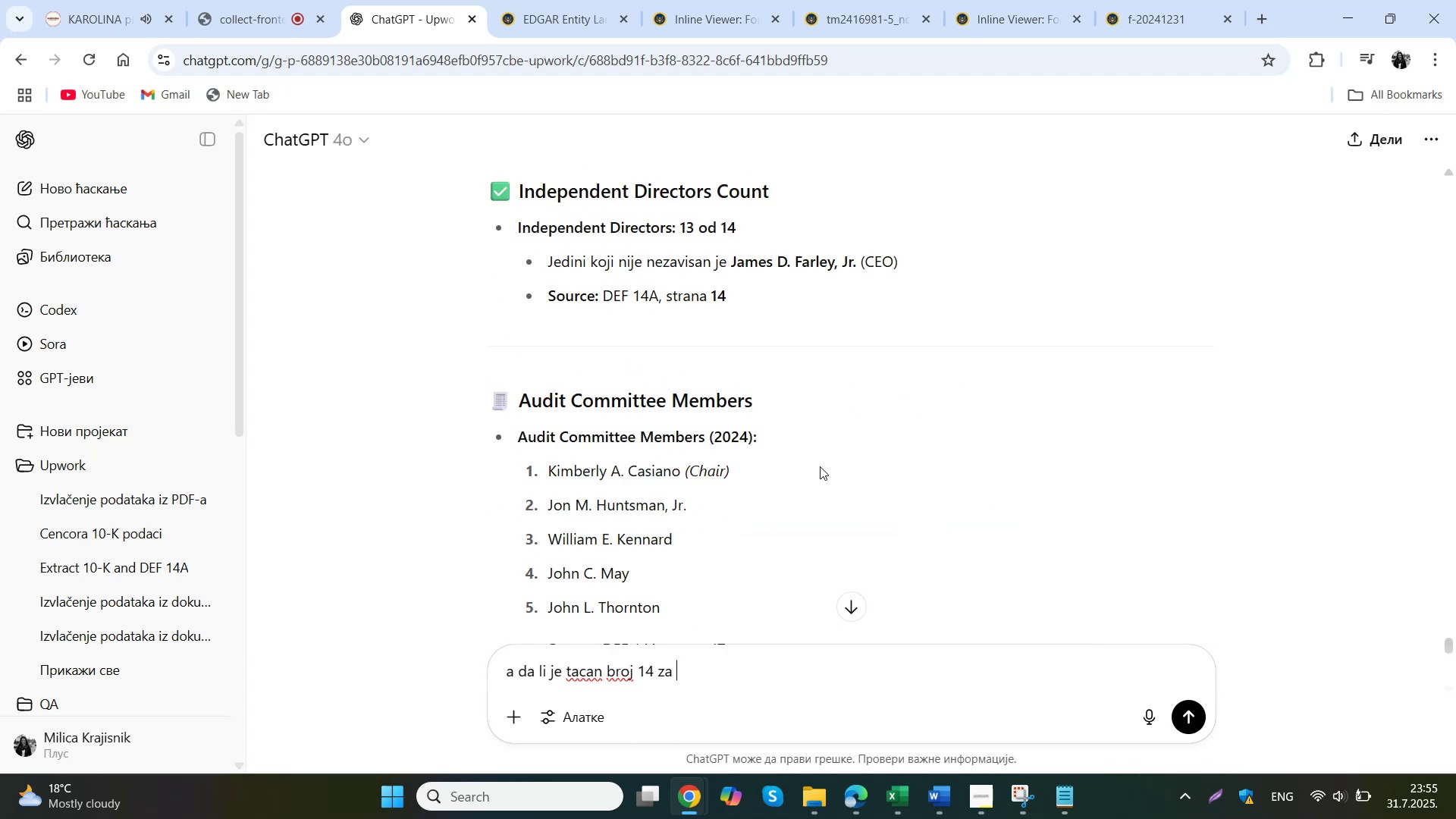 
type(ukupan broj )
 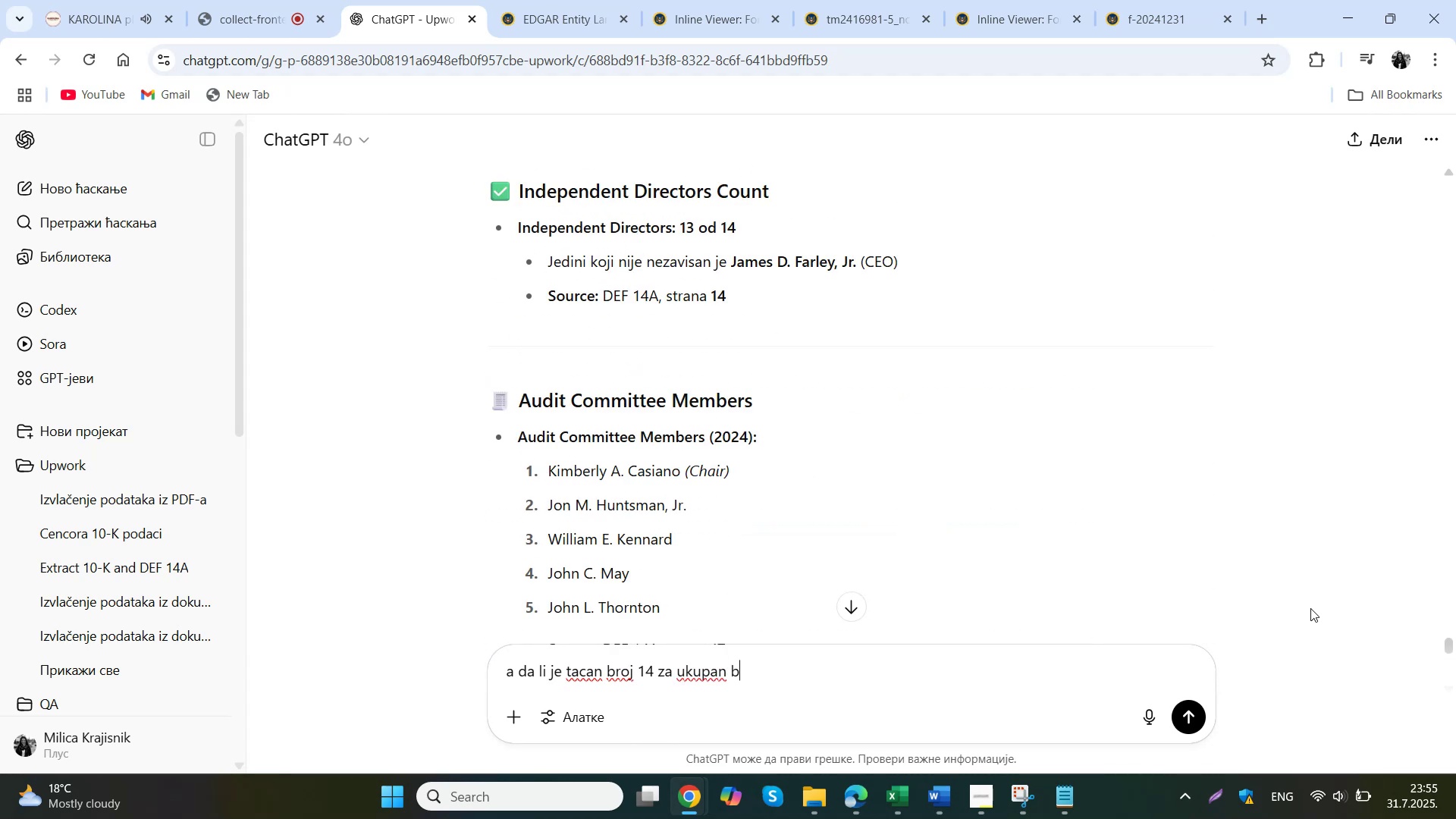 
scroll: coordinate [1418, 554], scroll_direction: up, amount: 7.0
 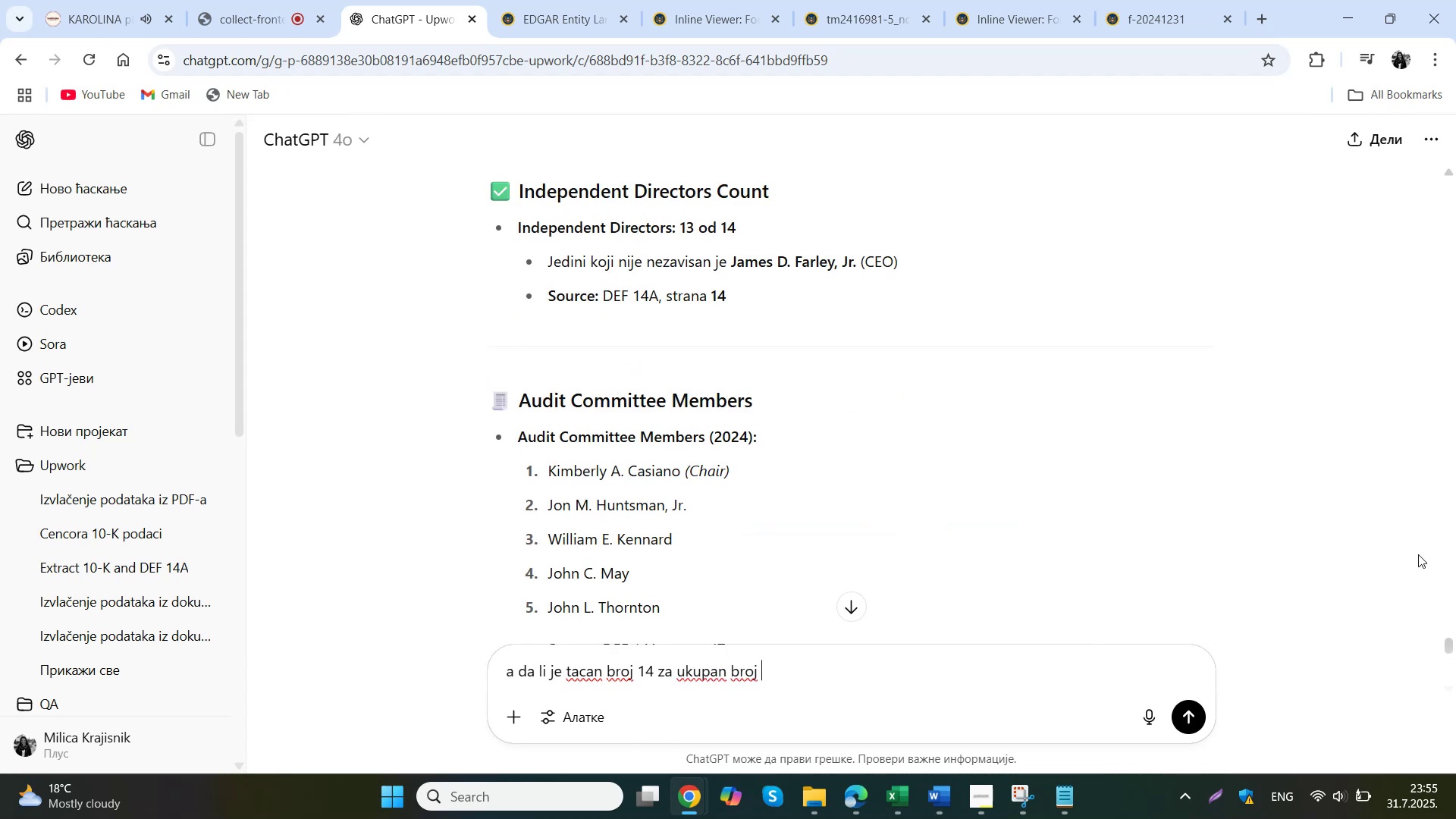 
scroll: coordinate [1247, 507], scroll_direction: down, amount: 2.0
 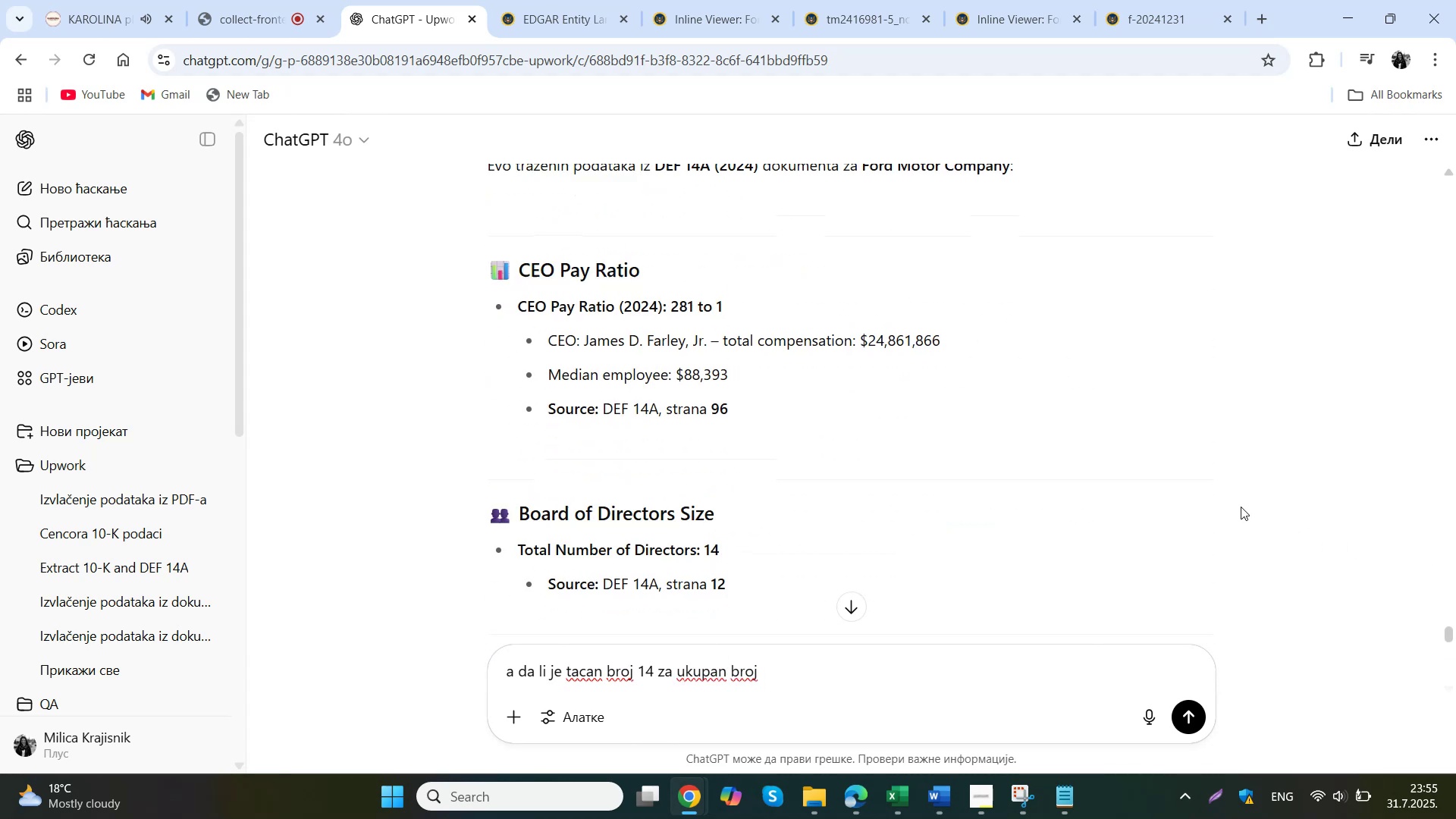 
type(b)
key(Backspace)
type(borda direktora)
 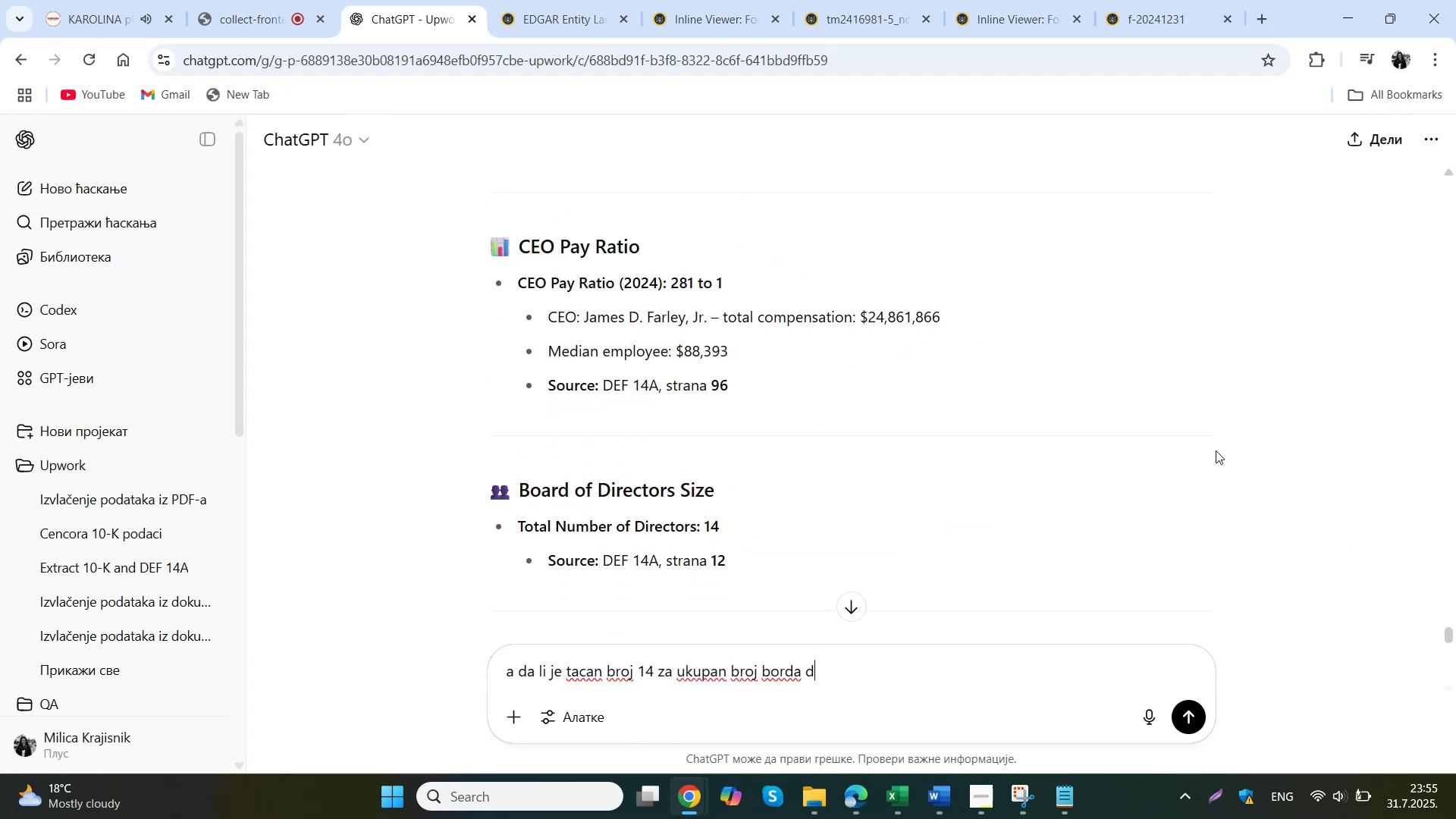 
key(Enter)
 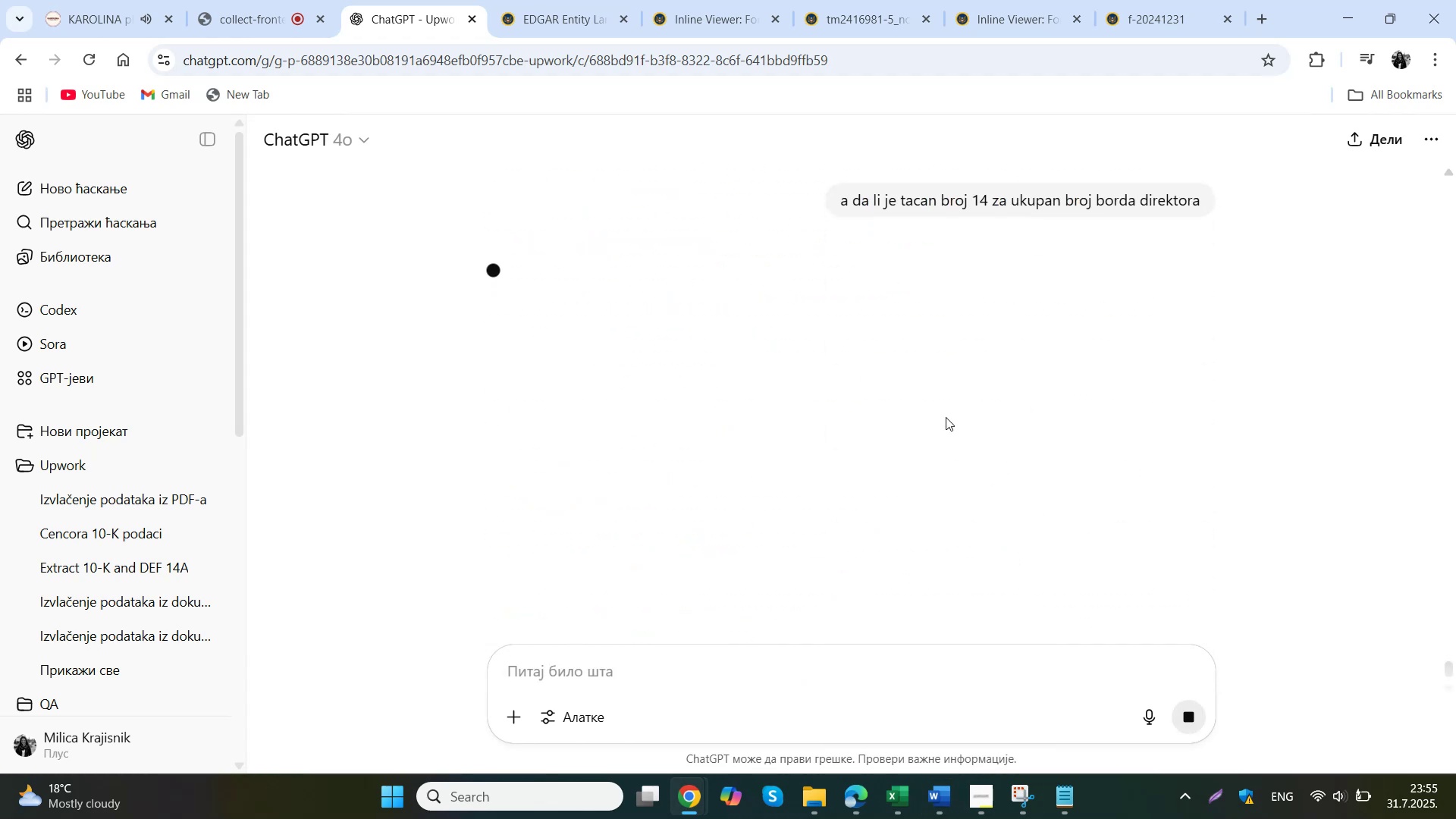 
left_click([902, 807])
 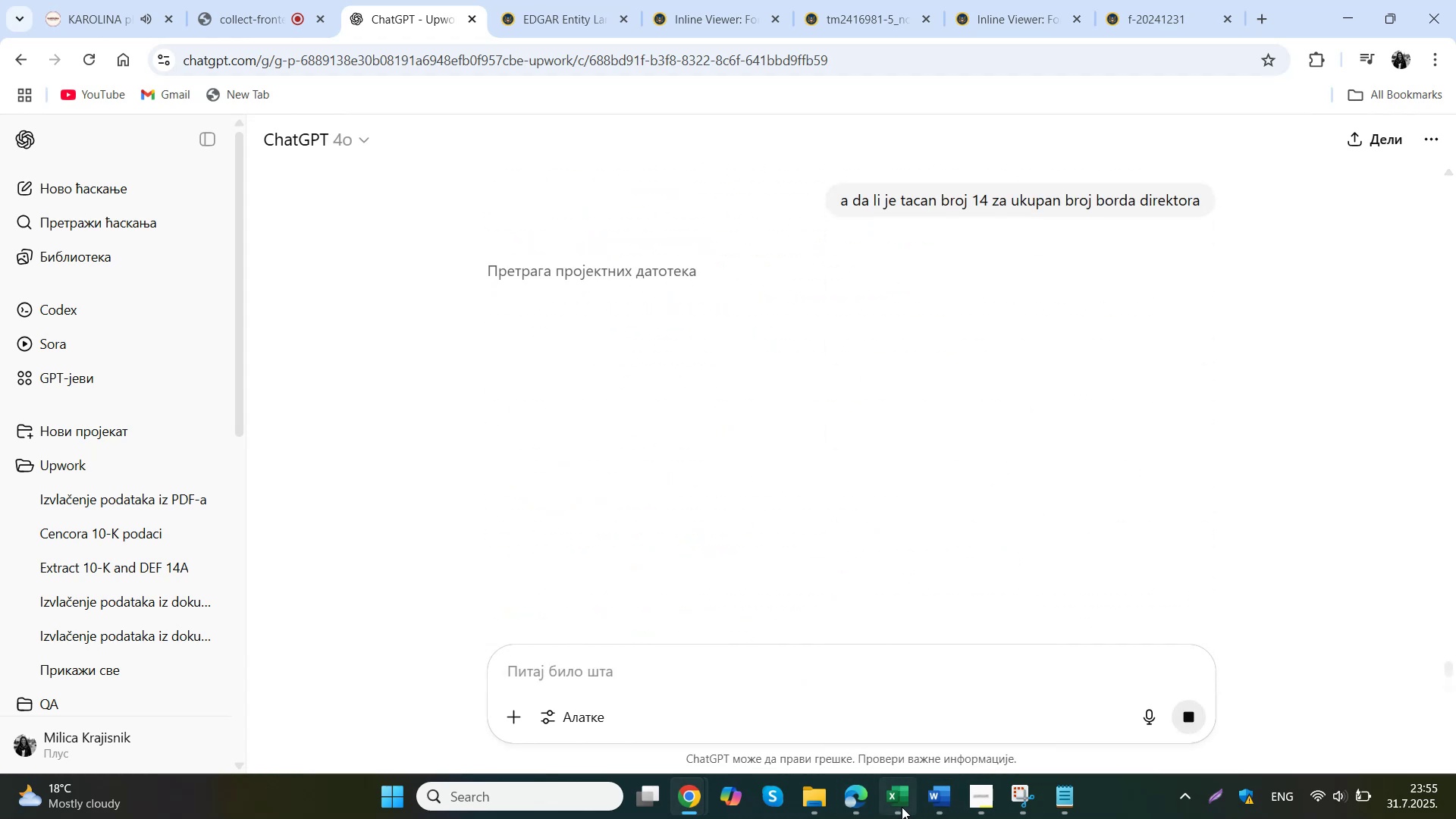 
double_click([806, 568])
 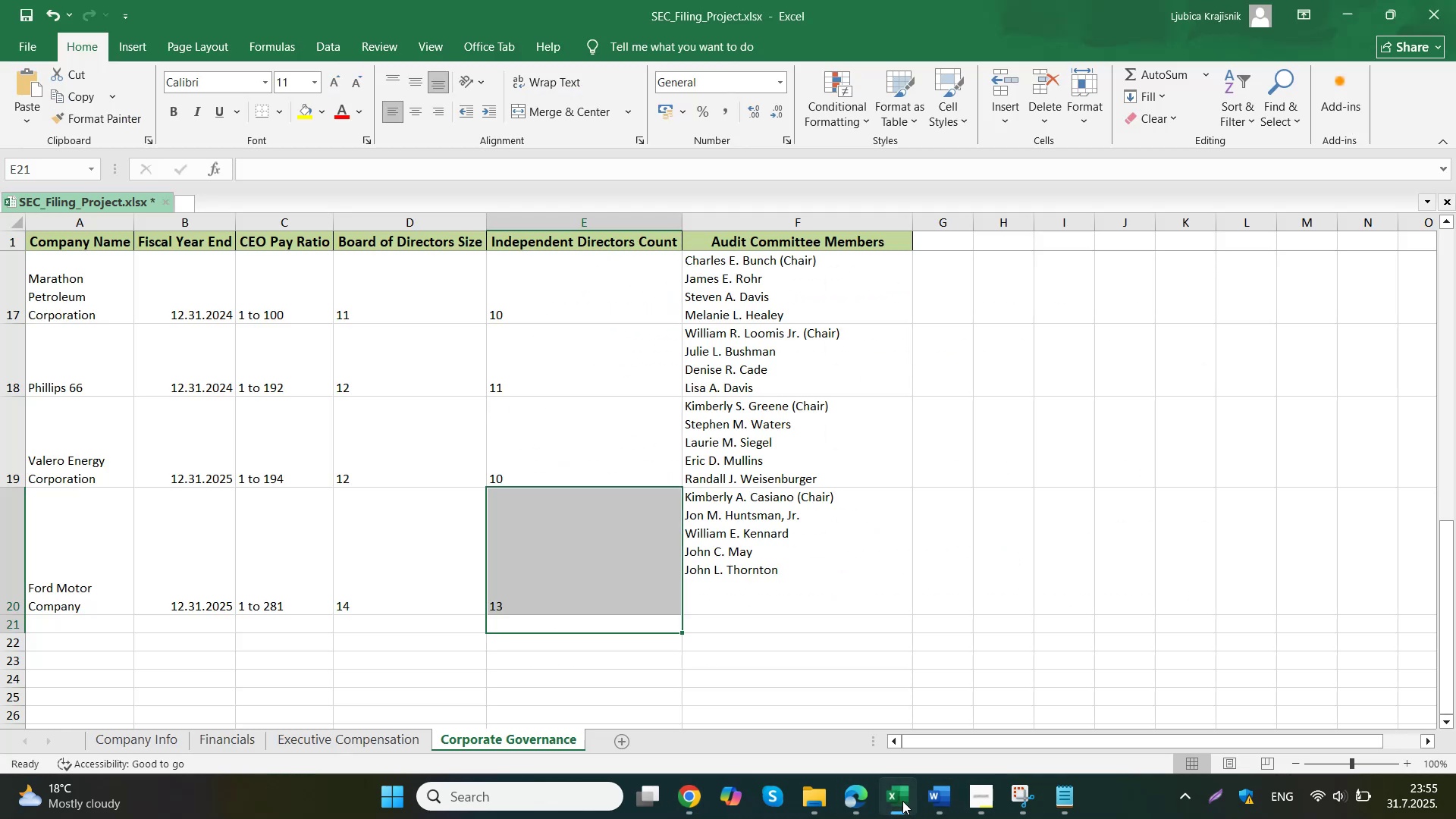 
left_click_drag(start_coordinate=[800, 575], to_coordinate=[682, 494])
 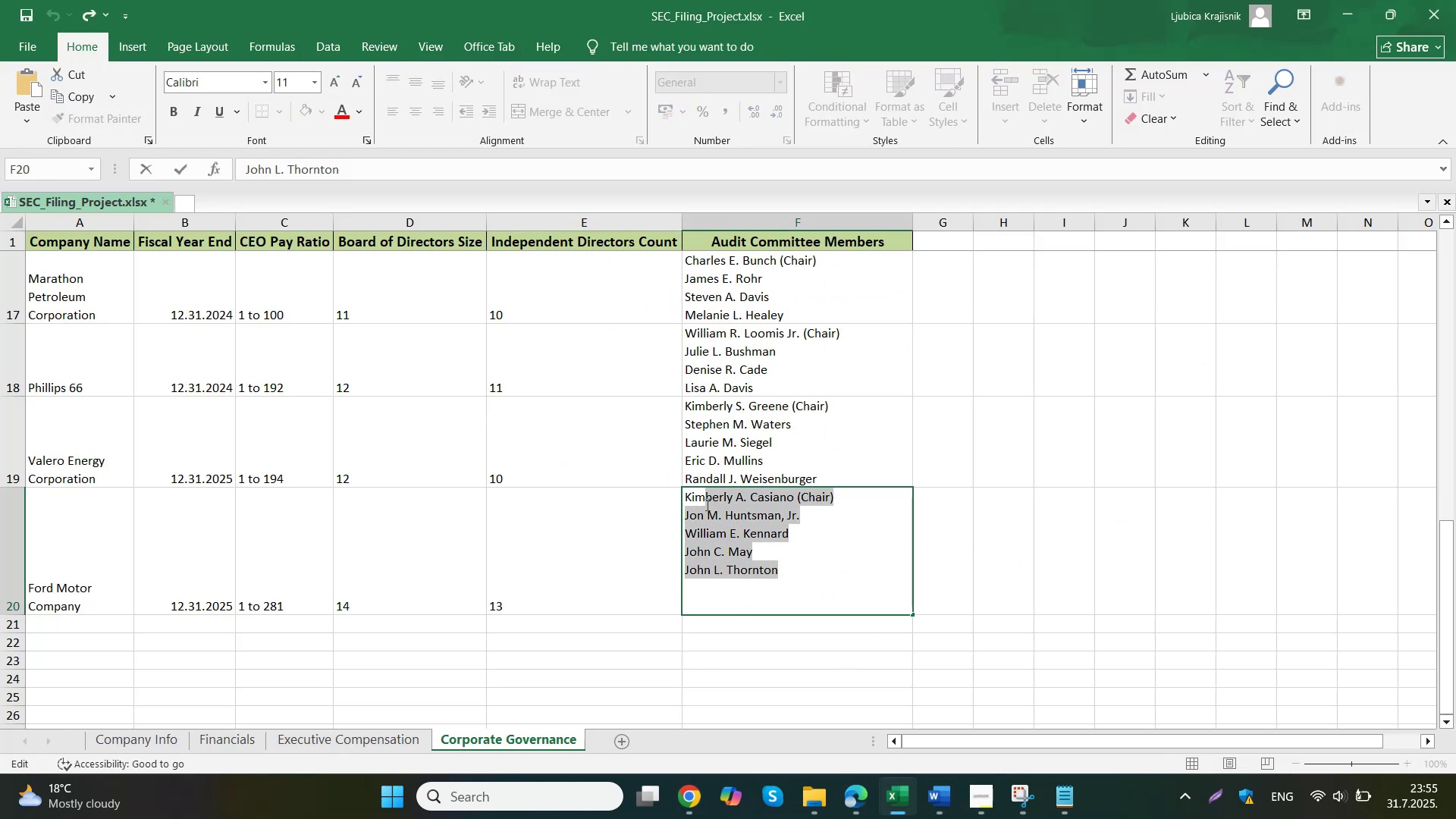 
key(Control+V)
 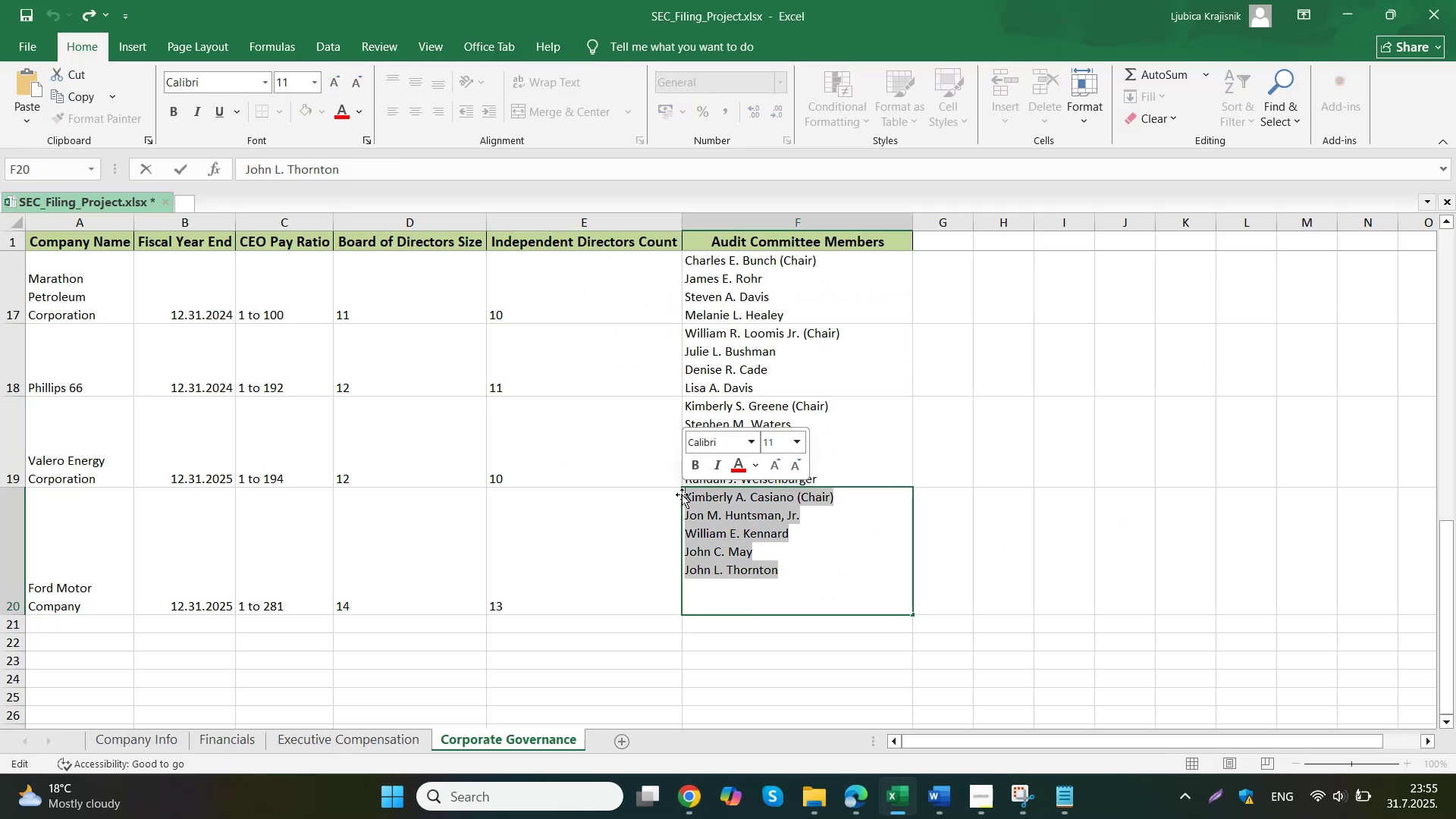 
left_click([715, 520])
 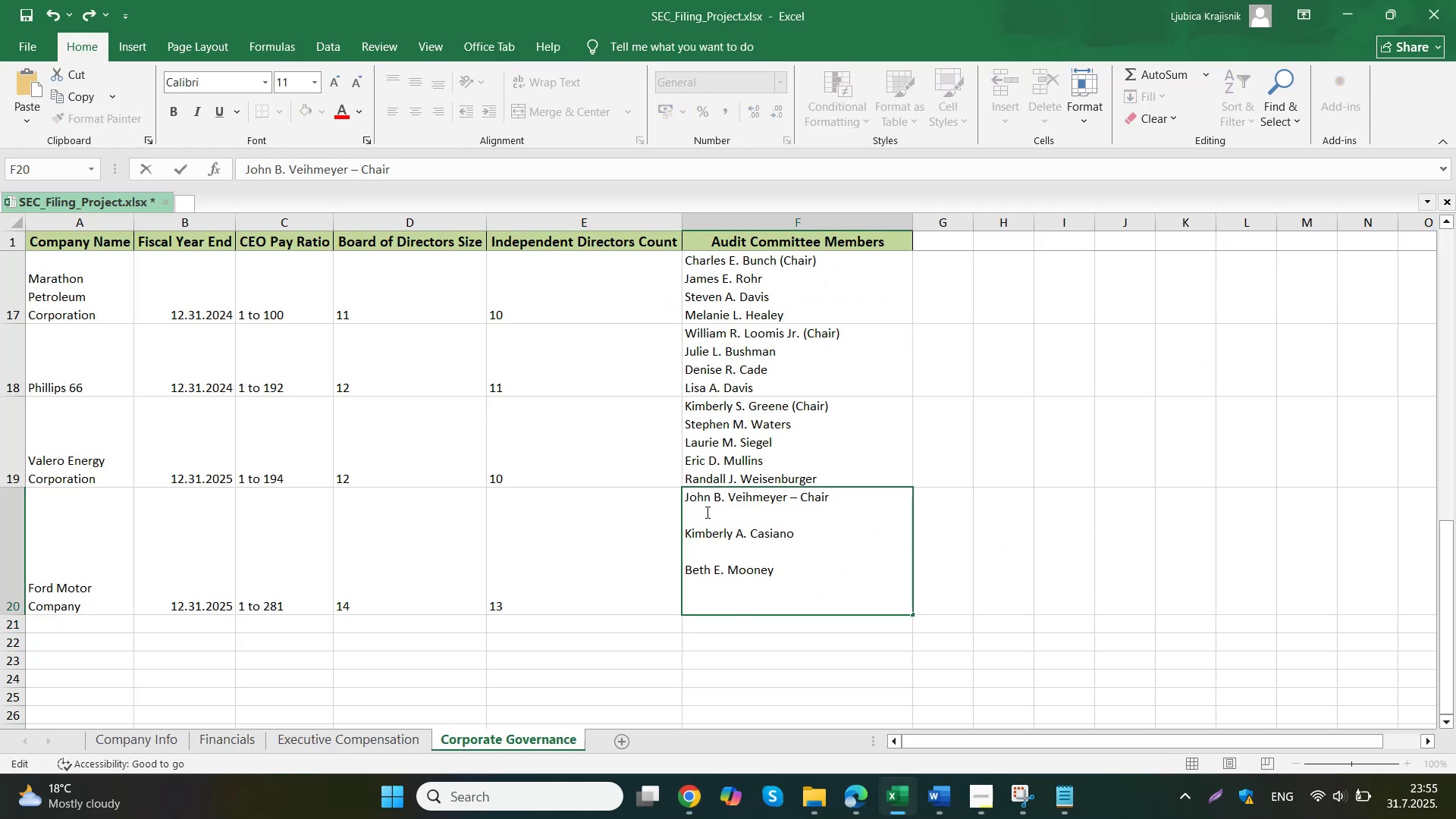 
key(Delete)
 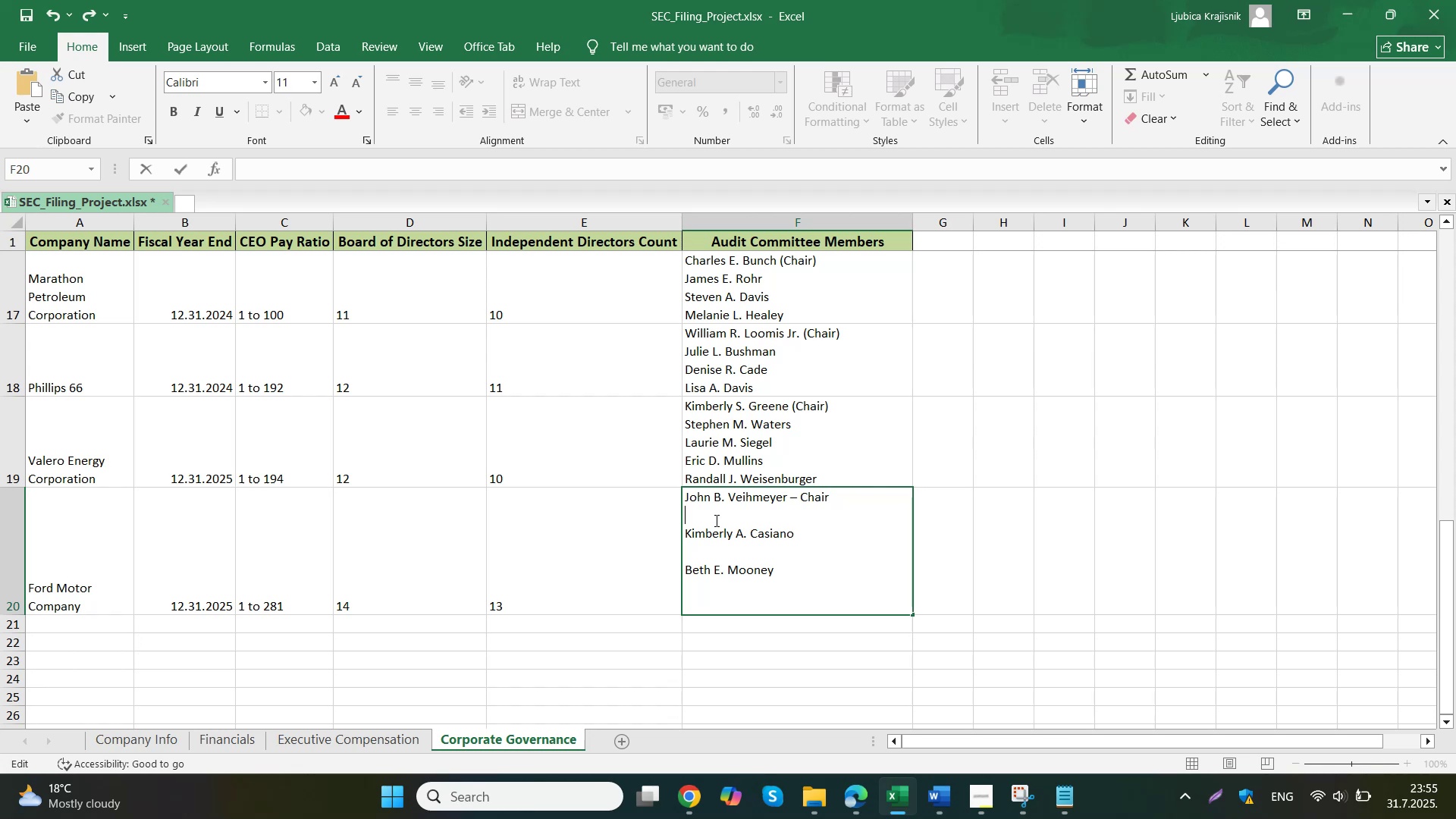 
left_click([717, 530])
 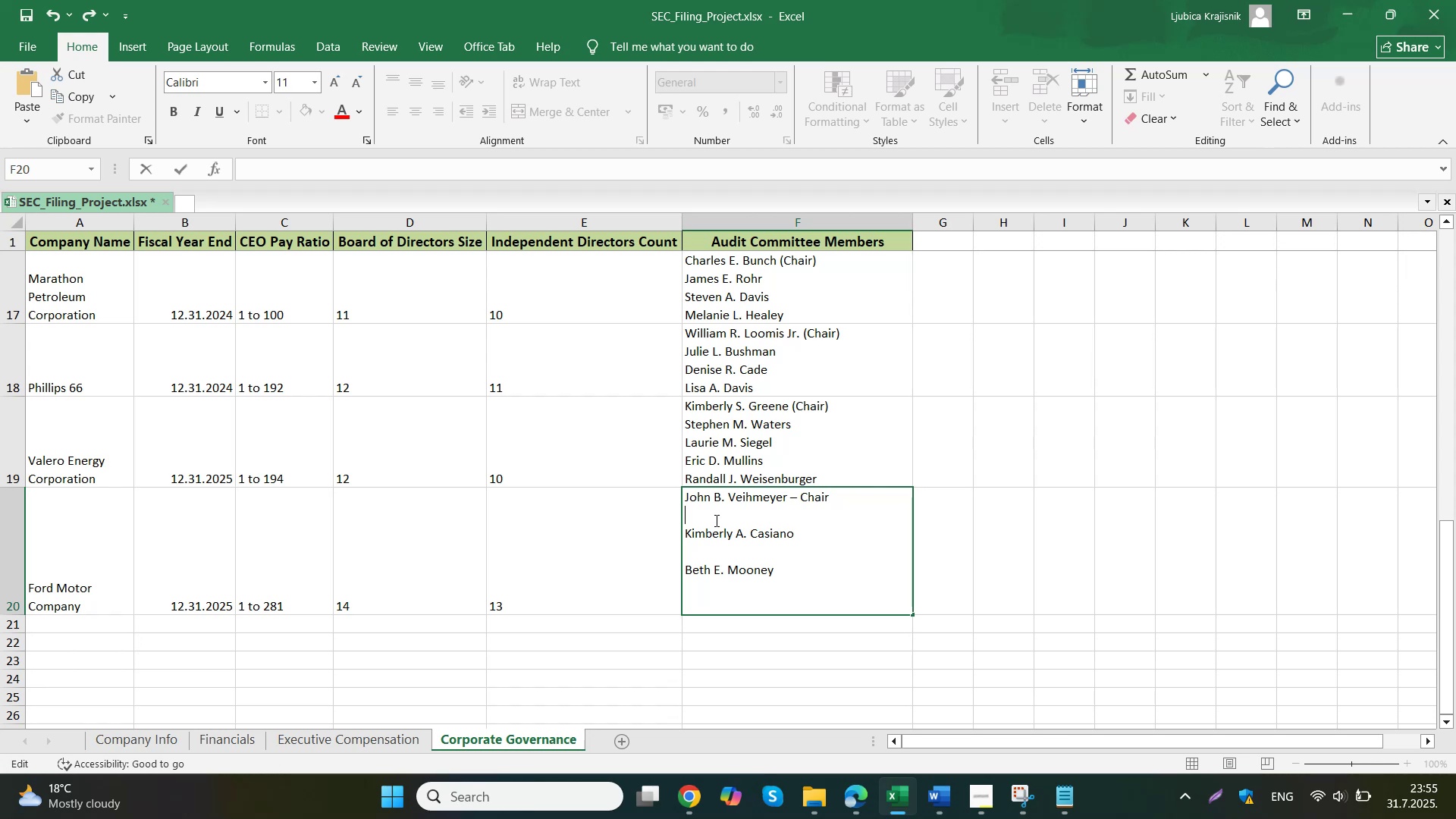 
key(Delete)
 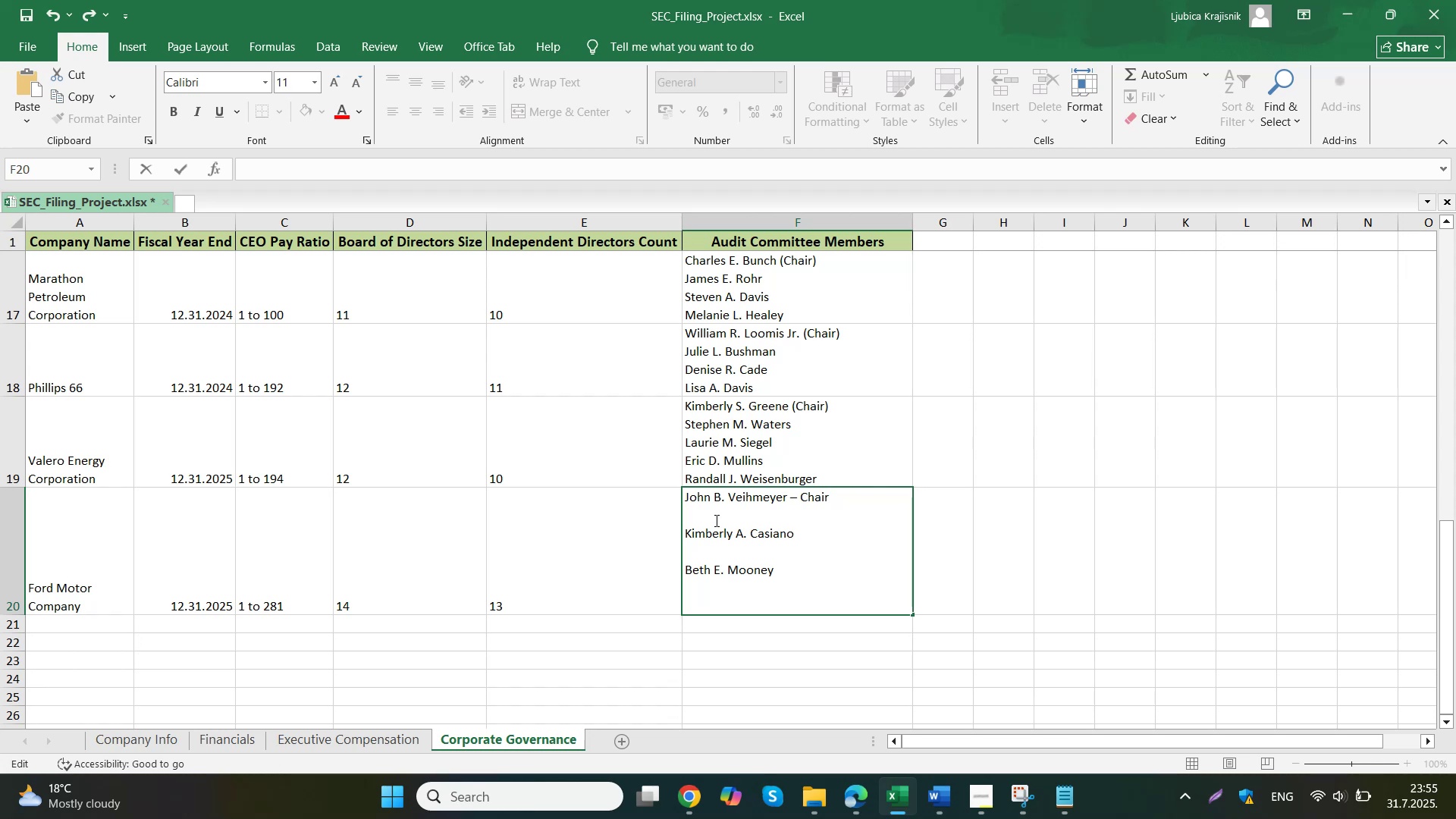 
left_click([722, 575])
 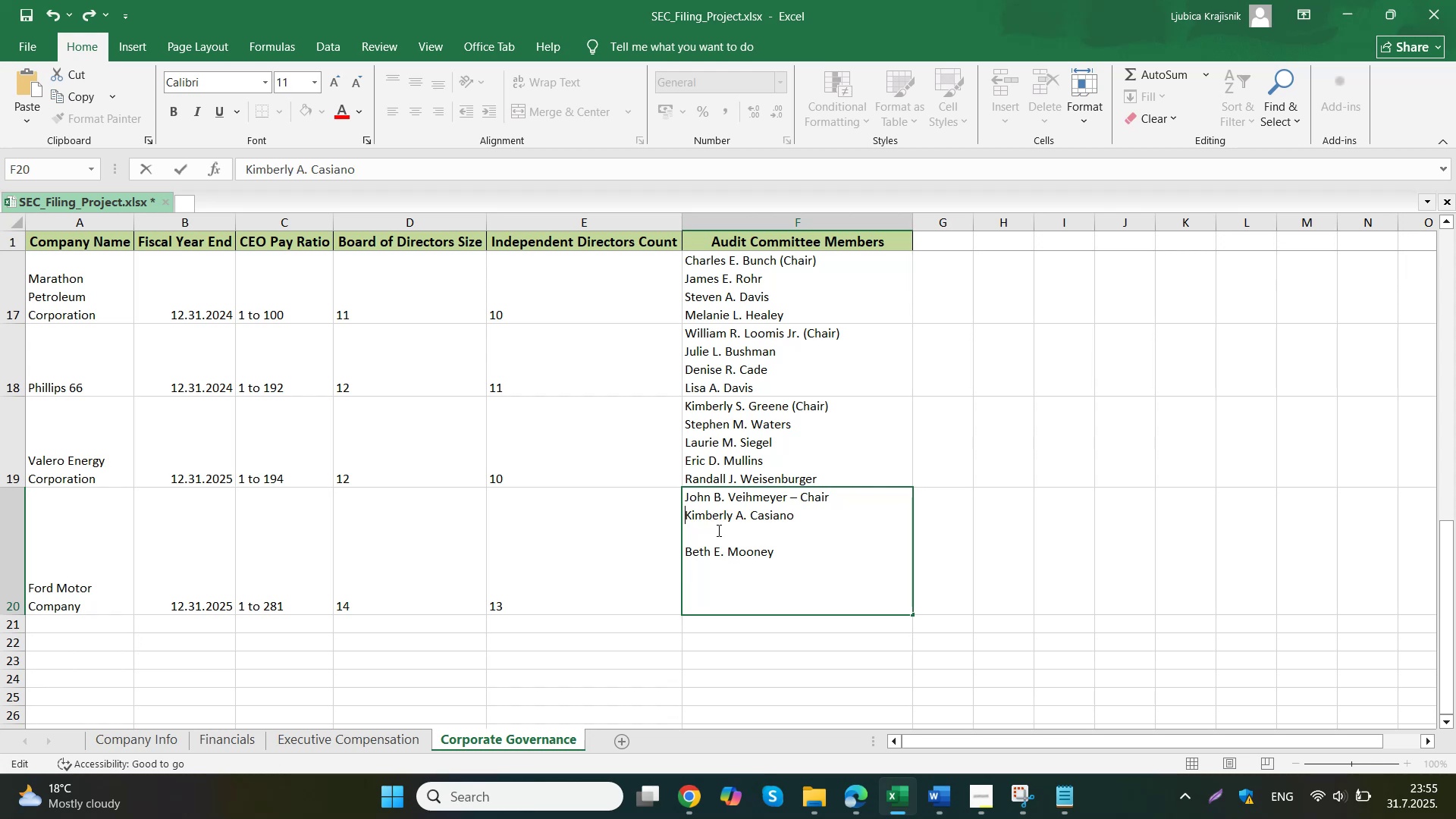 
key(Delete)
 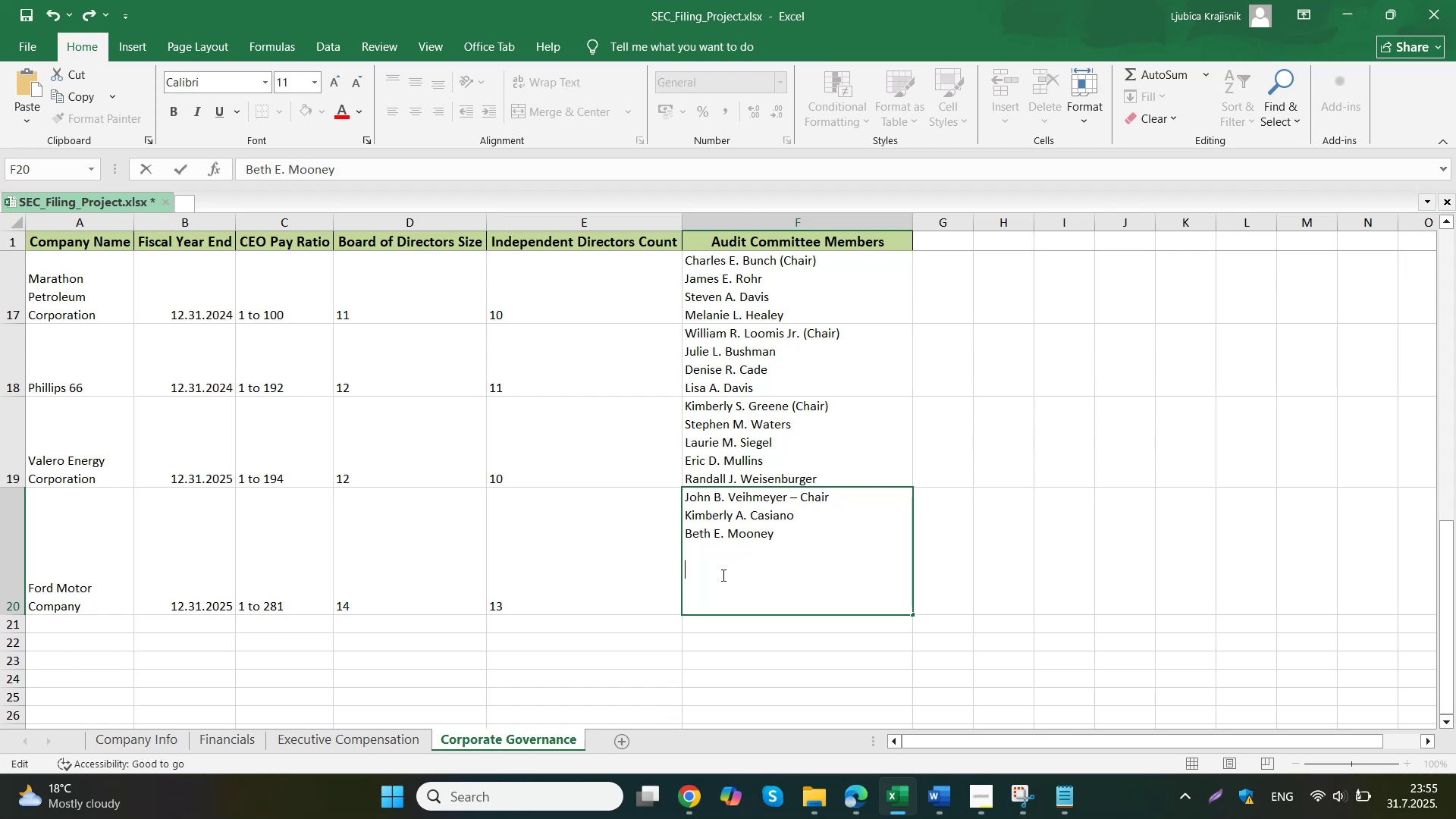 
key(Backspace)
 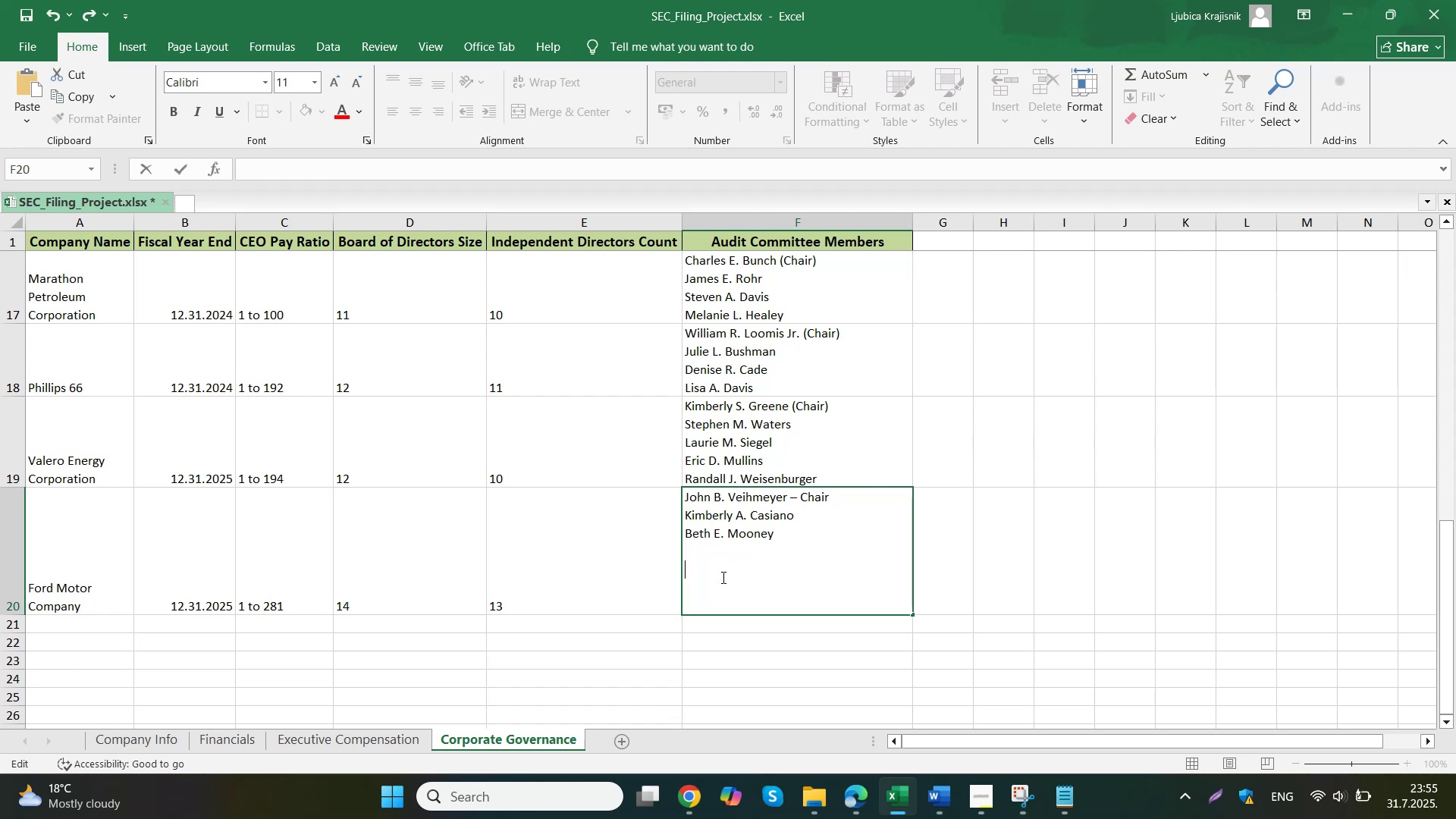 
key(Backspace)
 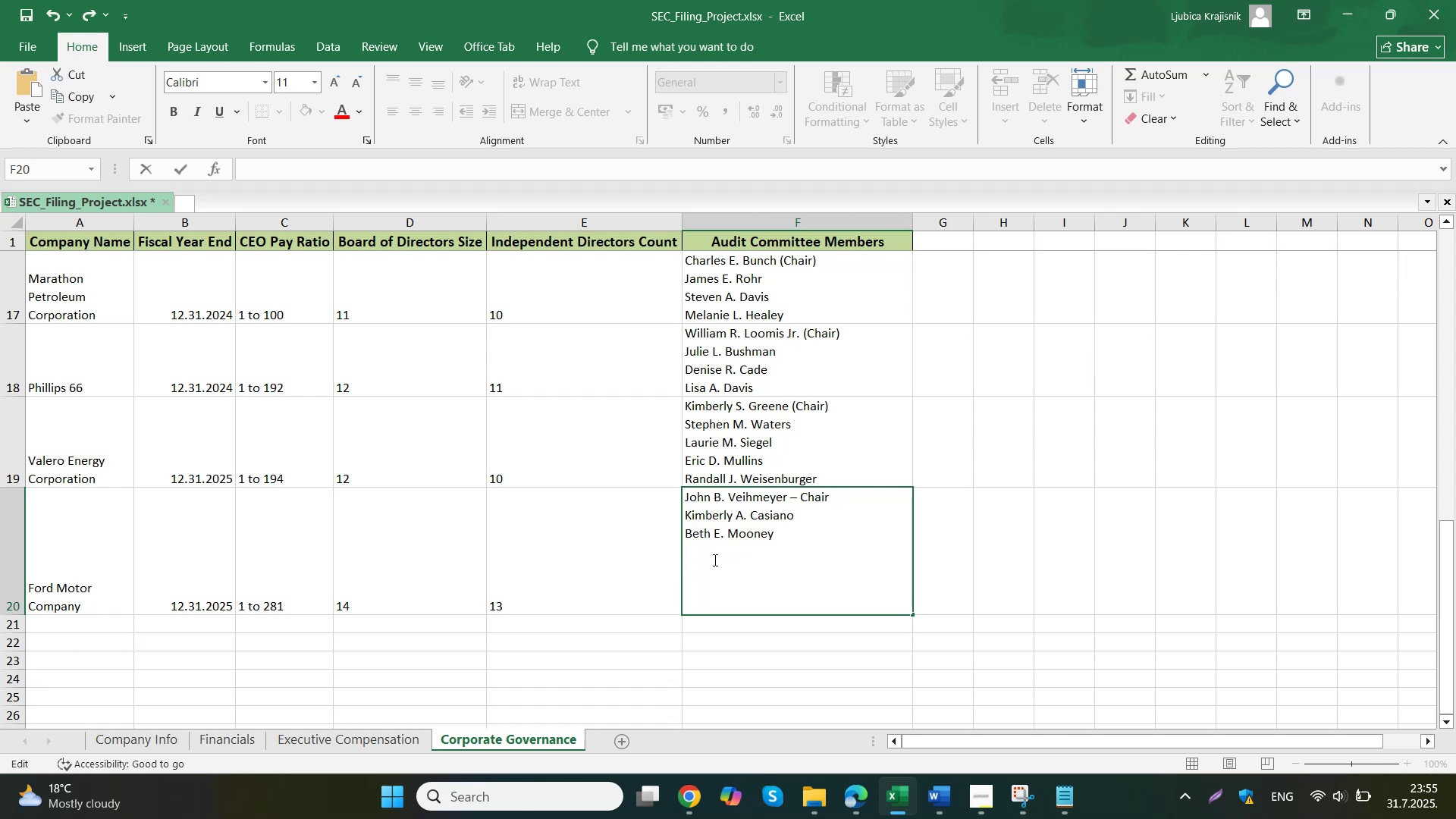 
left_click([994, 580])
 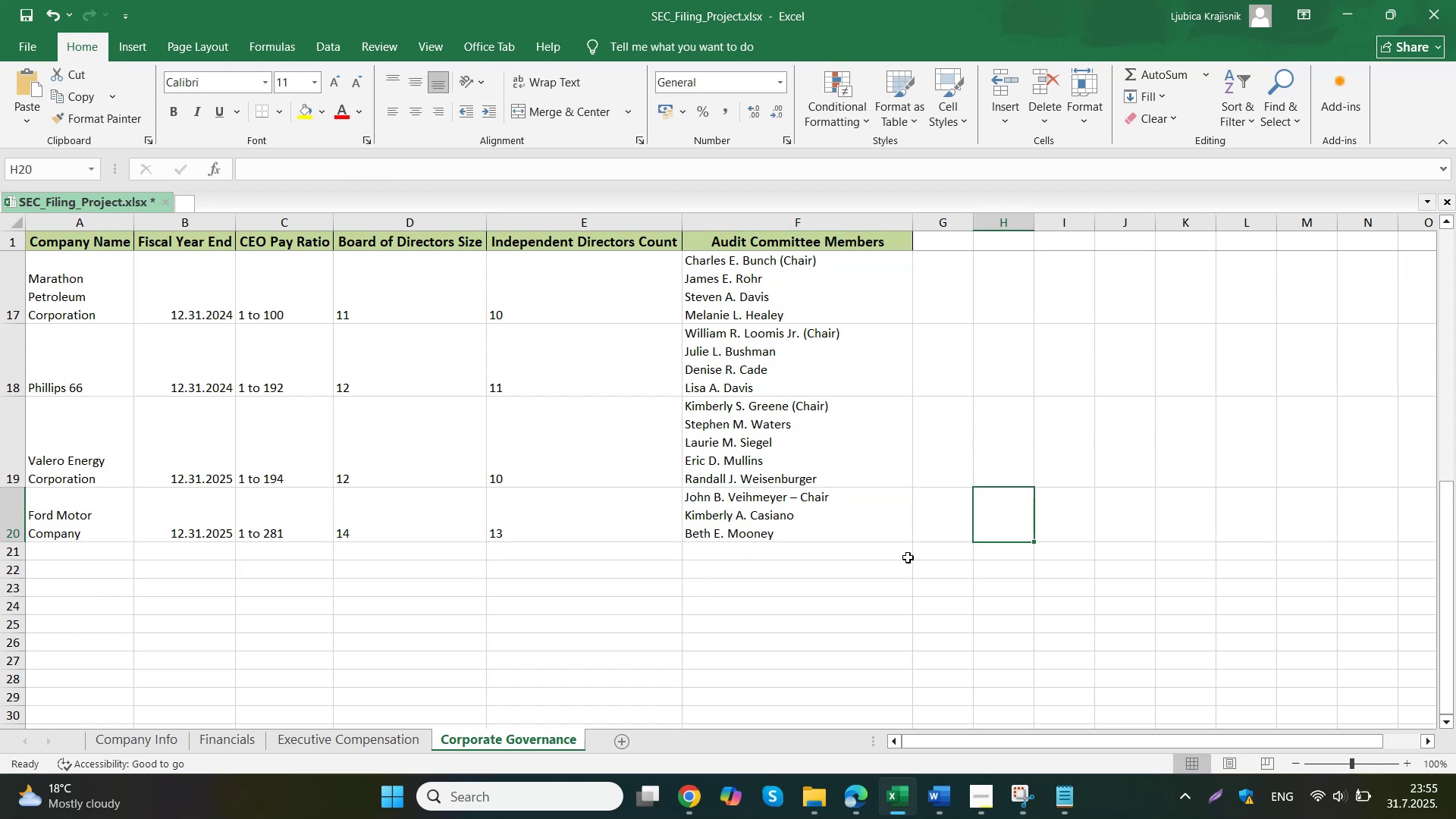 
left_click([641, 731])
 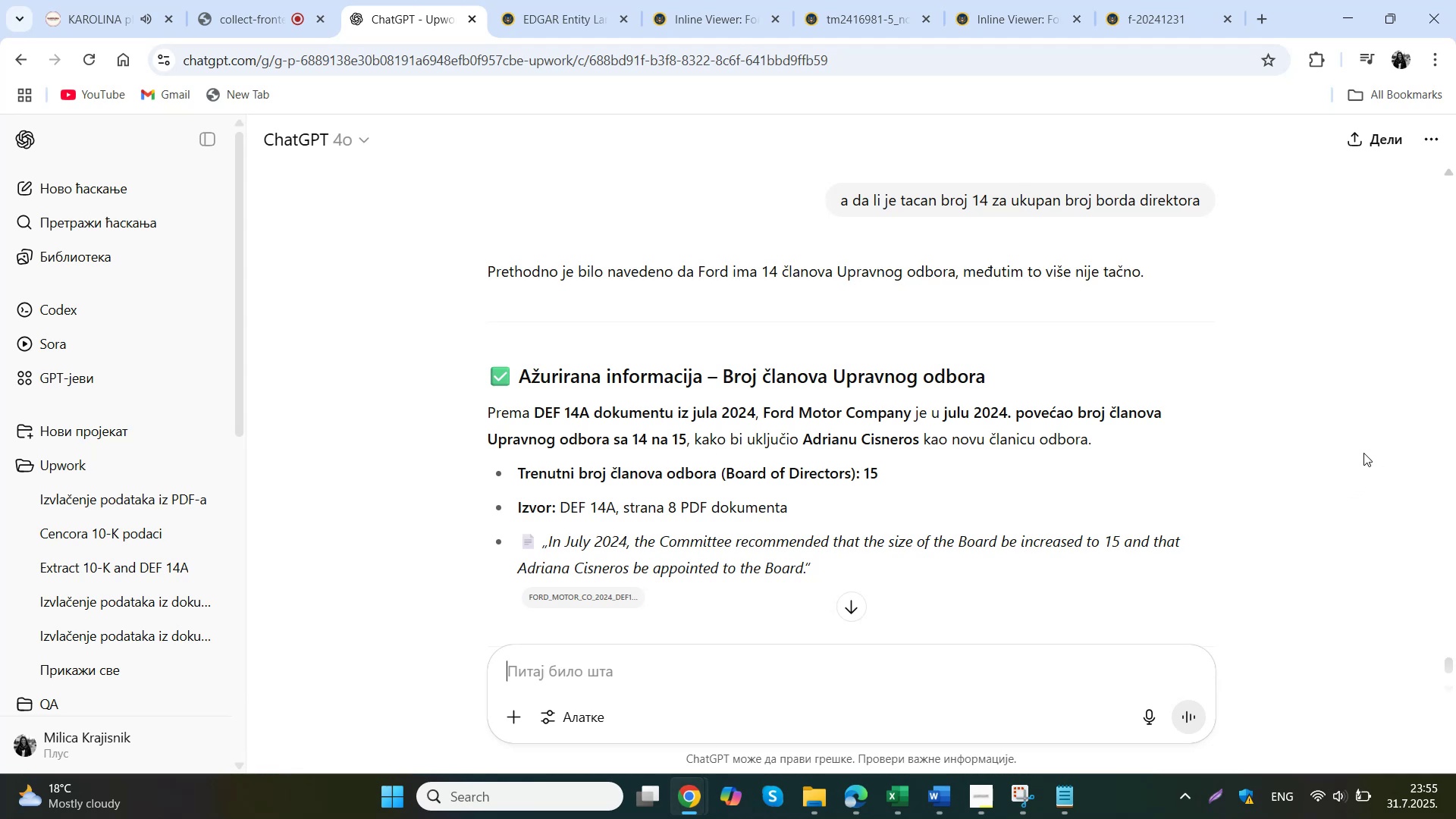 
wait(12.24)
 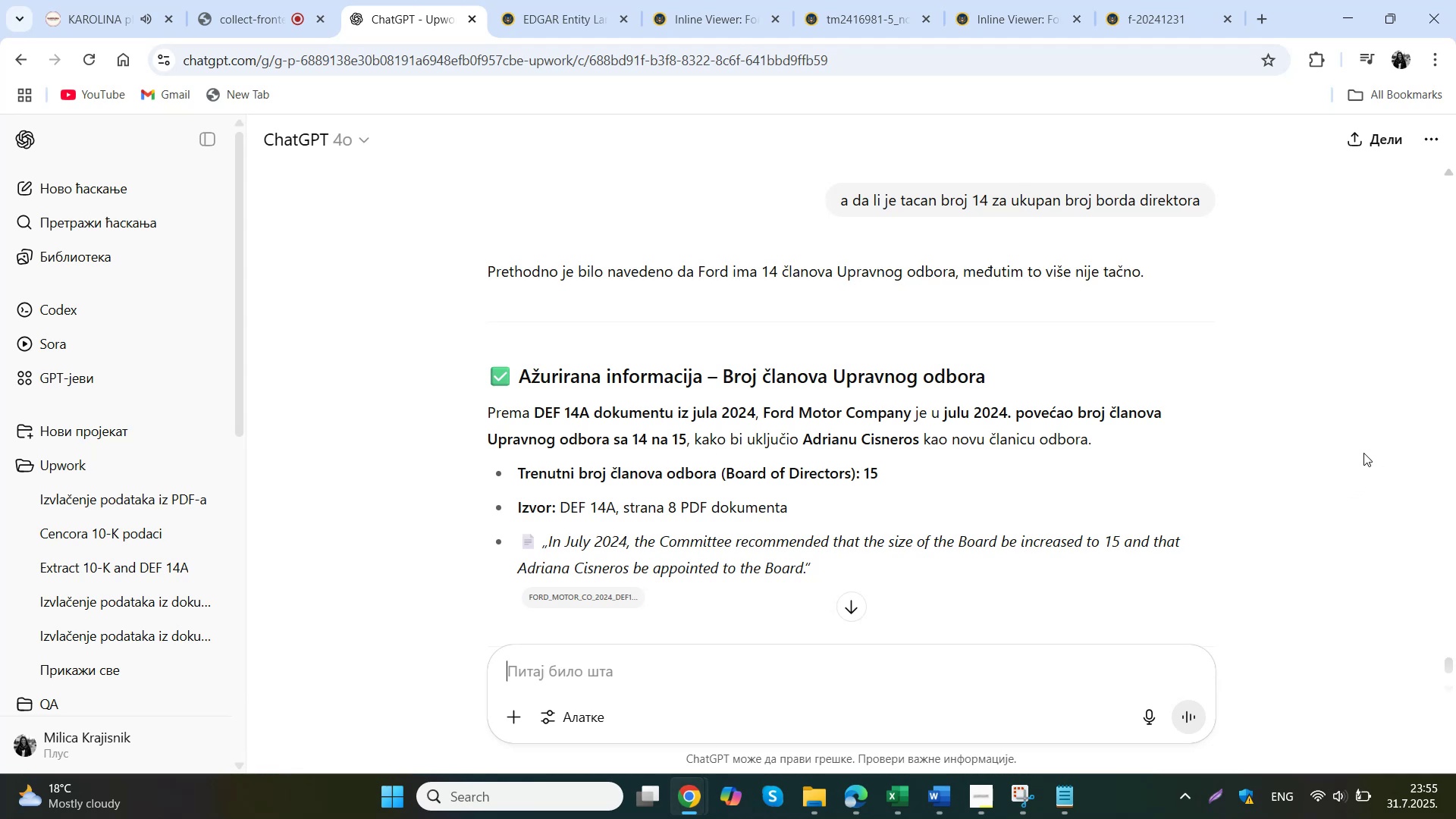 
scroll: coordinate [1100, 365], scroll_direction: down, amount: 2.0
 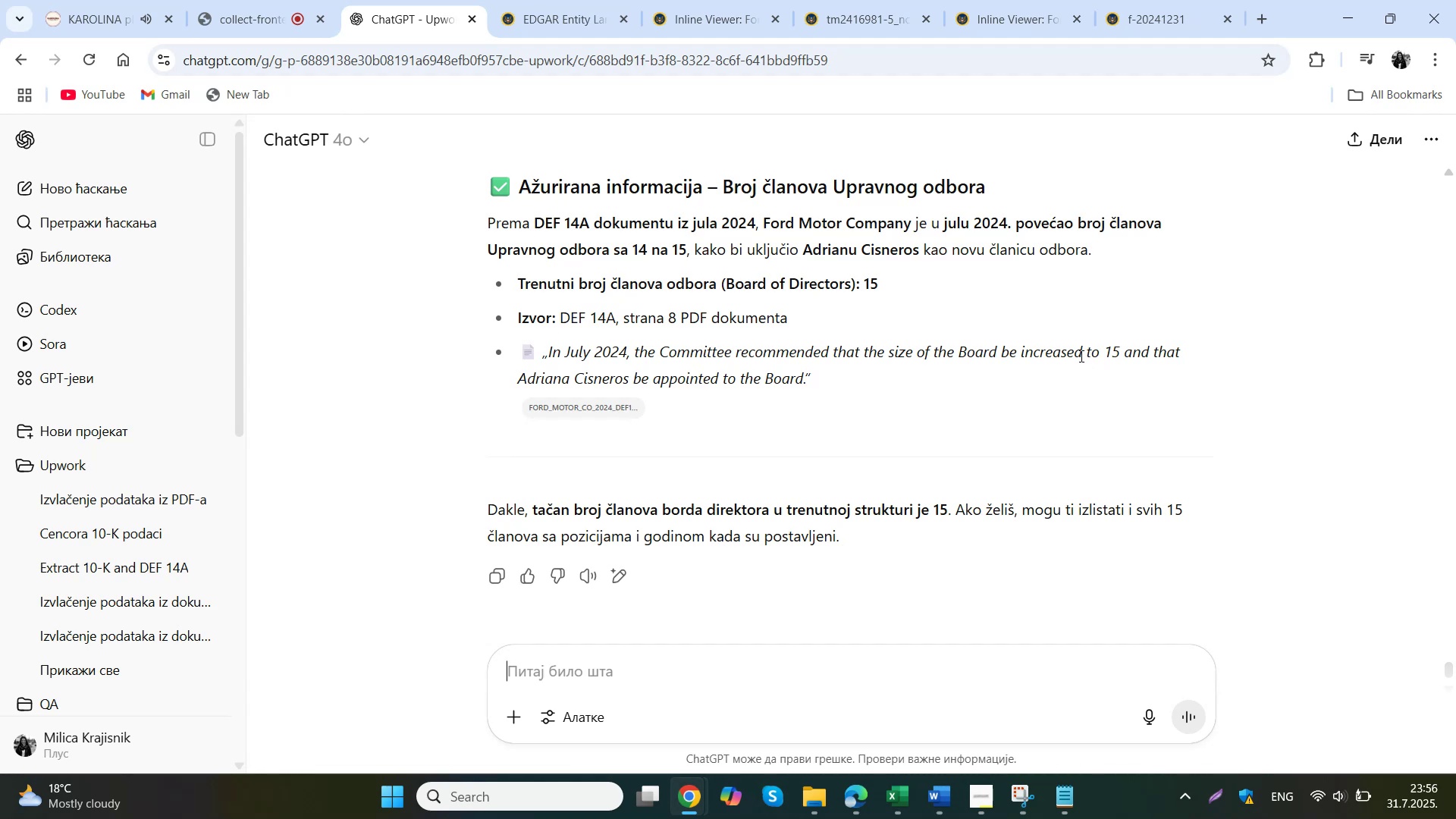 
wait(7.5)
 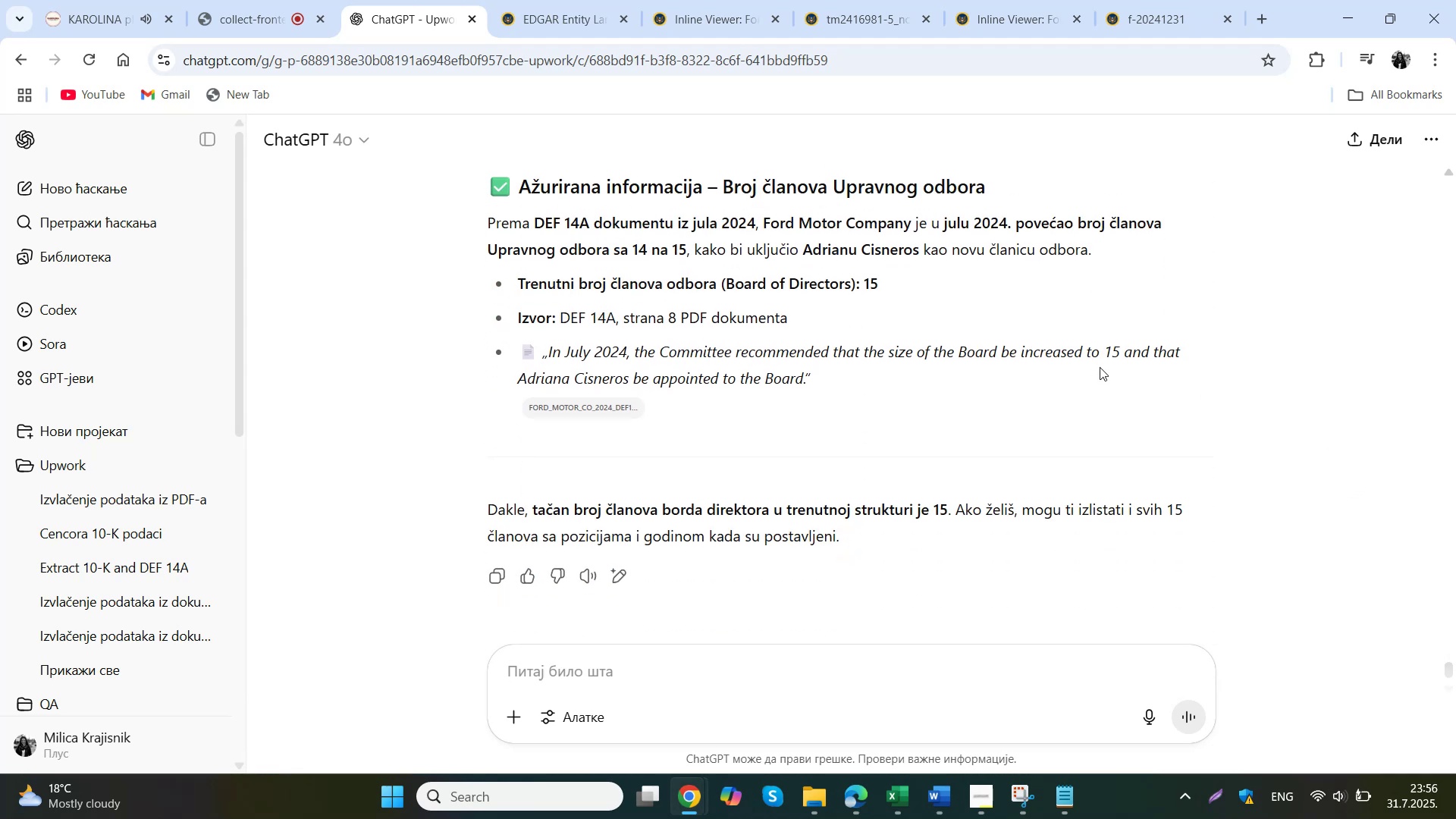 
type(a koji je broj z)
key(Backspace)
type(nezavisnih dik)
key(Backspace)
type(rektora)
 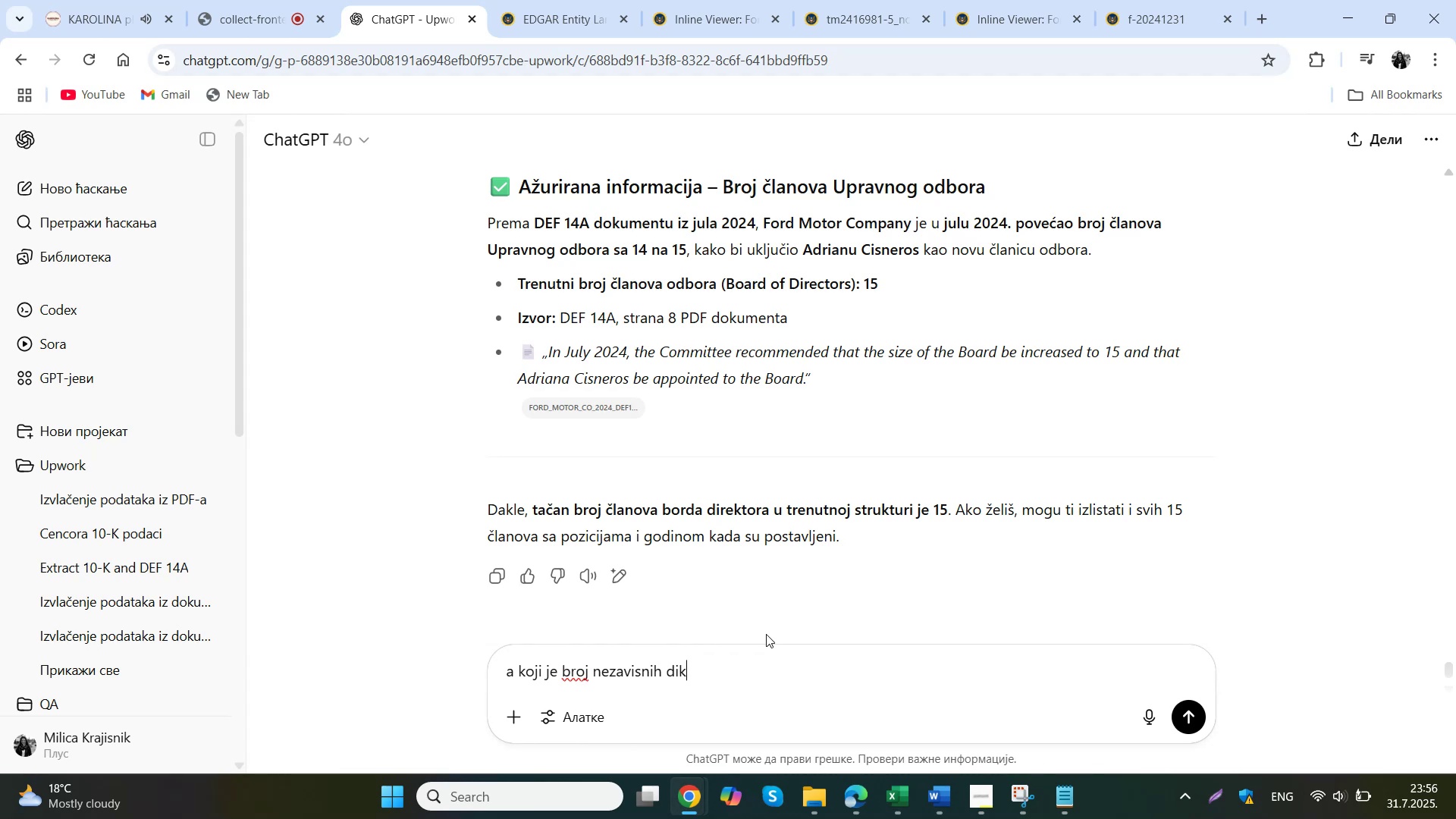 
key(Enter)
 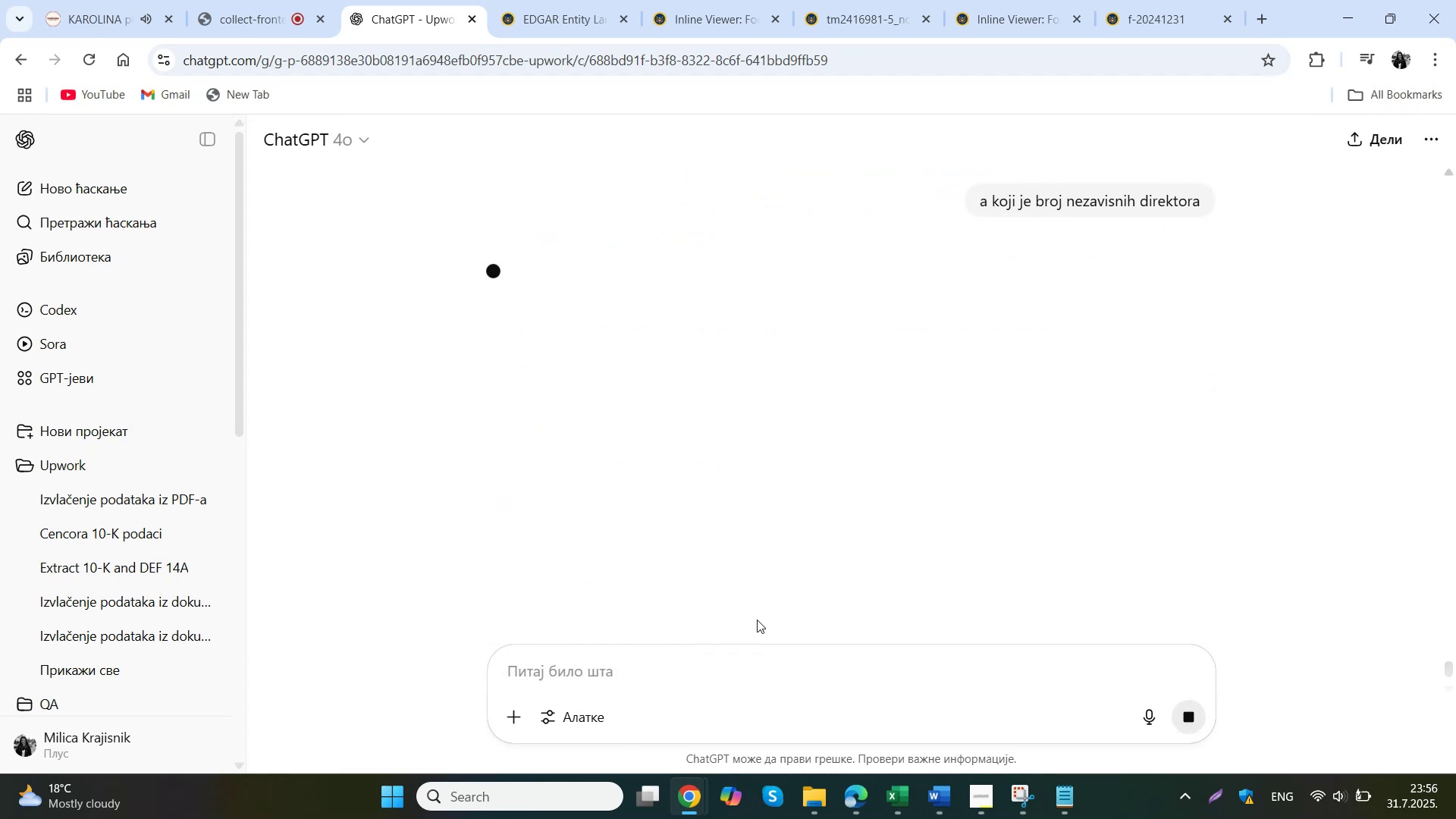 
wait(8.04)
 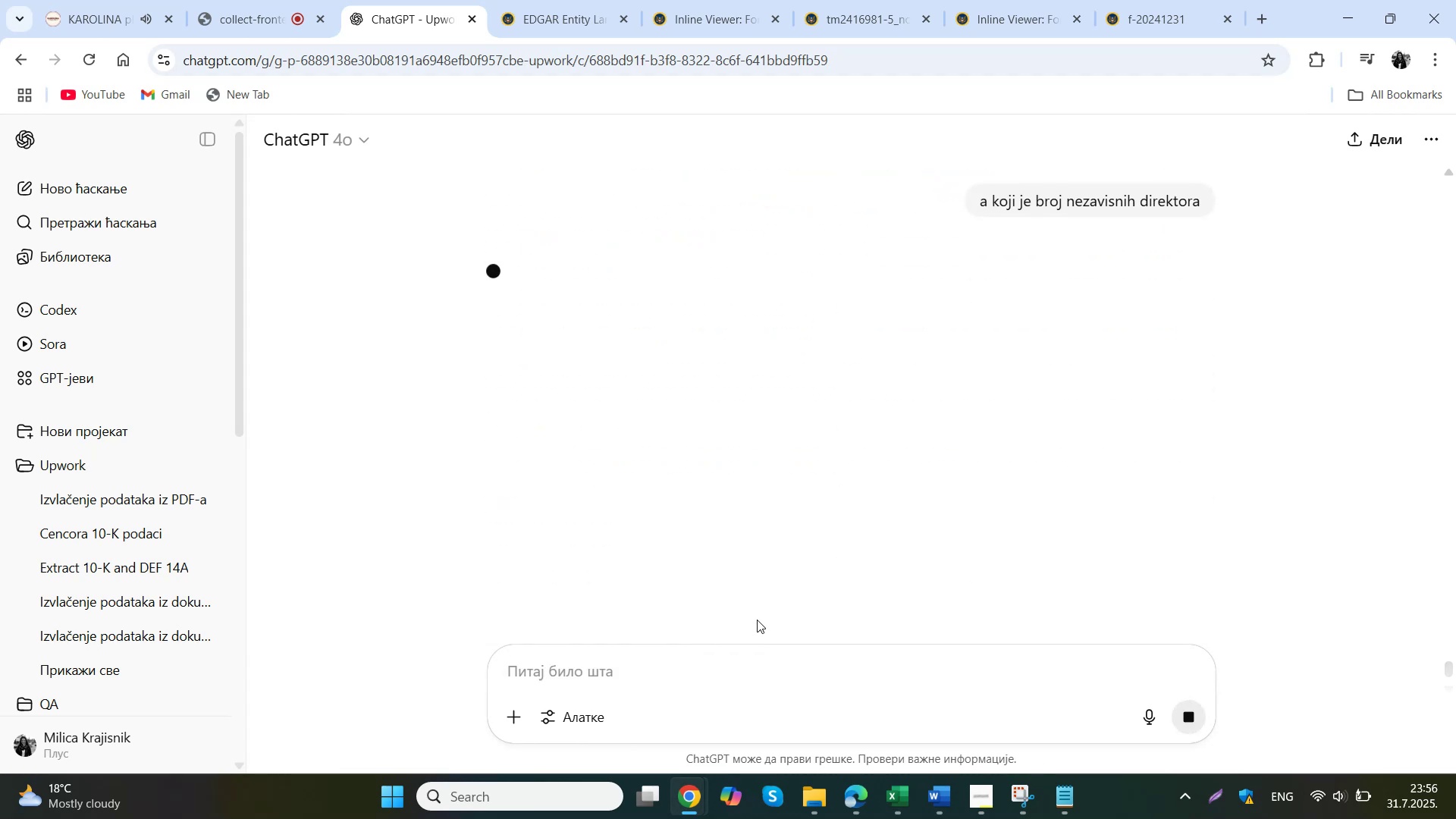 
left_click([858, 695])
 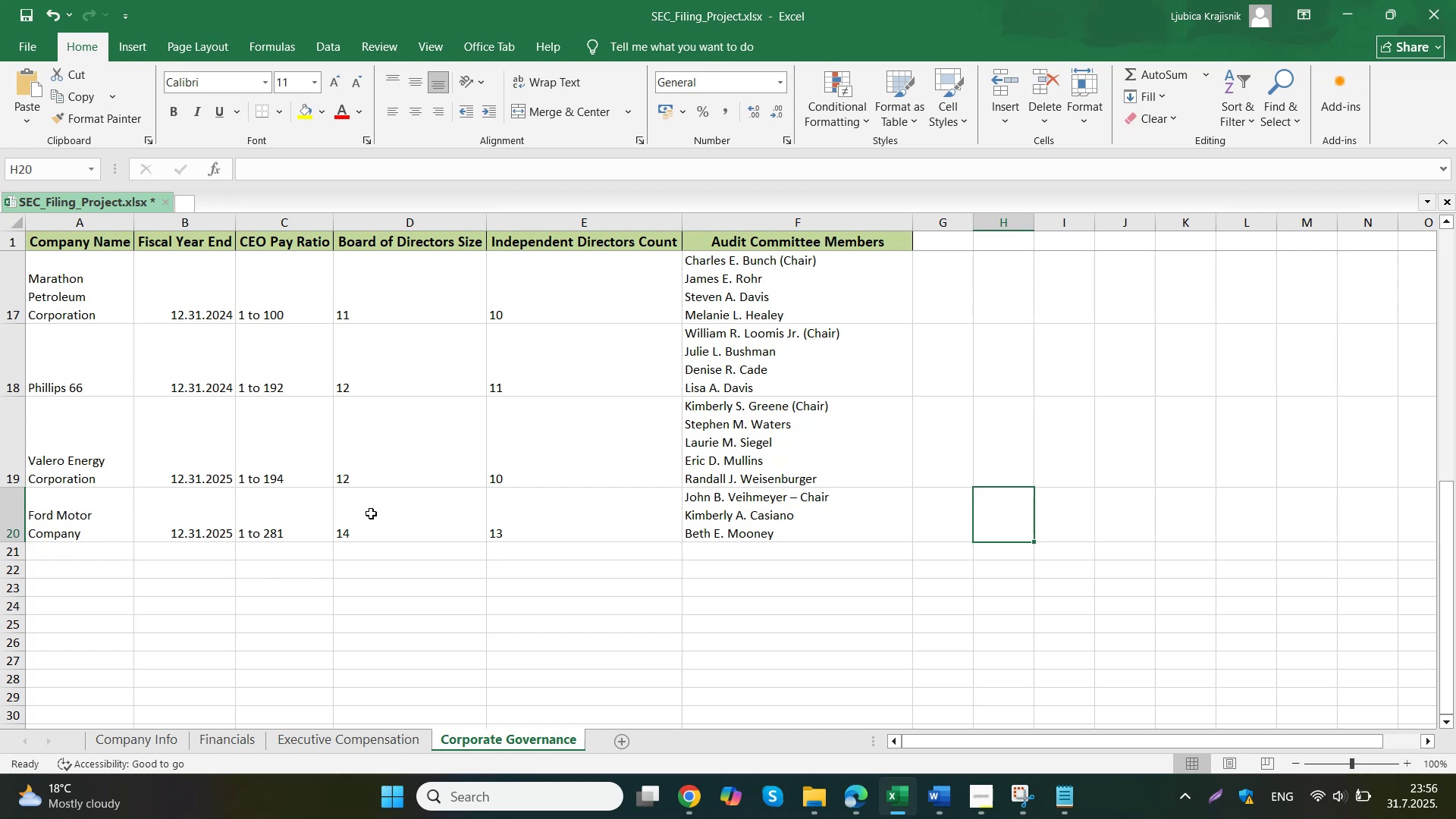 
double_click([362, 532])
 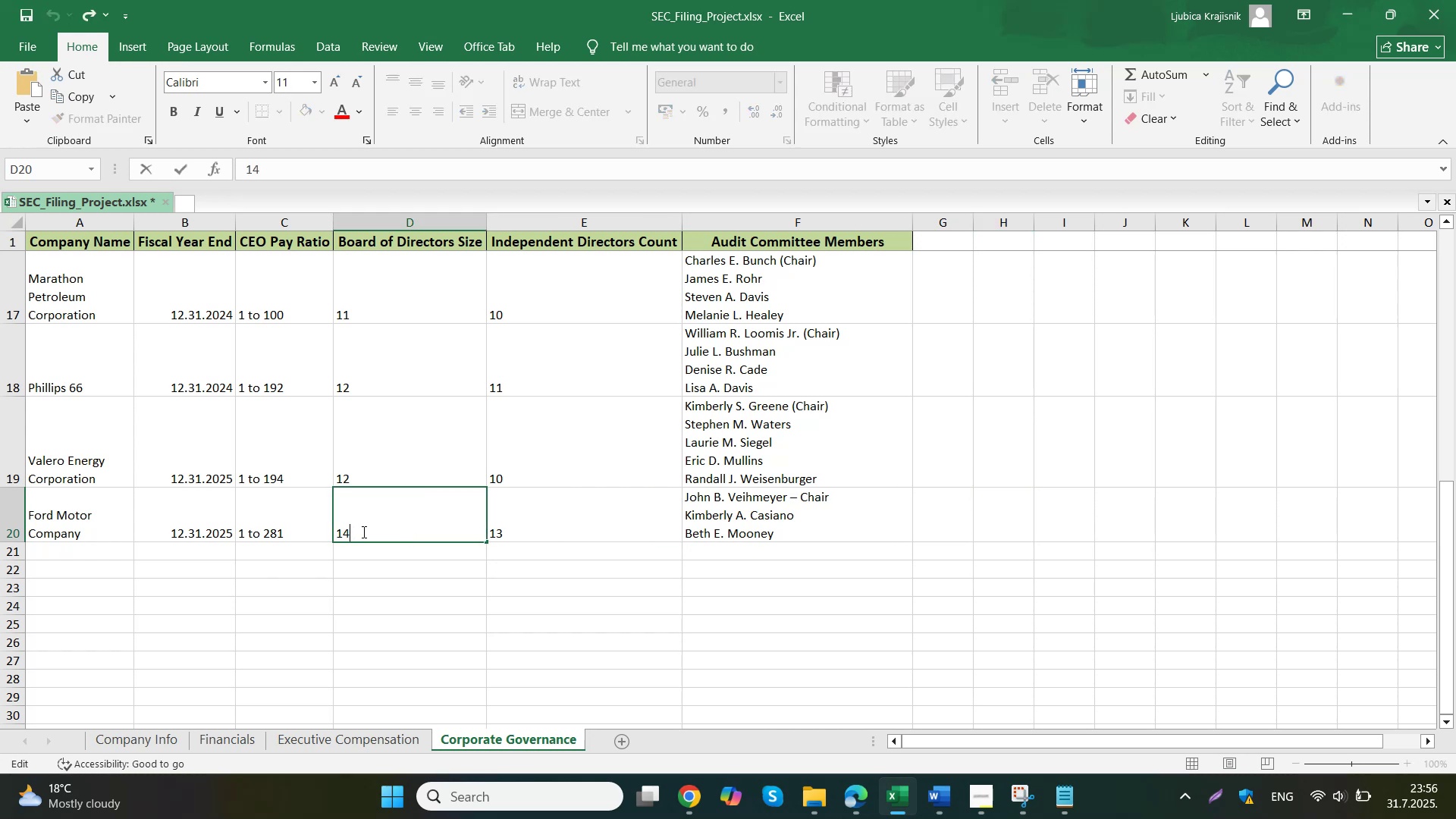 
key(Backspace)
 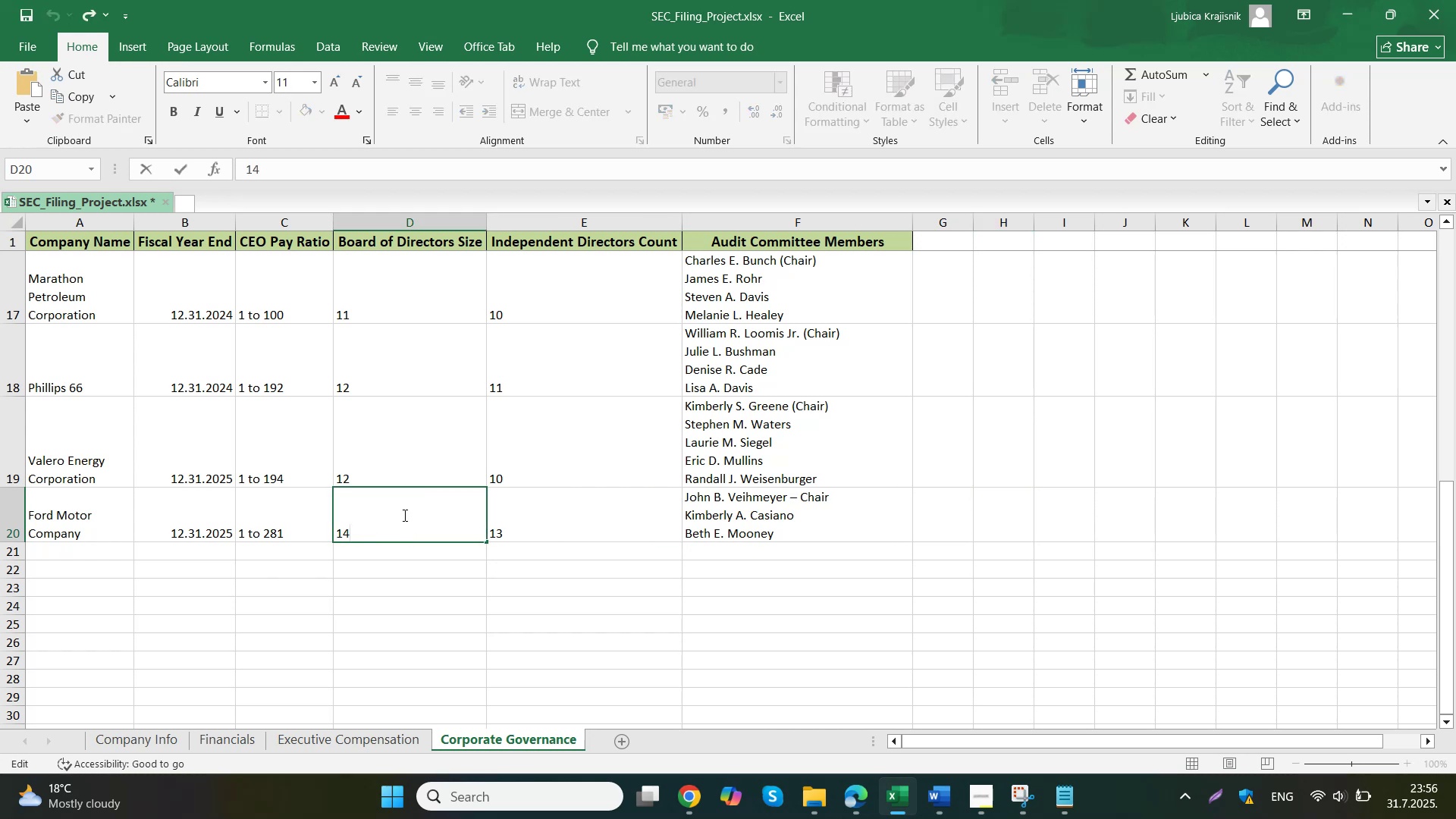 
hold_key(key=ControlLeft, duration=0.61)
 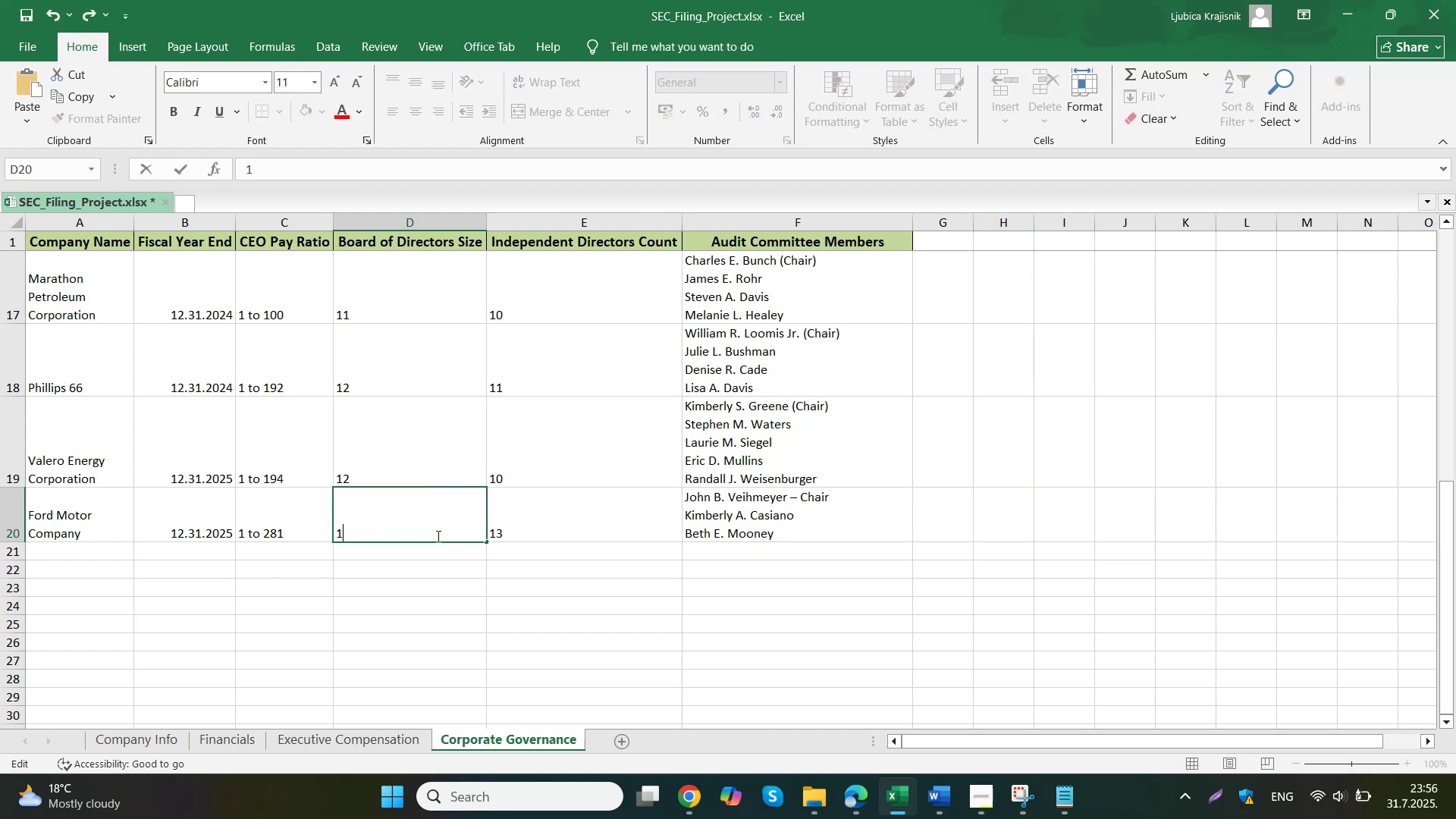 
key(5)
 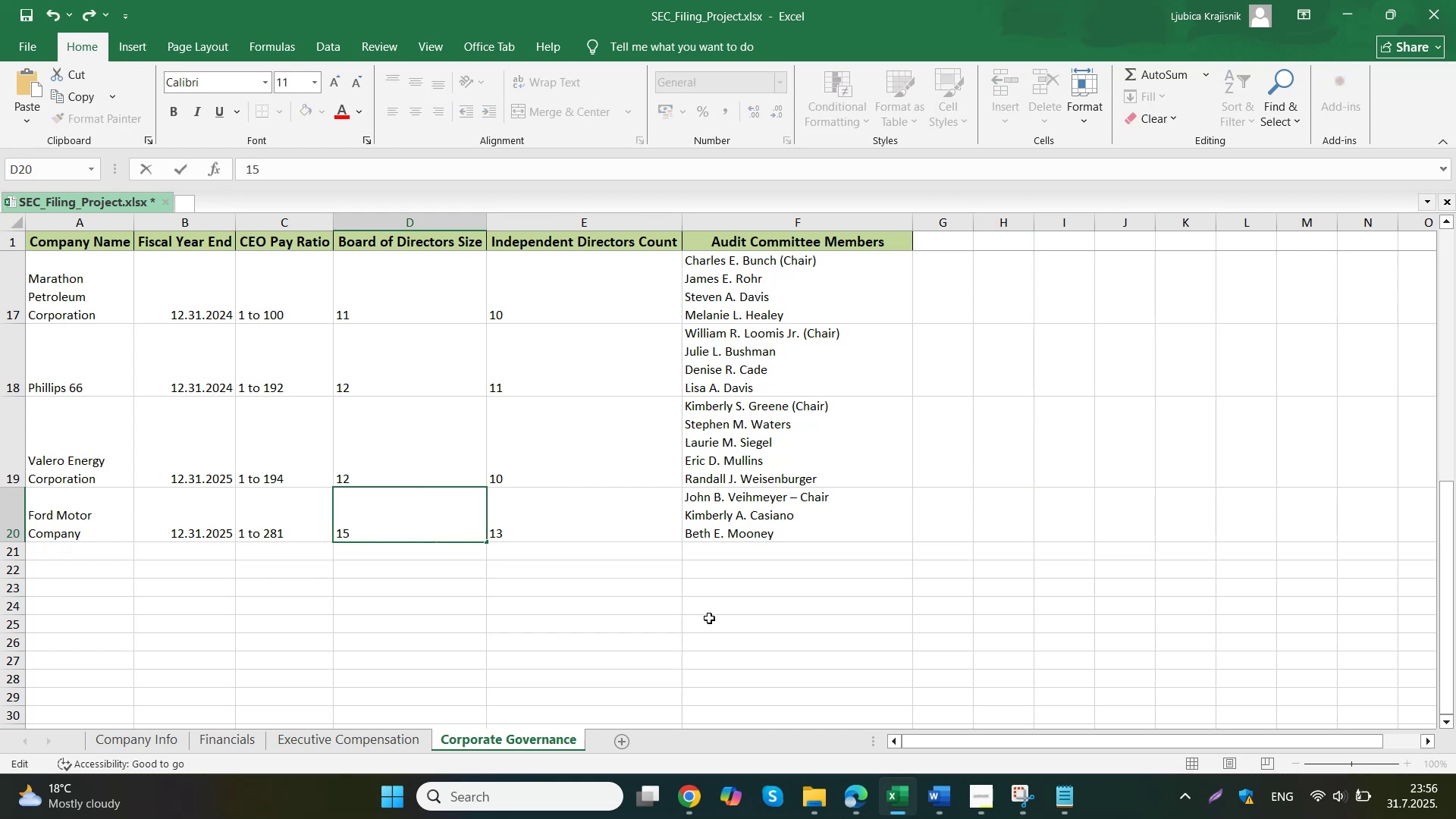 
left_click([823, 804])
 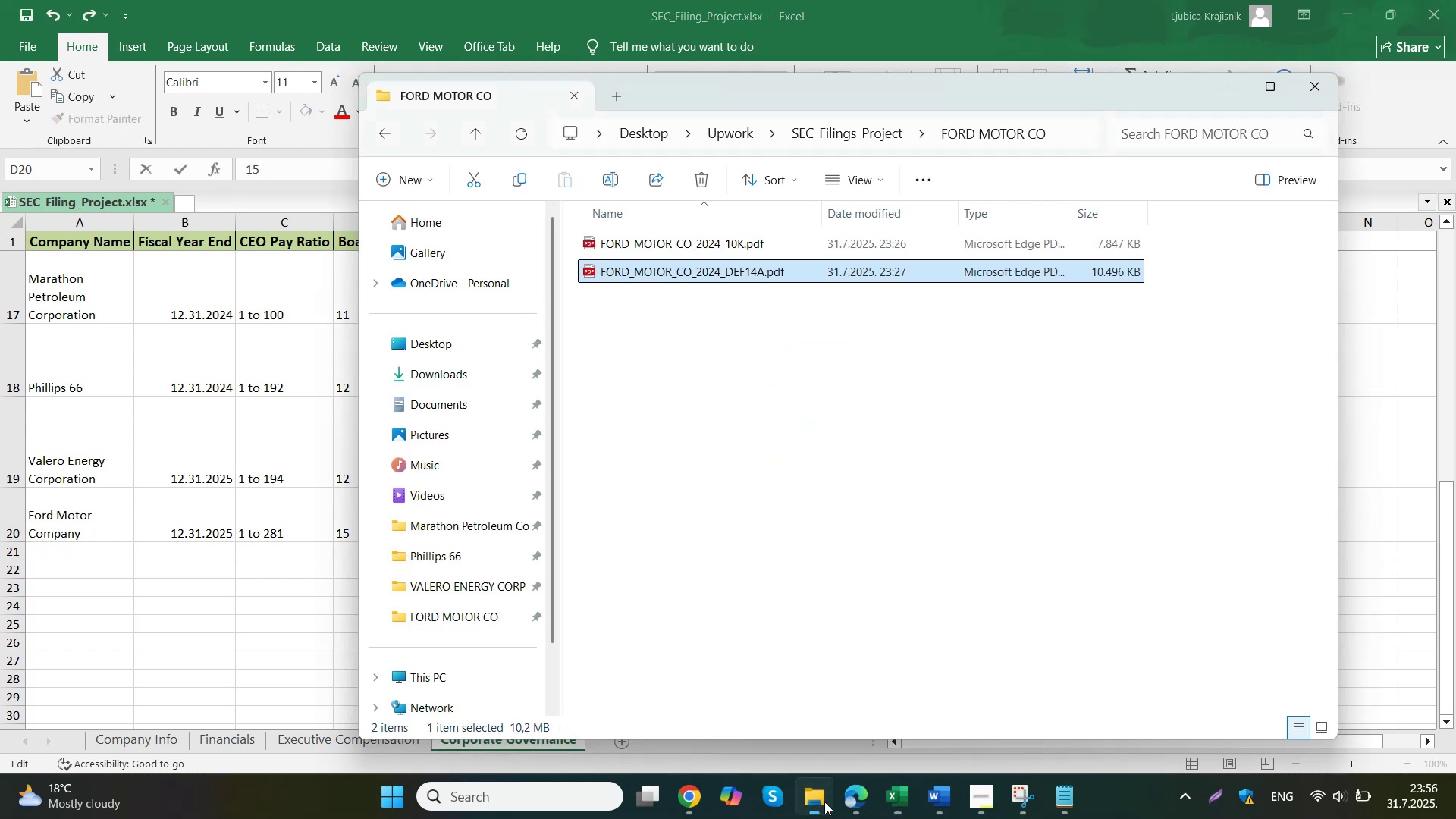 
left_click([833, 136])
 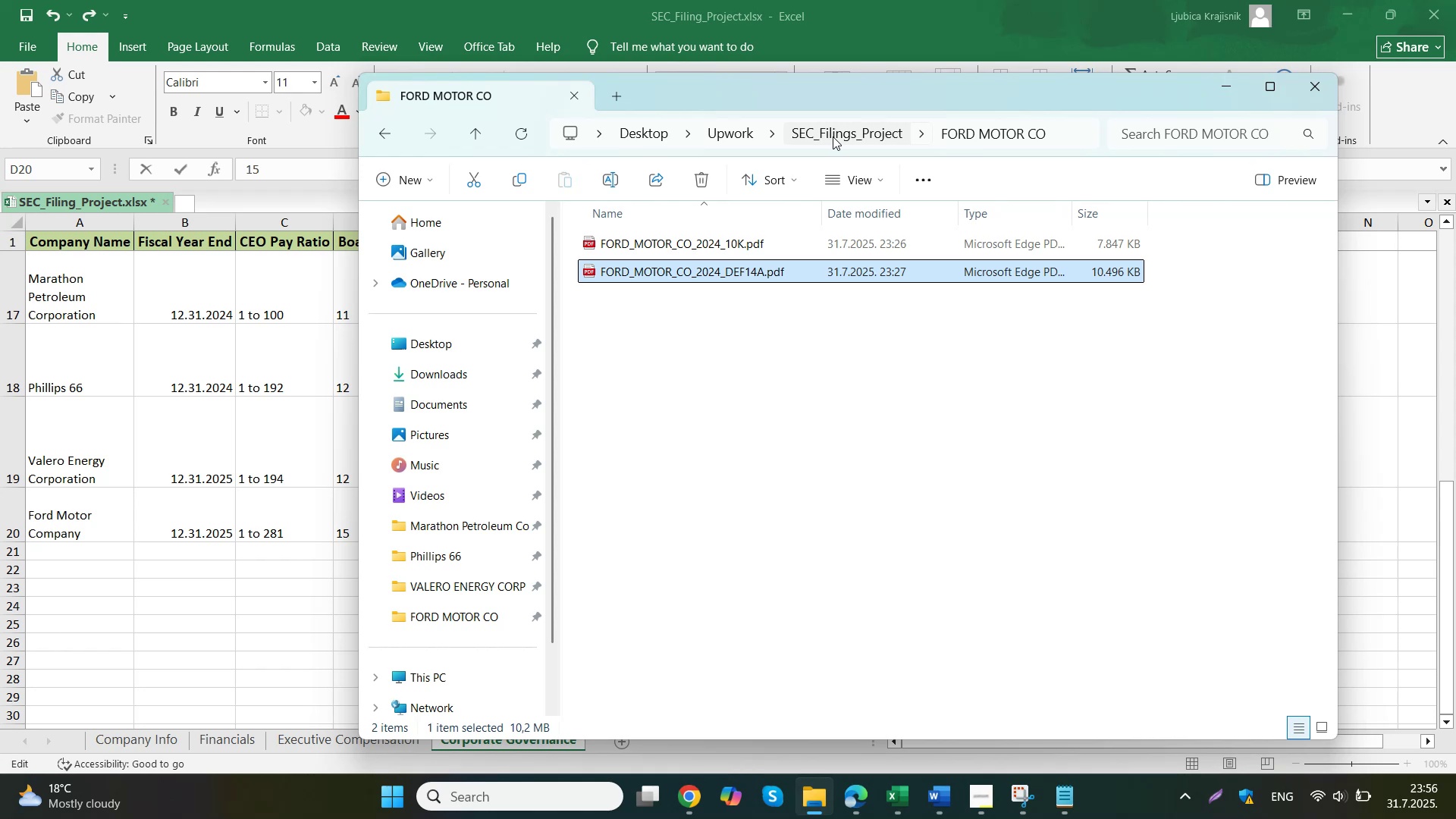 
scroll: coordinate [687, 521], scroll_direction: down, amount: 1.0
 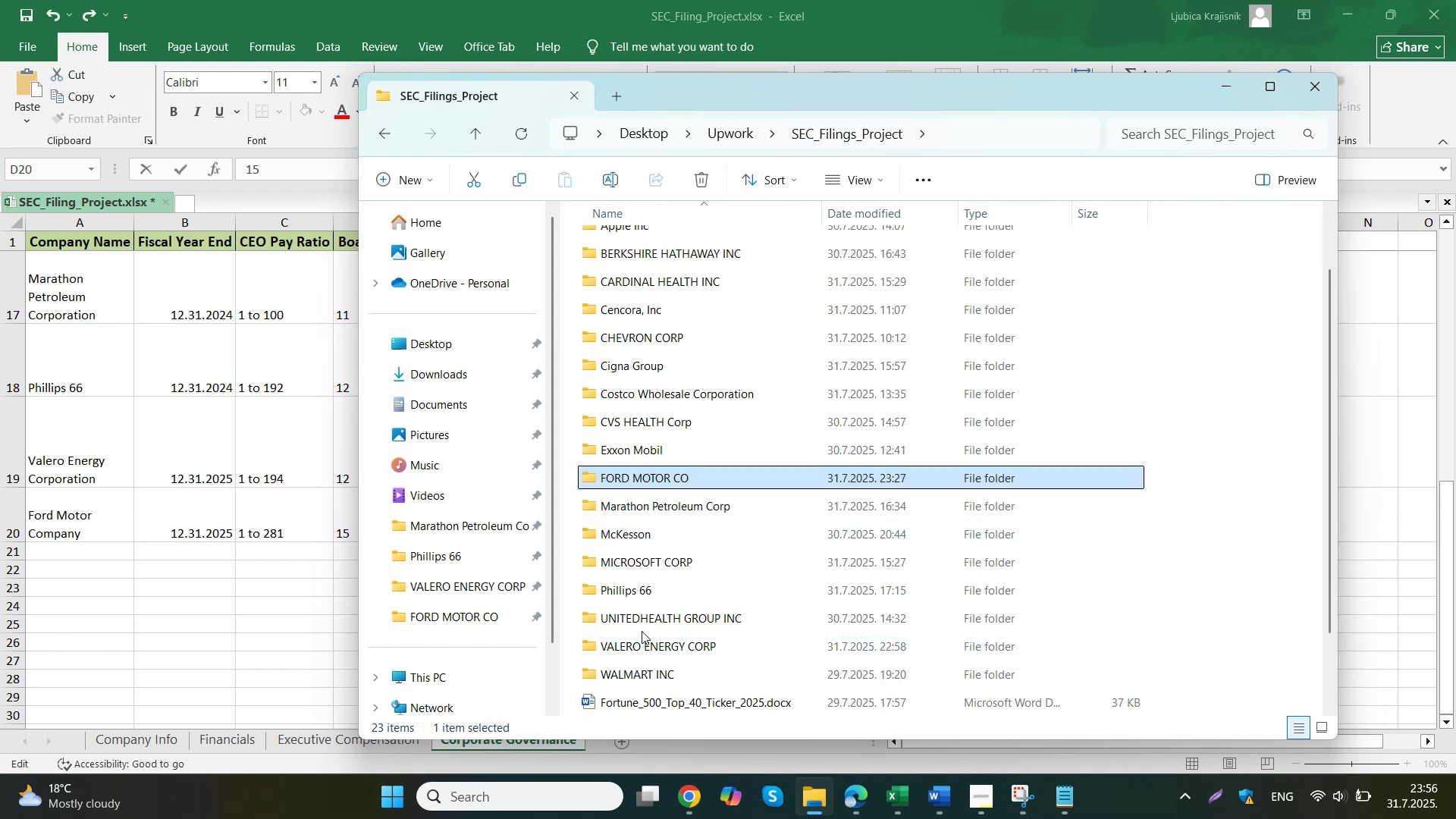 
double_click([639, 651])
 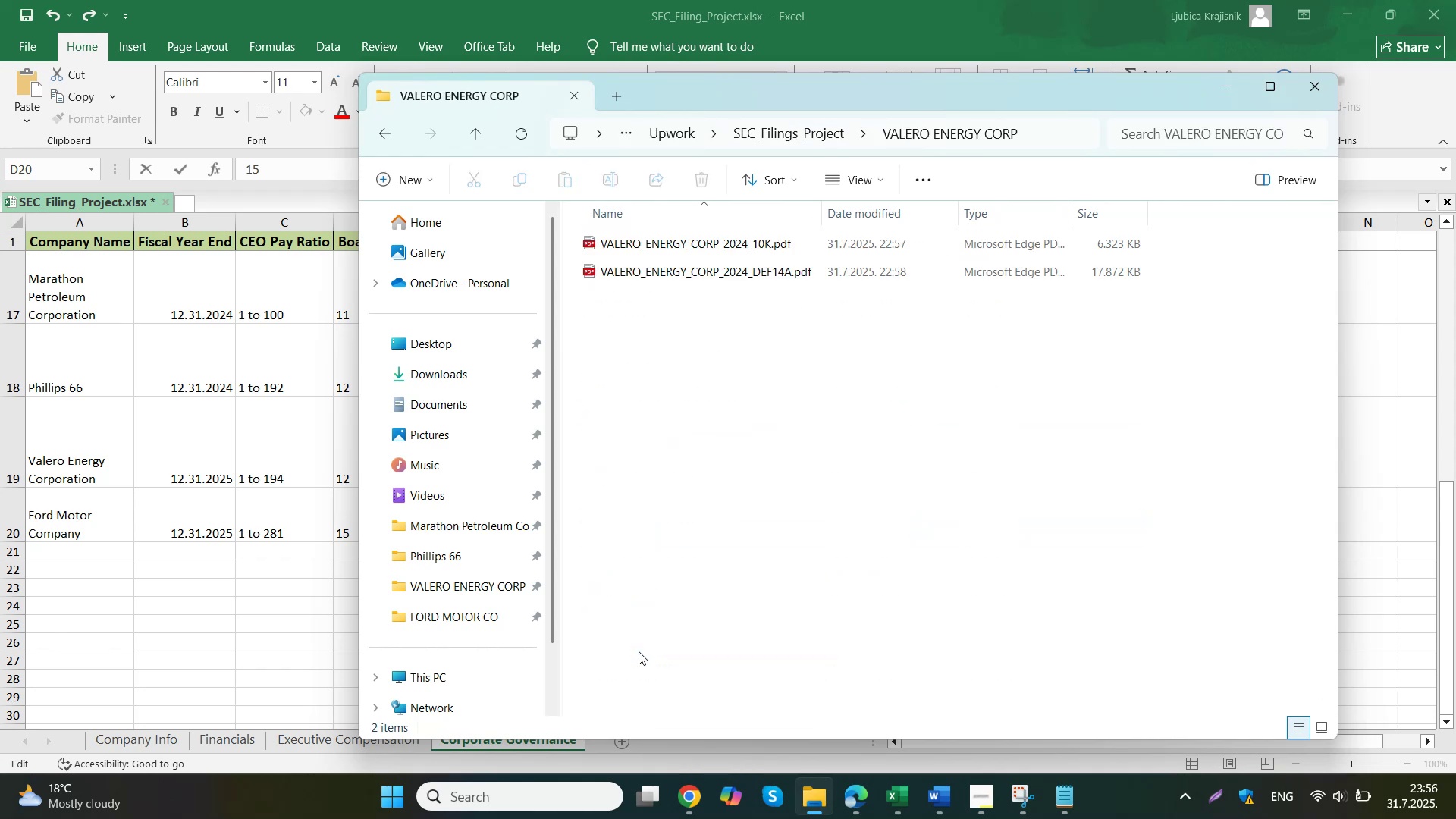 
double_click([706, 278])
 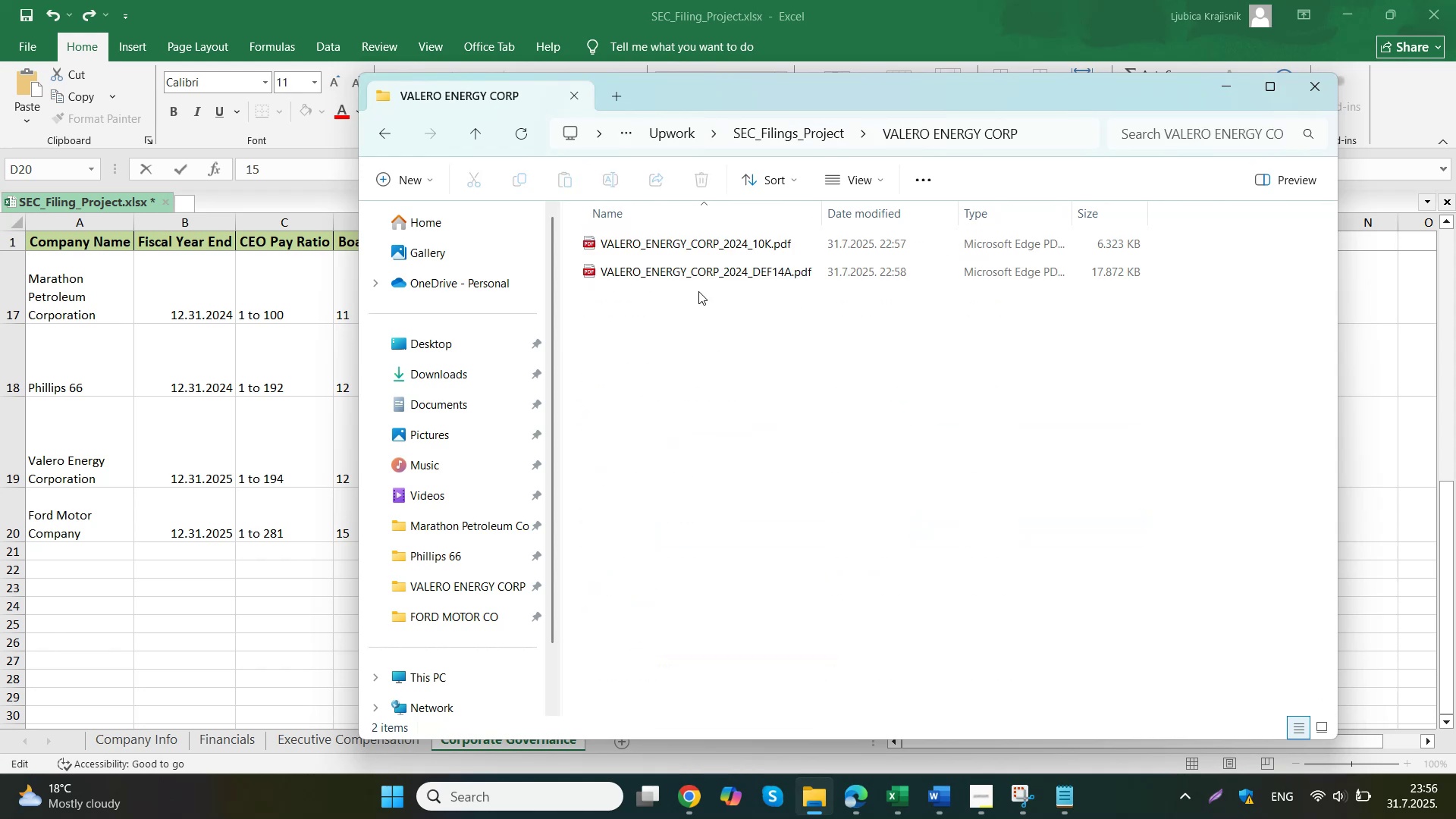 
triple_click([706, 278])
 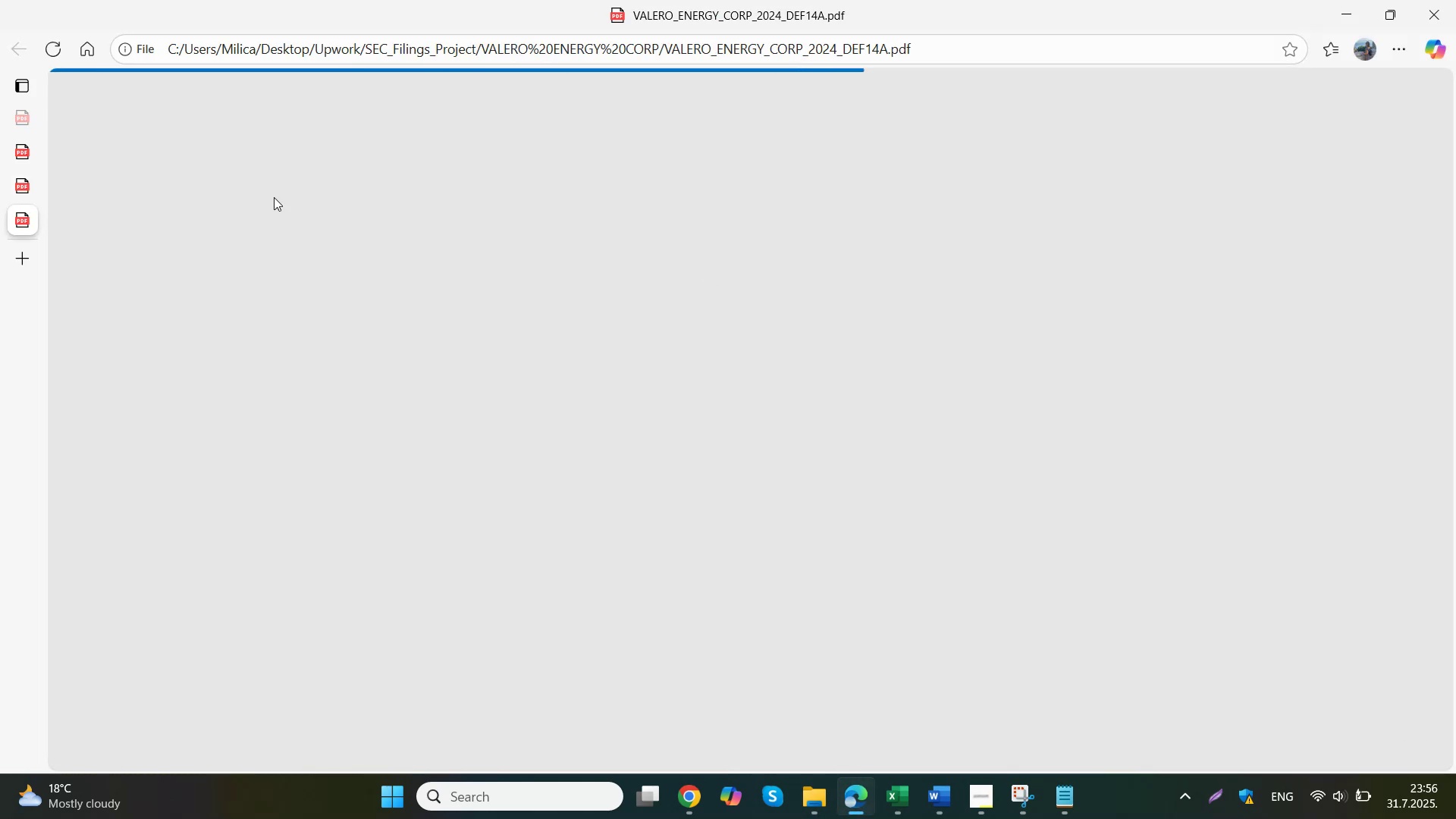 
left_click([79, 186])
 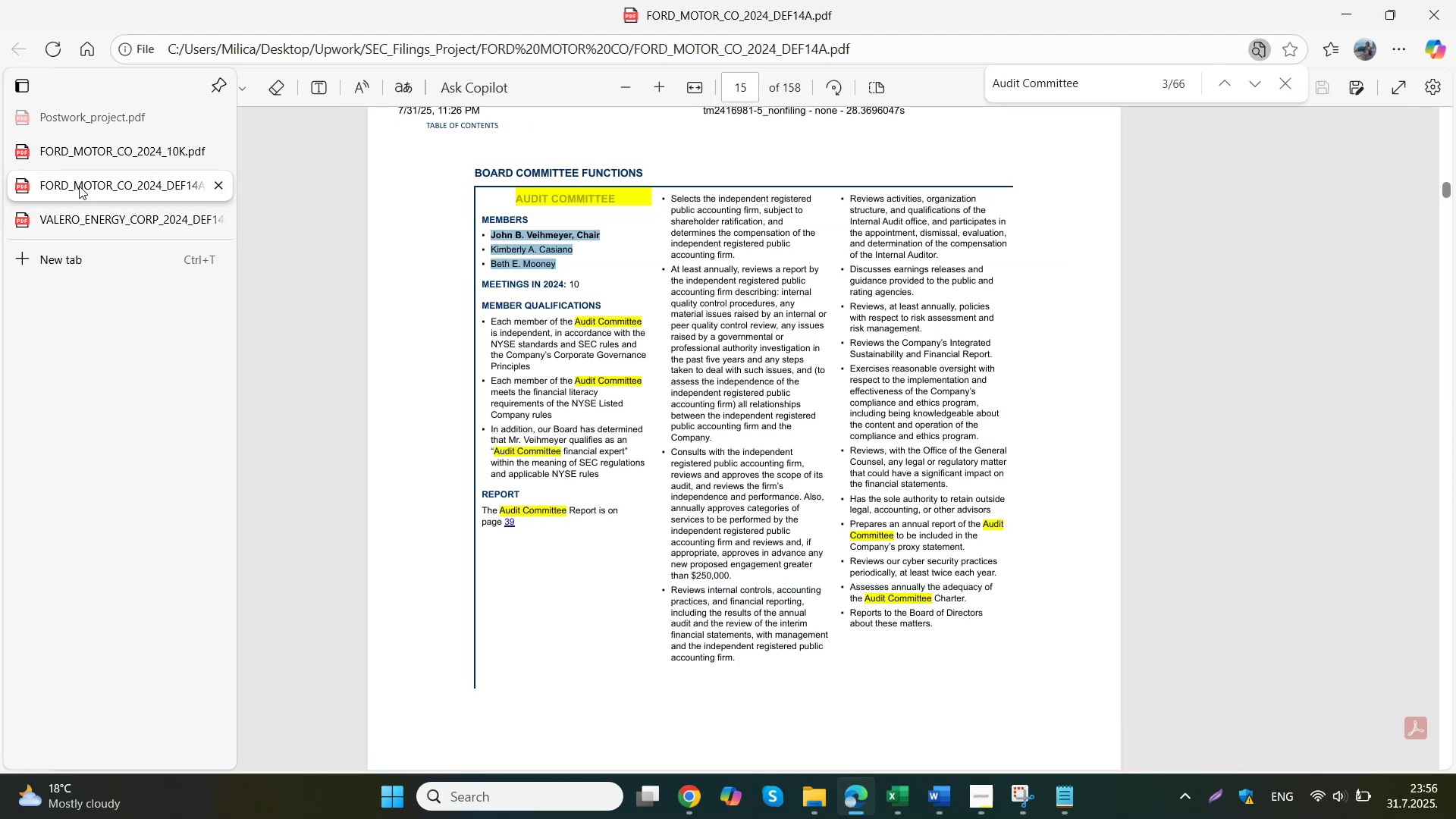 
left_click([1109, 88])
 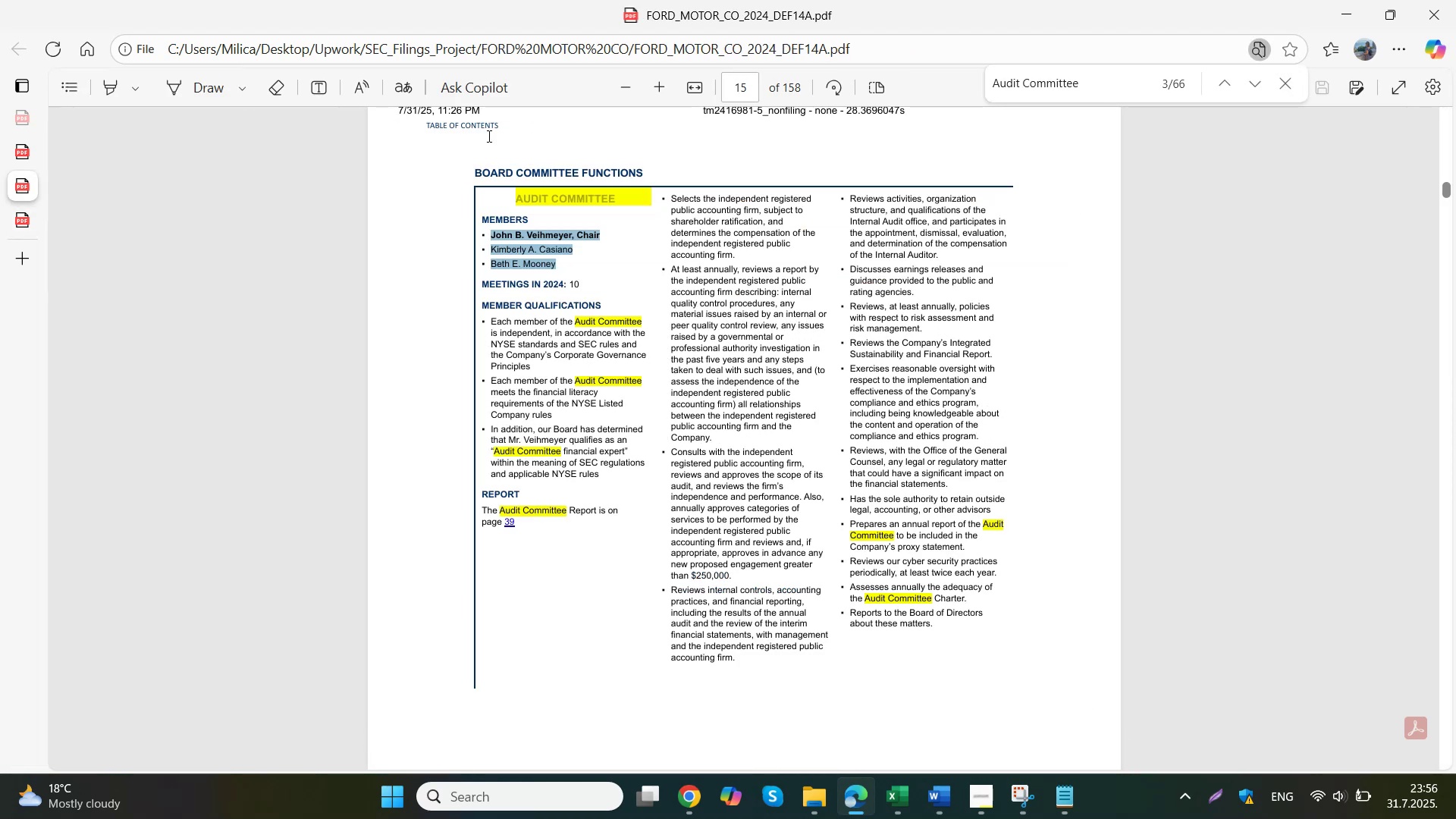 
key(Control+A)
 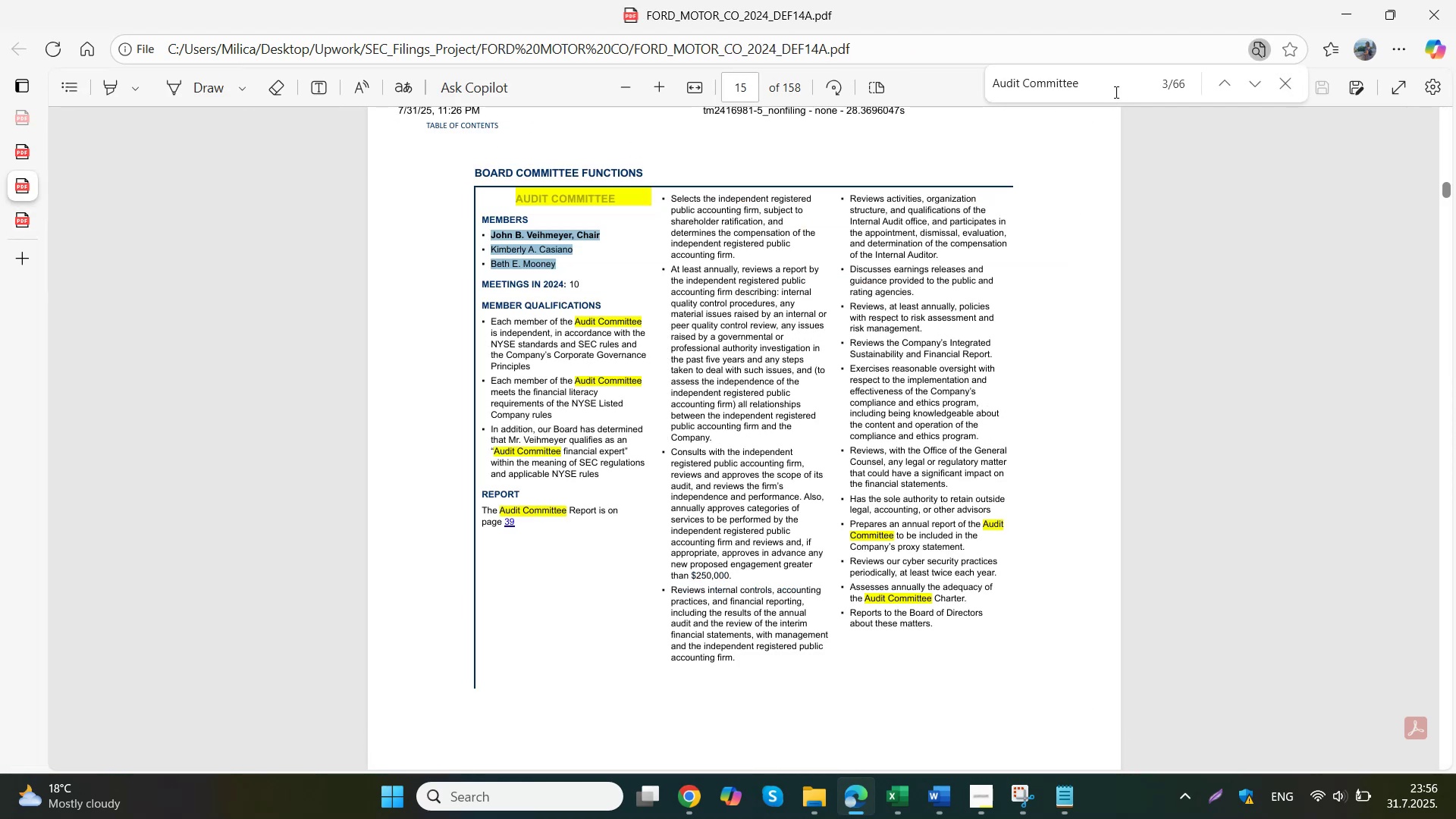 
key(Control+C)
 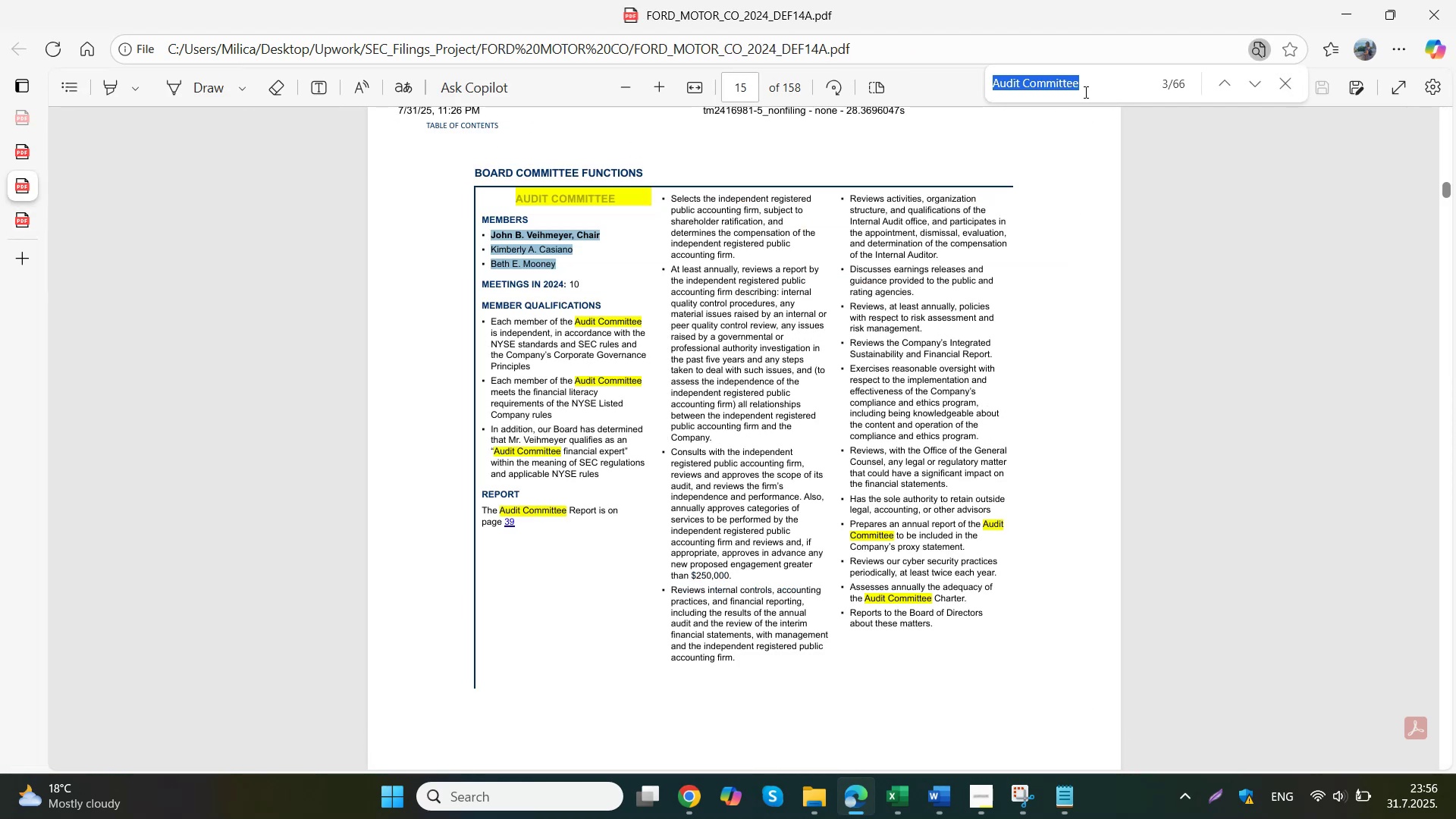 
key(Control+F)
 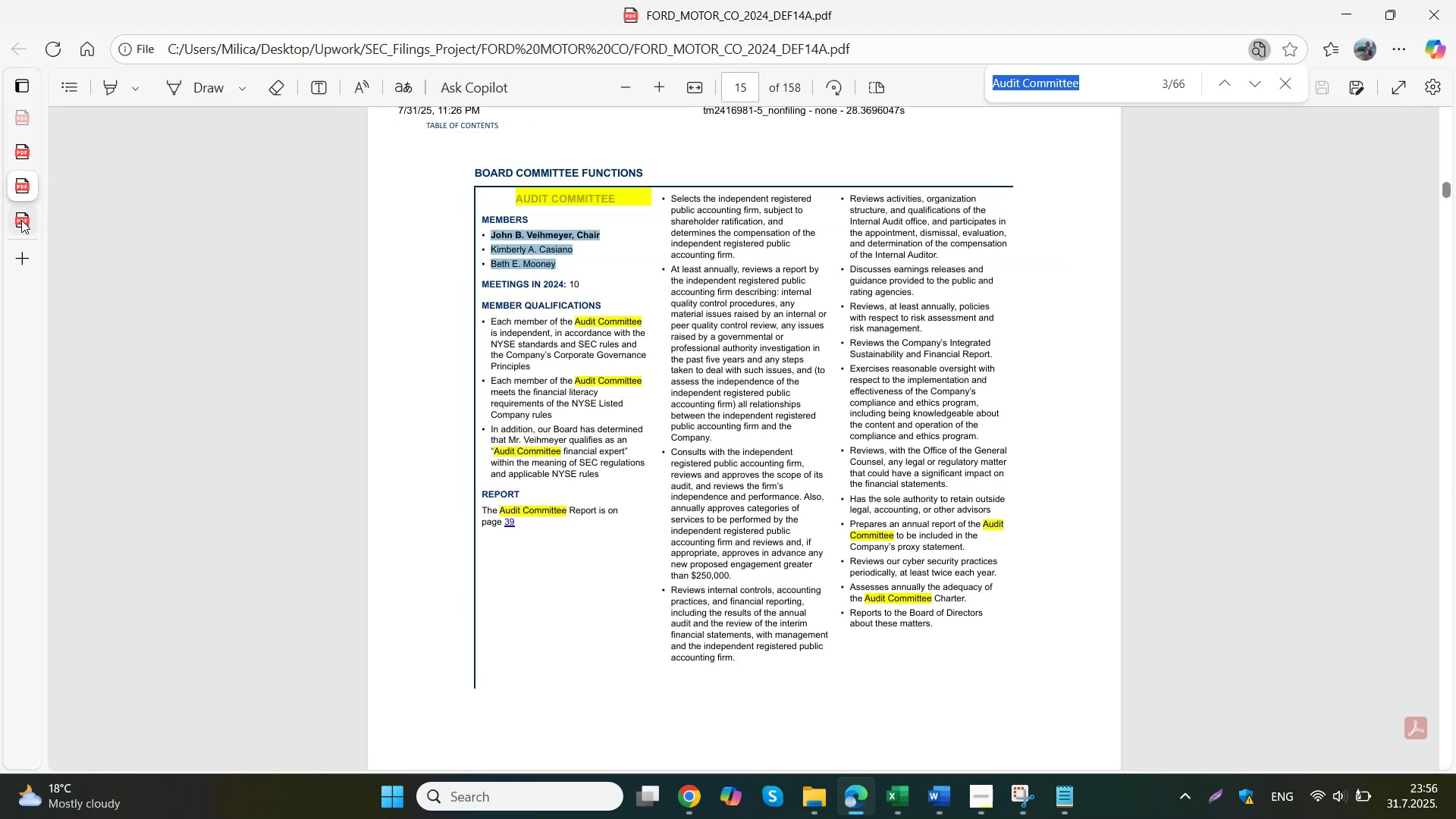 
key(Control+V)
 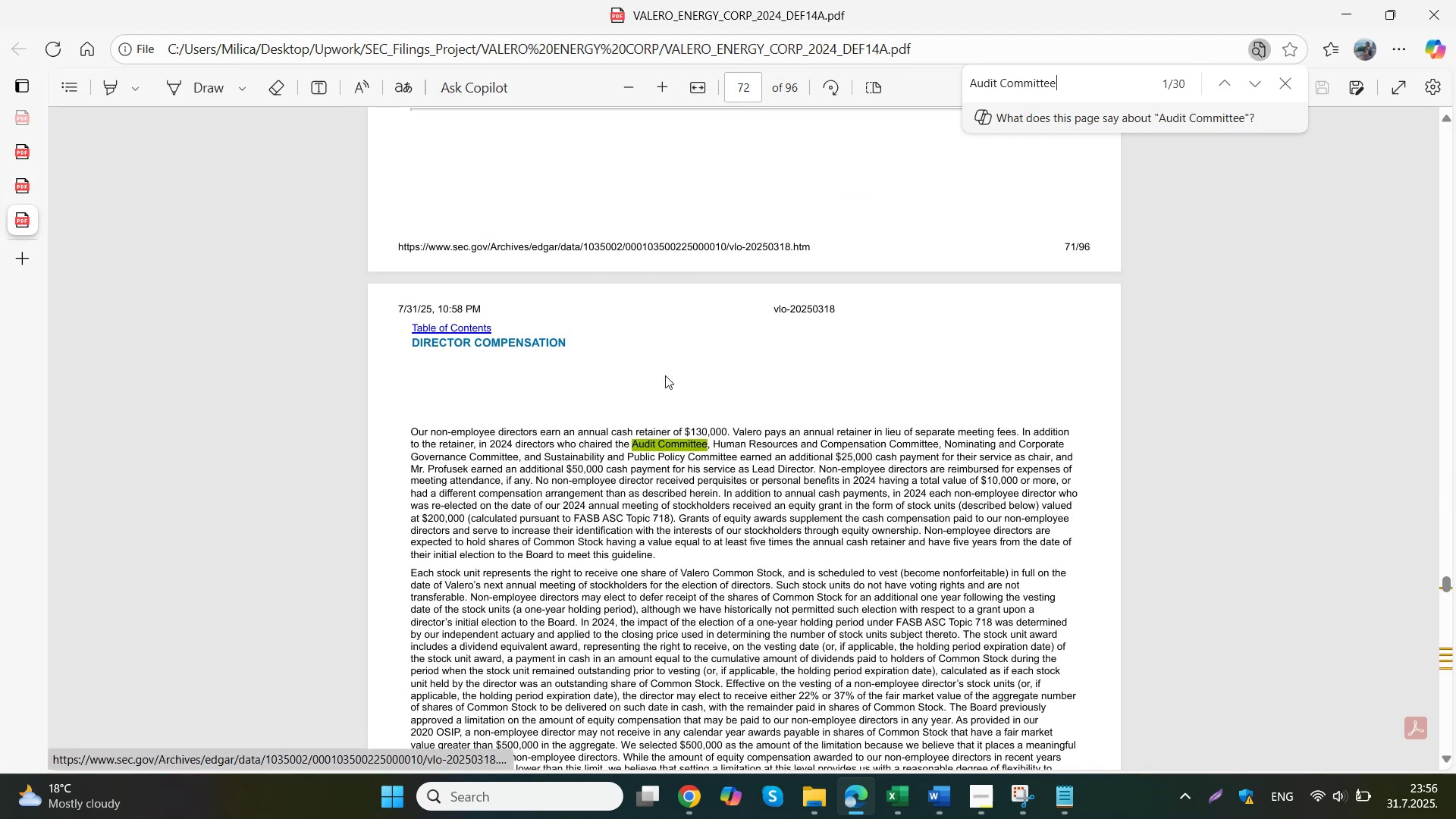 
wait(6.04)
 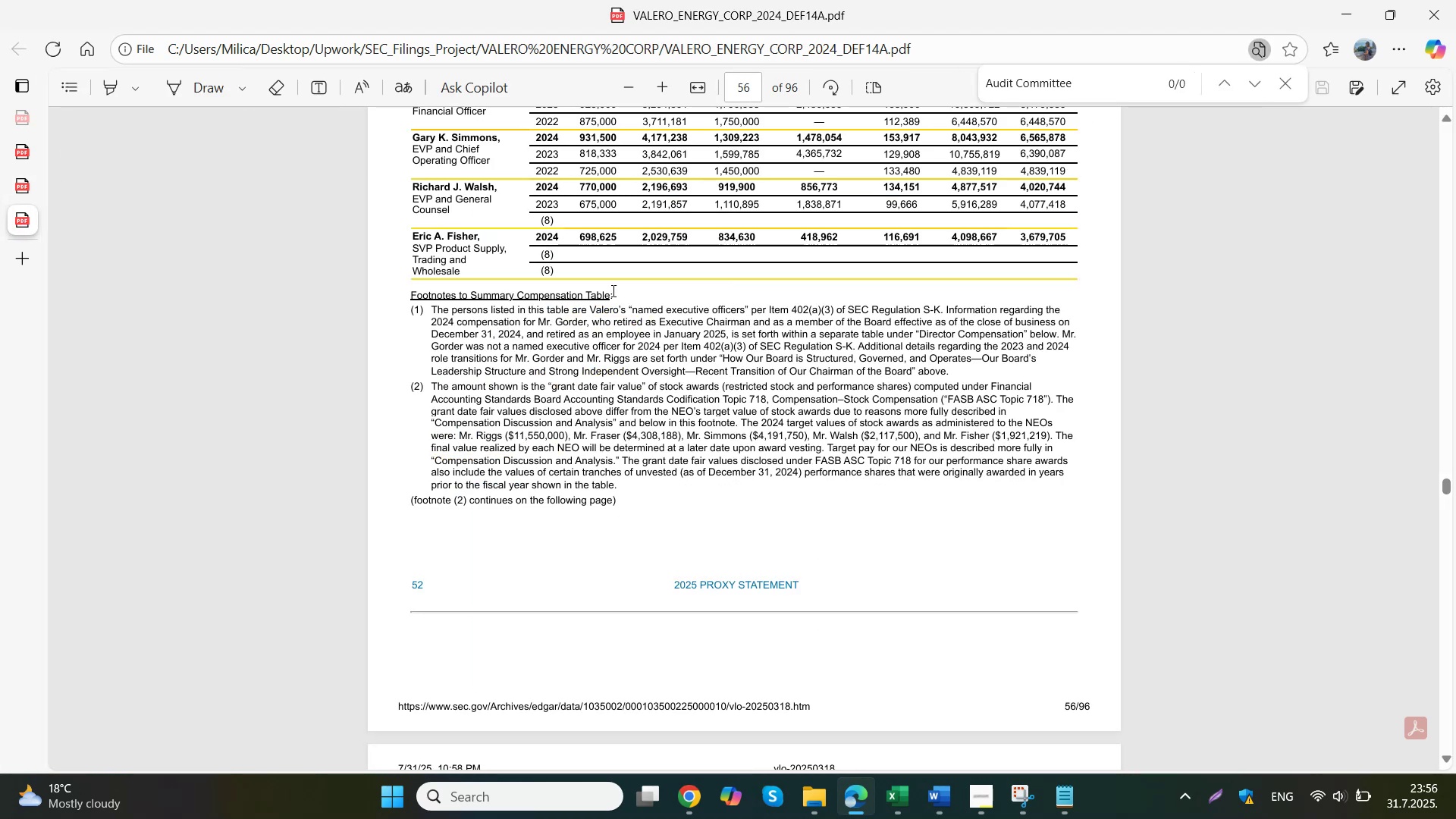 
left_click([1247, 86])
 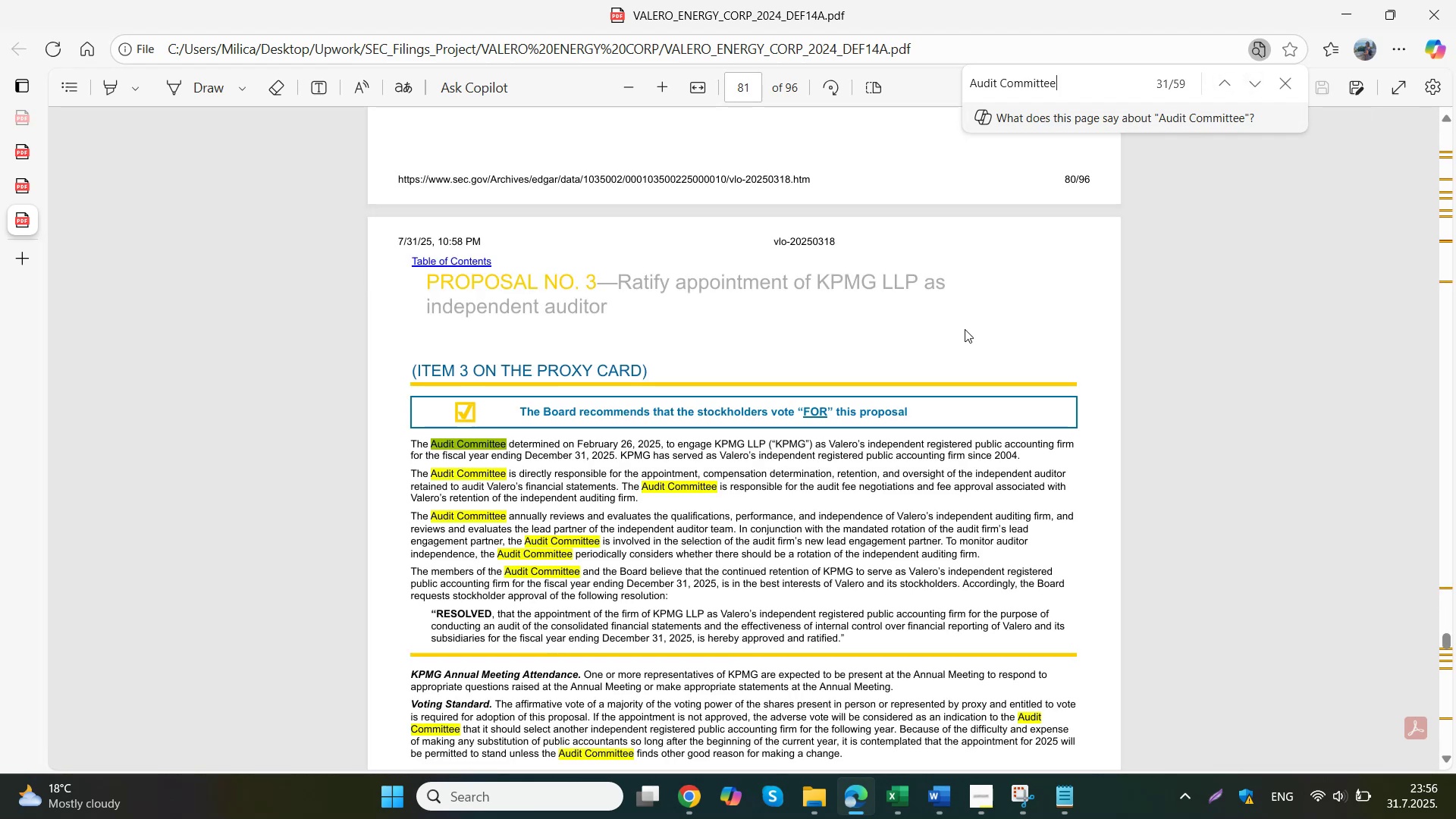 
left_click([1251, 90])
 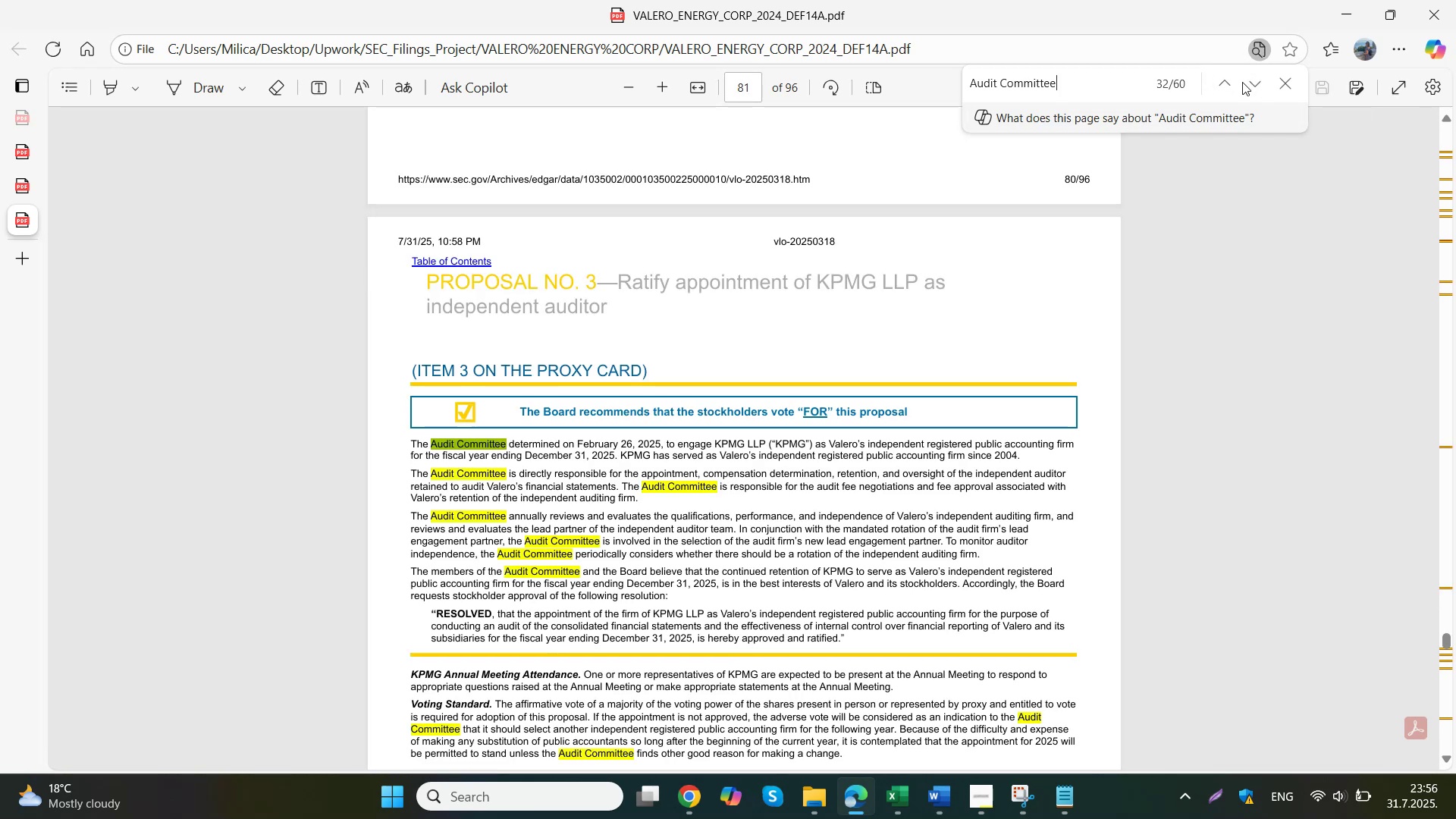 
left_click([1251, 90])
 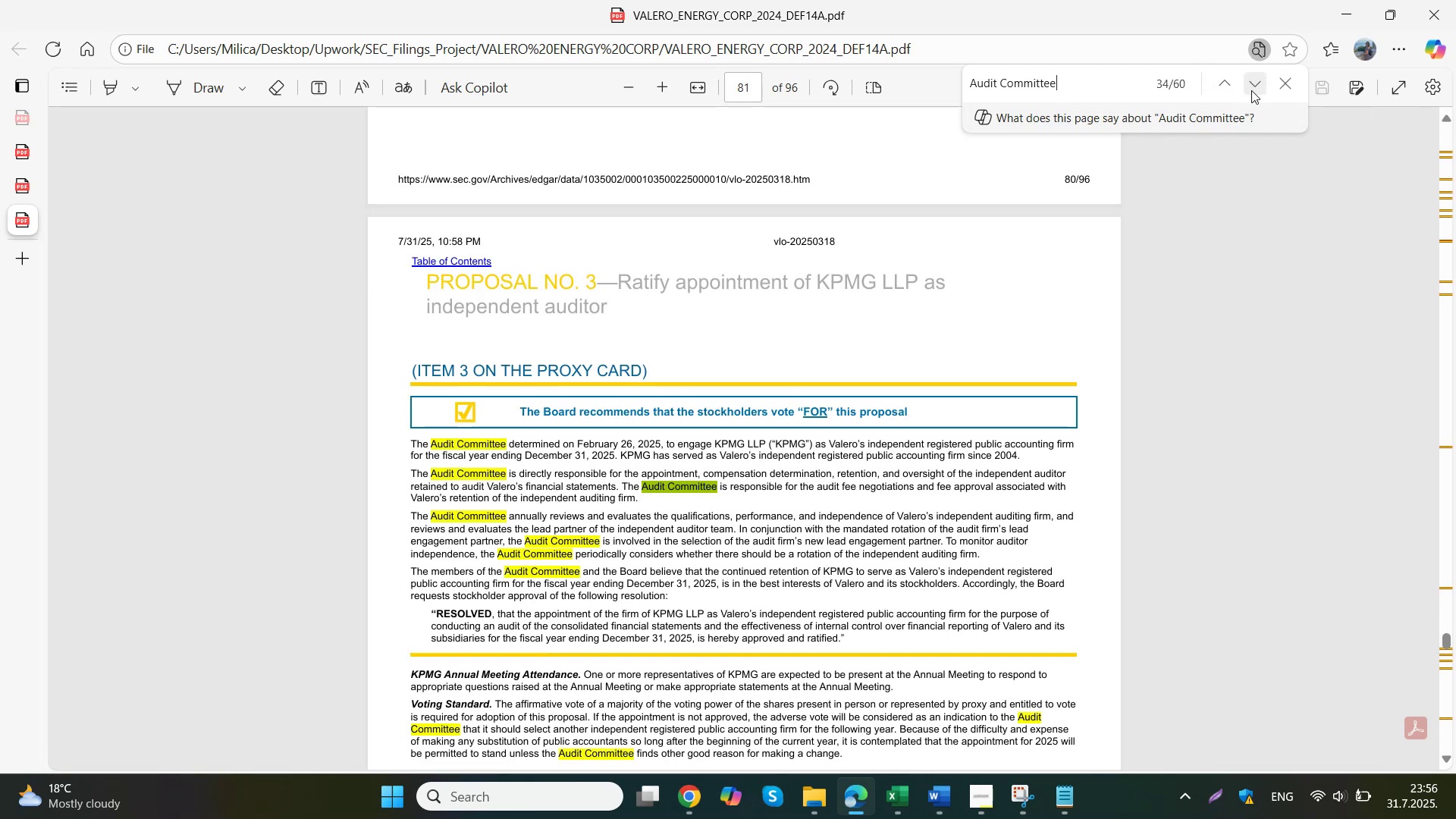 
left_click([1251, 90])
 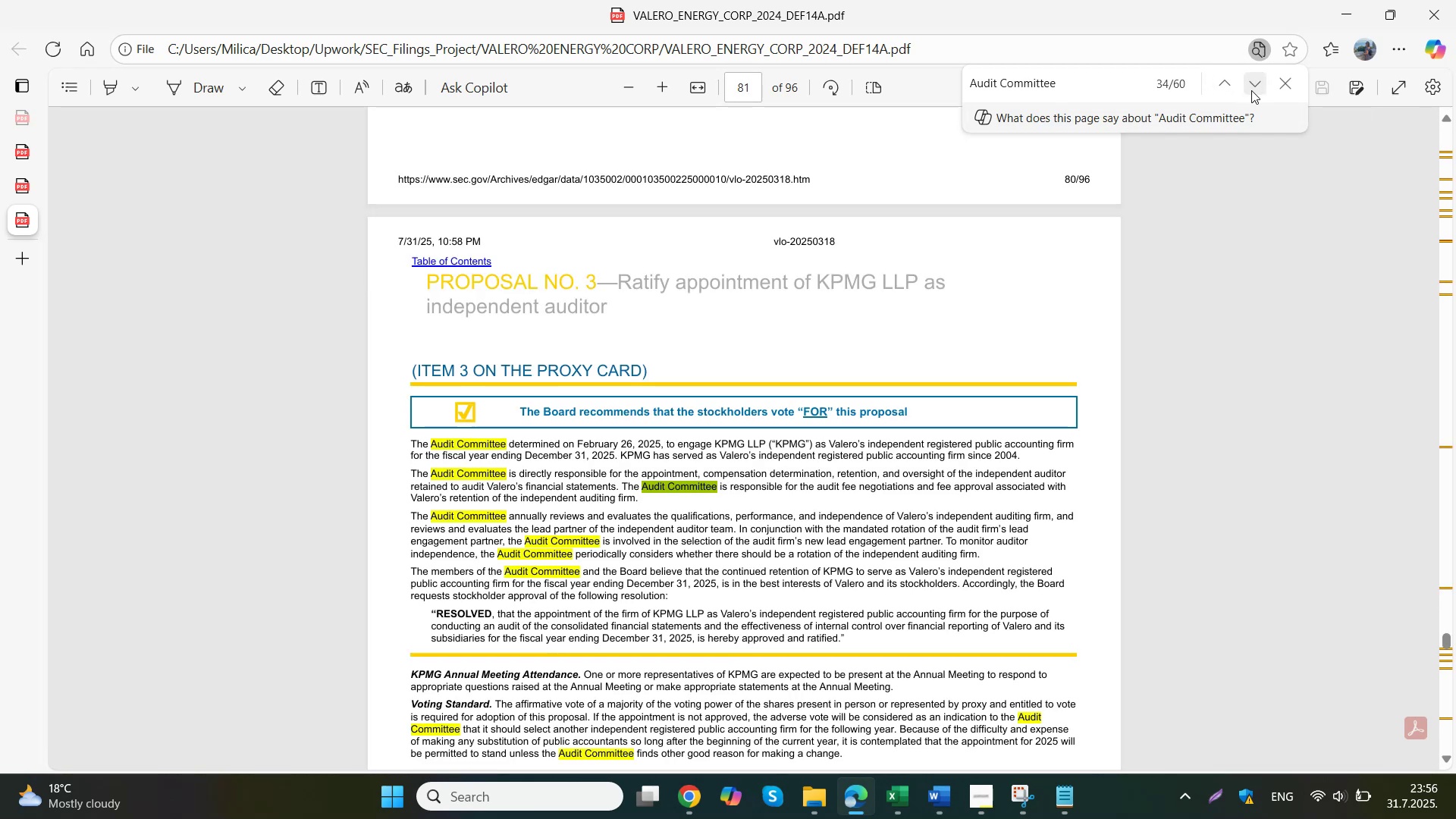 
left_click([1251, 90])
 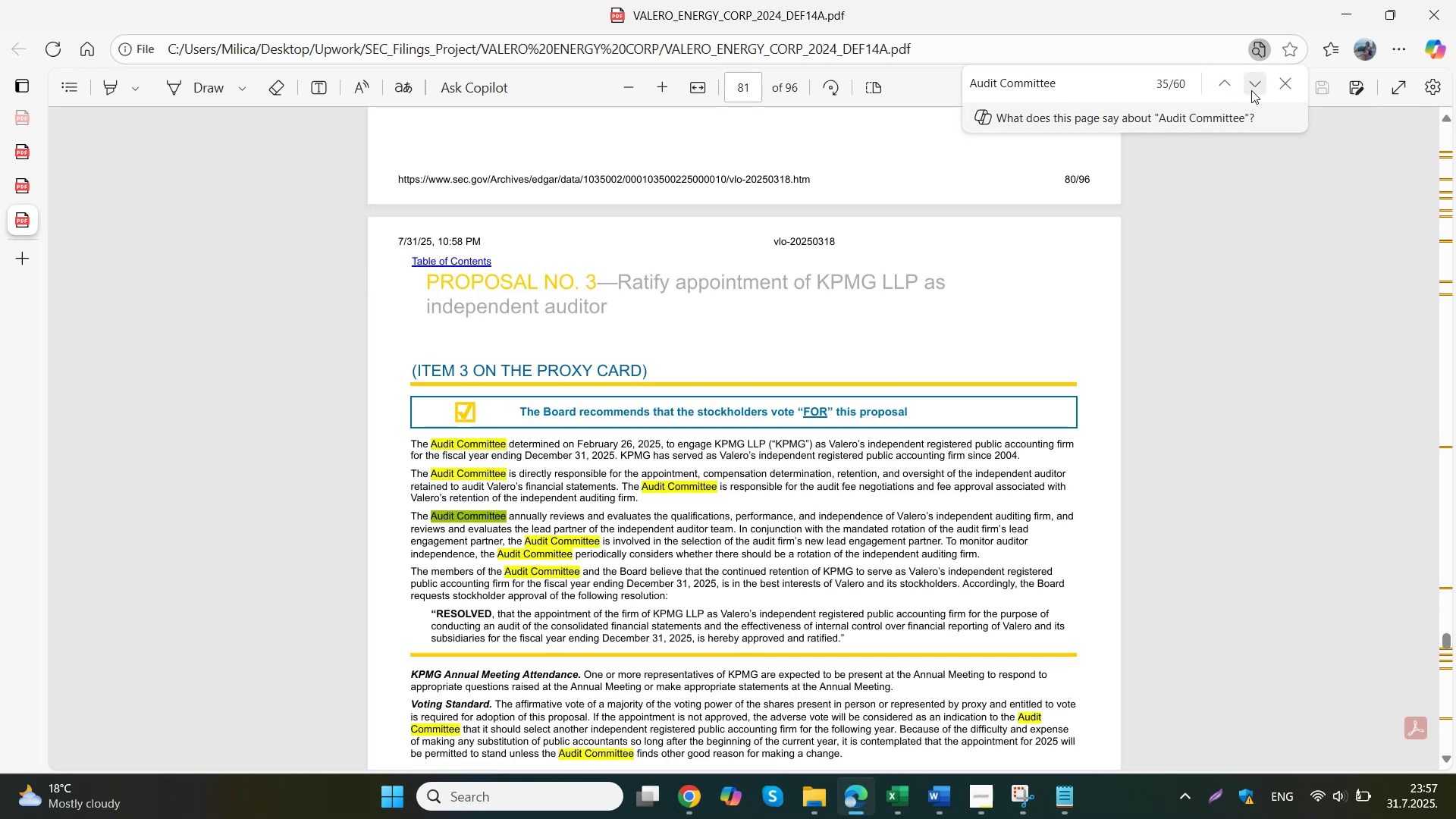 
double_click([1251, 90])
 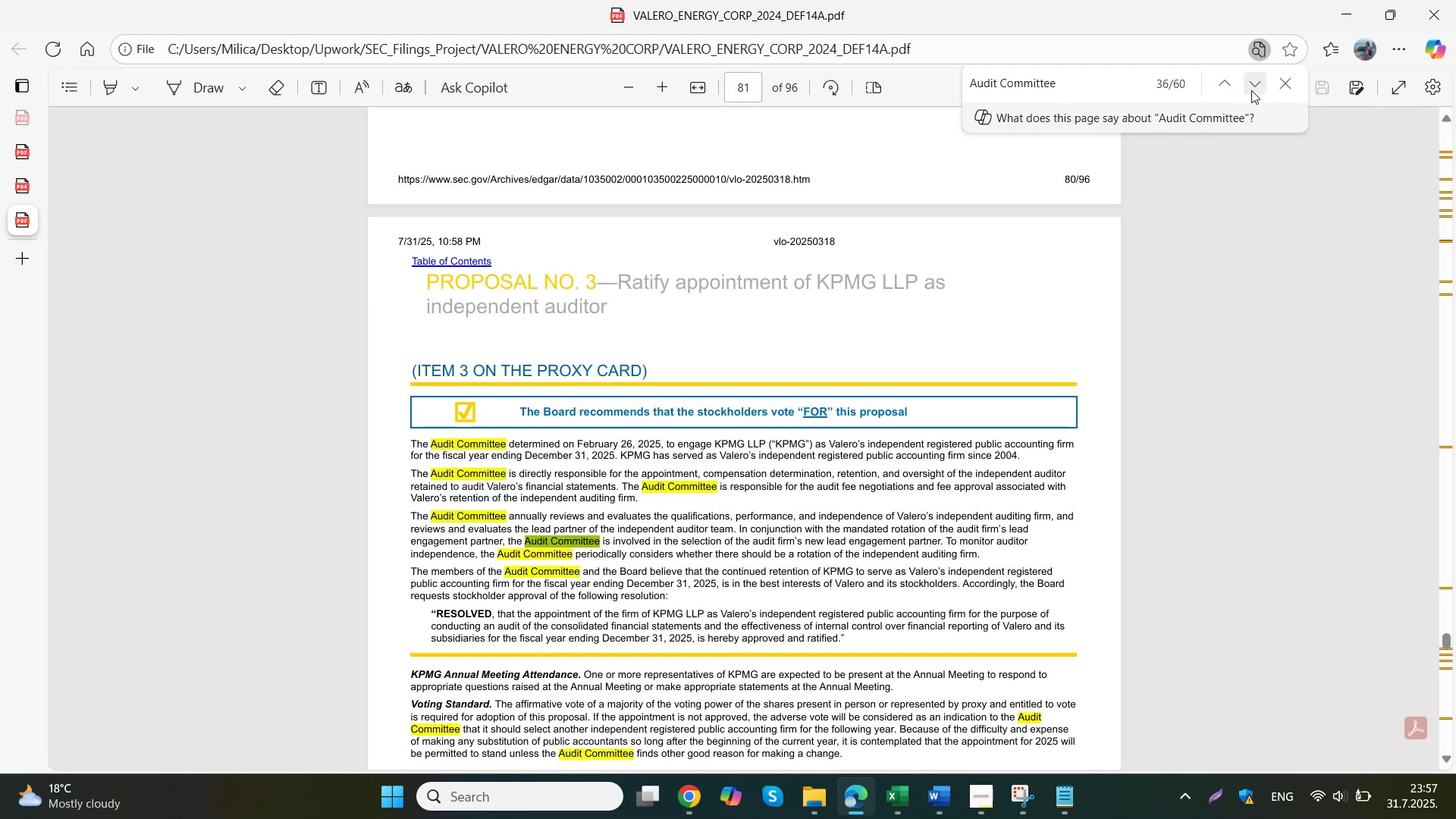 
triple_click([1251, 90])
 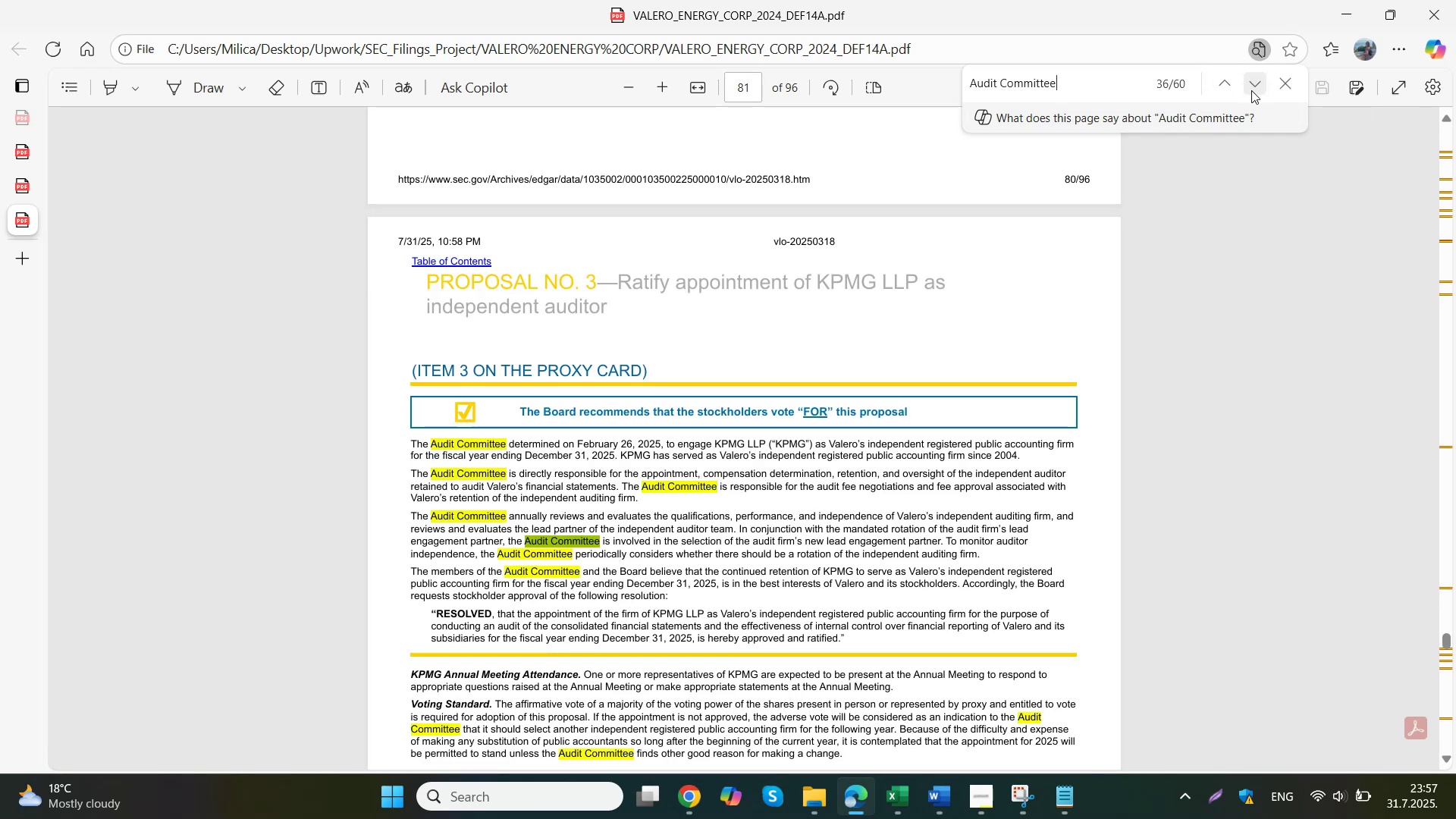 
triple_click([1251, 90])
 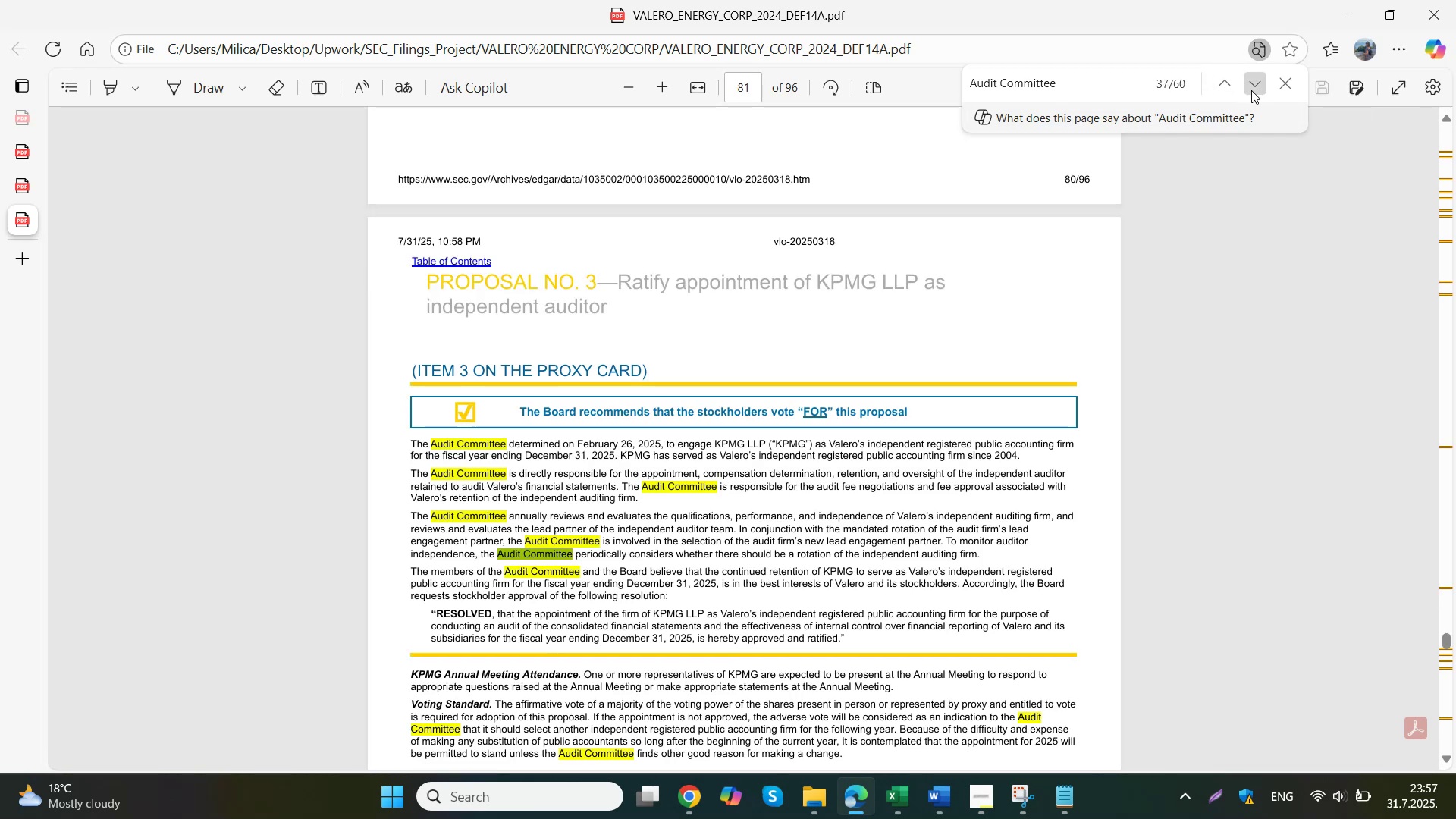 
left_click([1251, 90])
 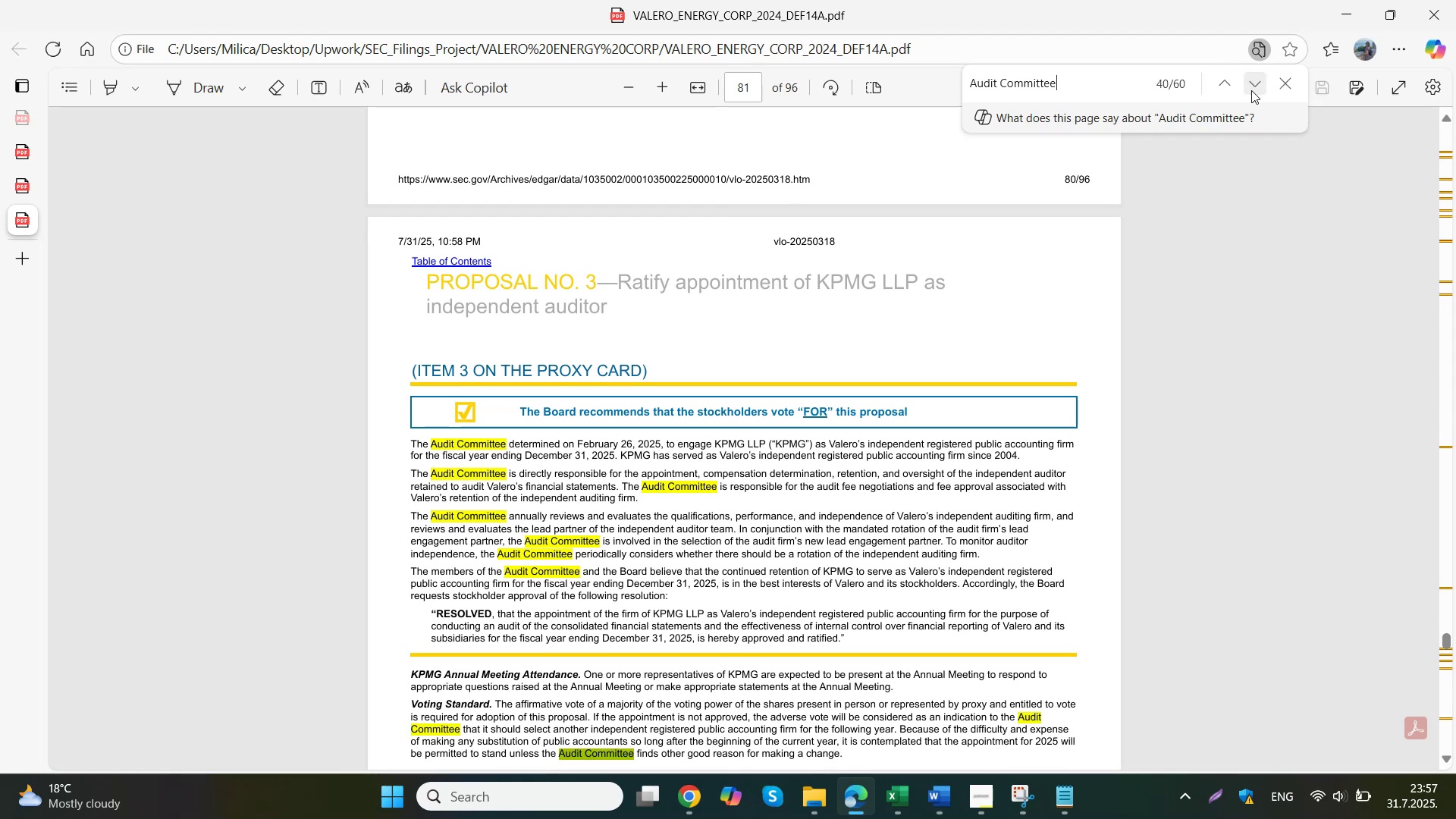 
left_click([1251, 90])
 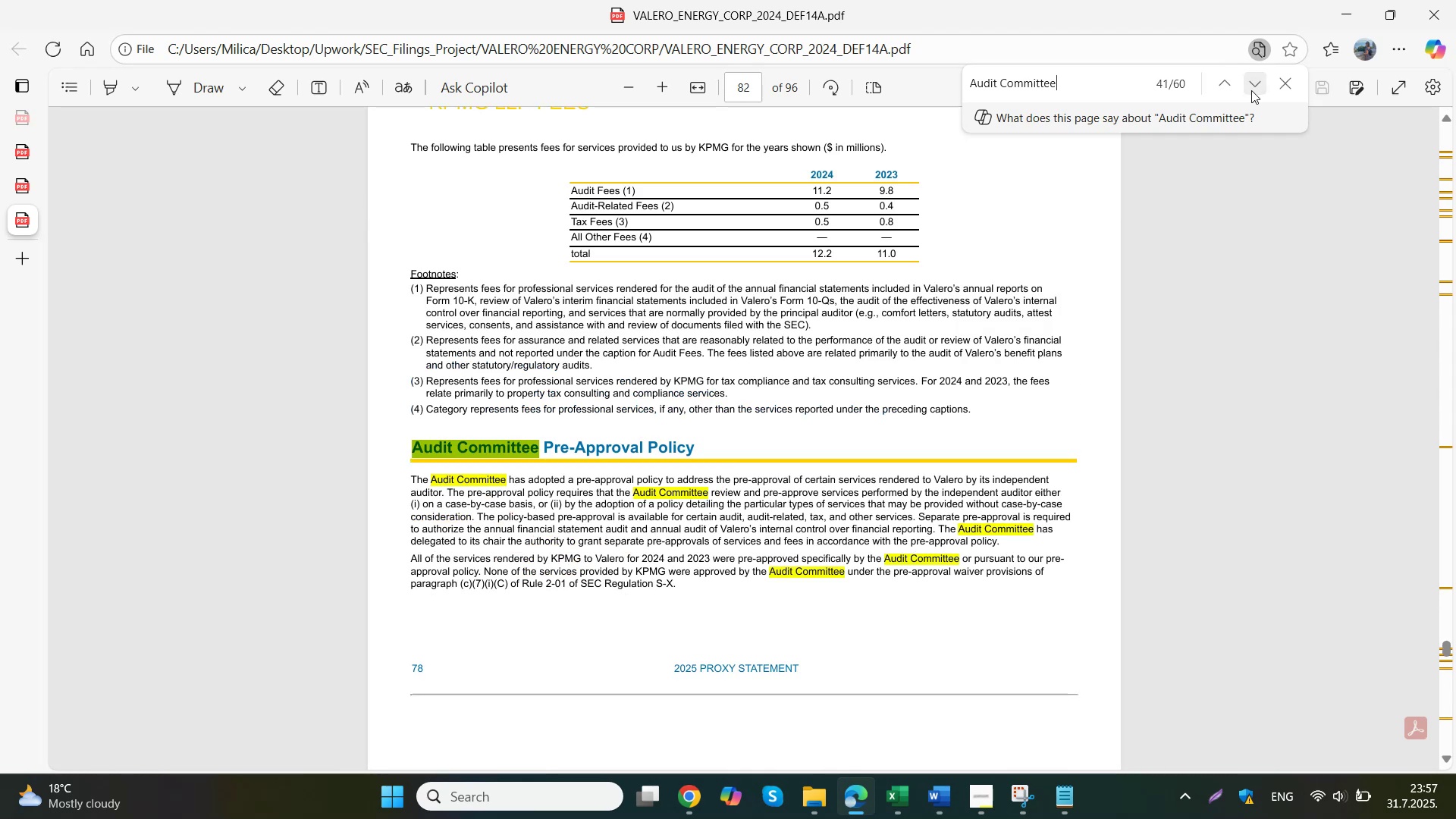 
left_click([1251, 90])
 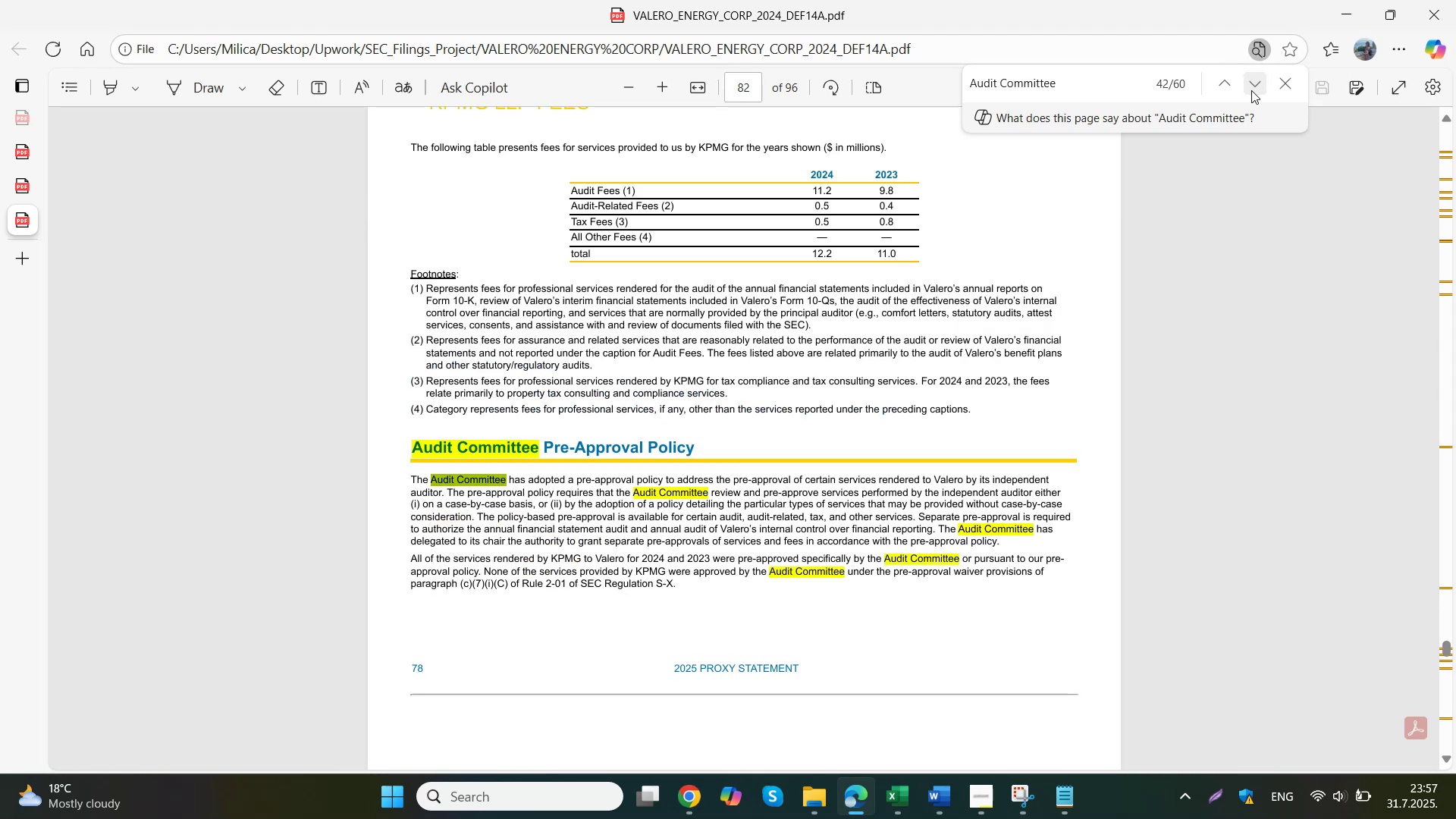 
key(Space)
 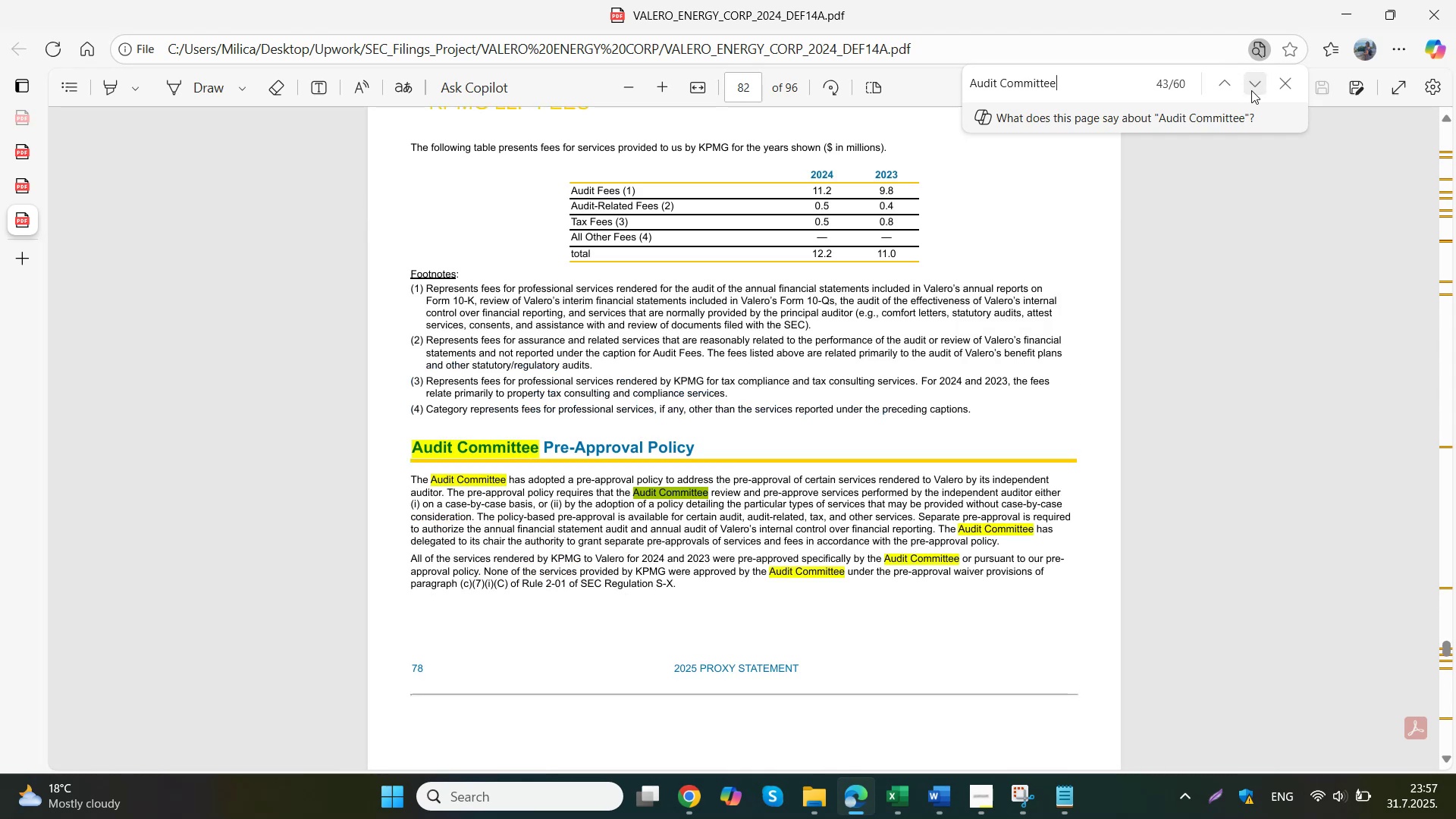 
key(M)
 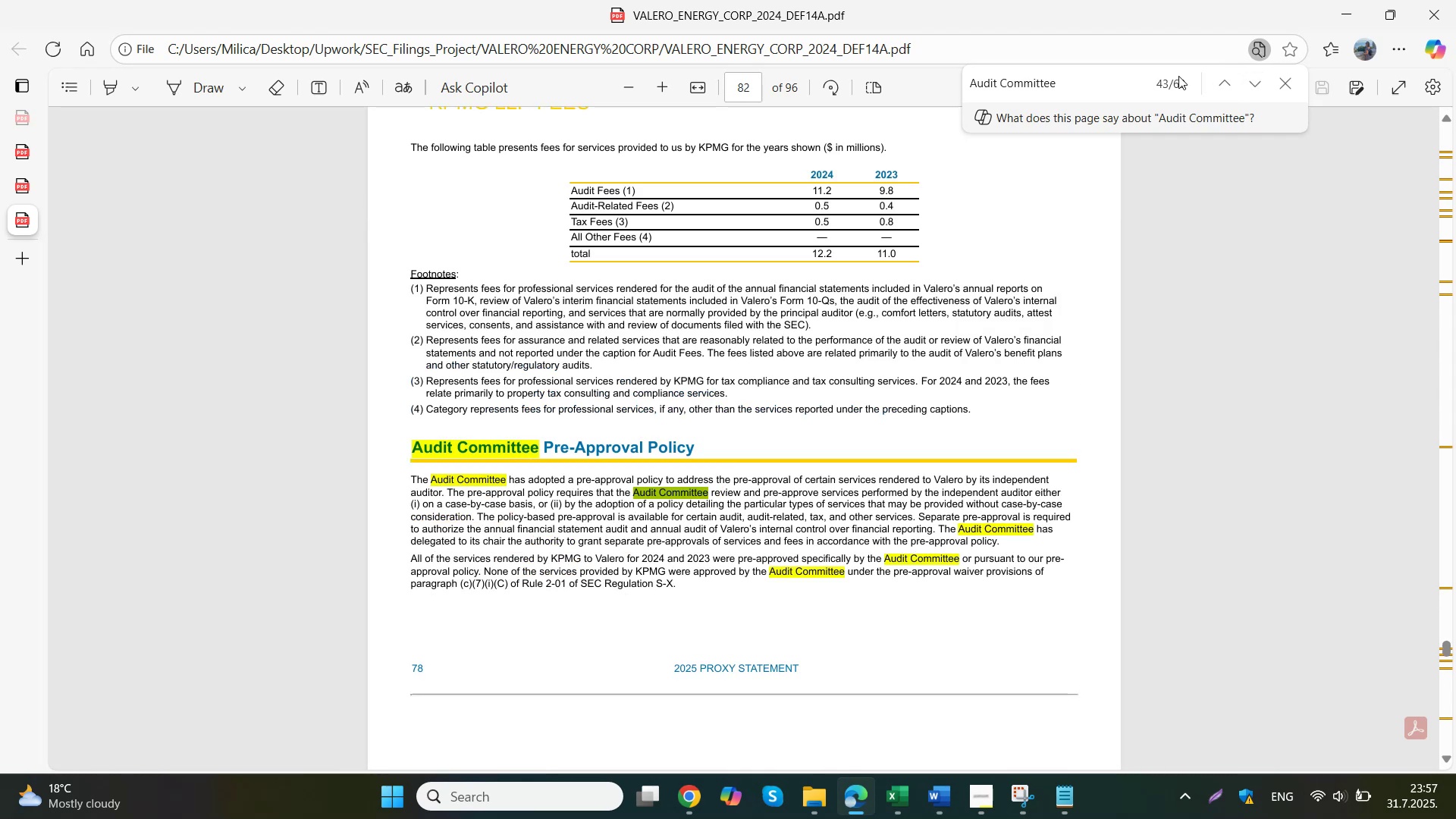 
left_click([881, 322])
 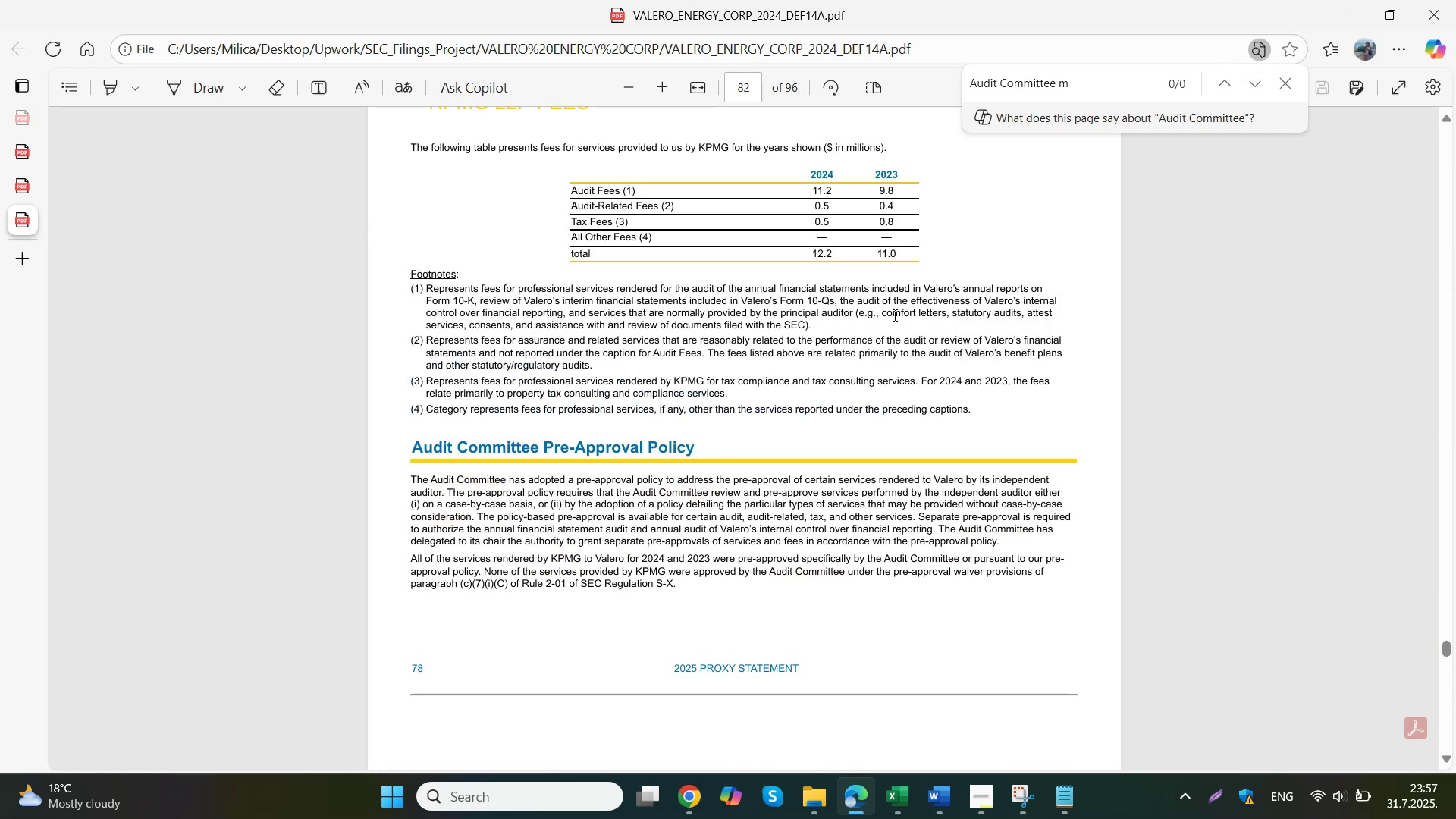 
scroll: coordinate [830, 343], scroll_direction: down, amount: 6.0
 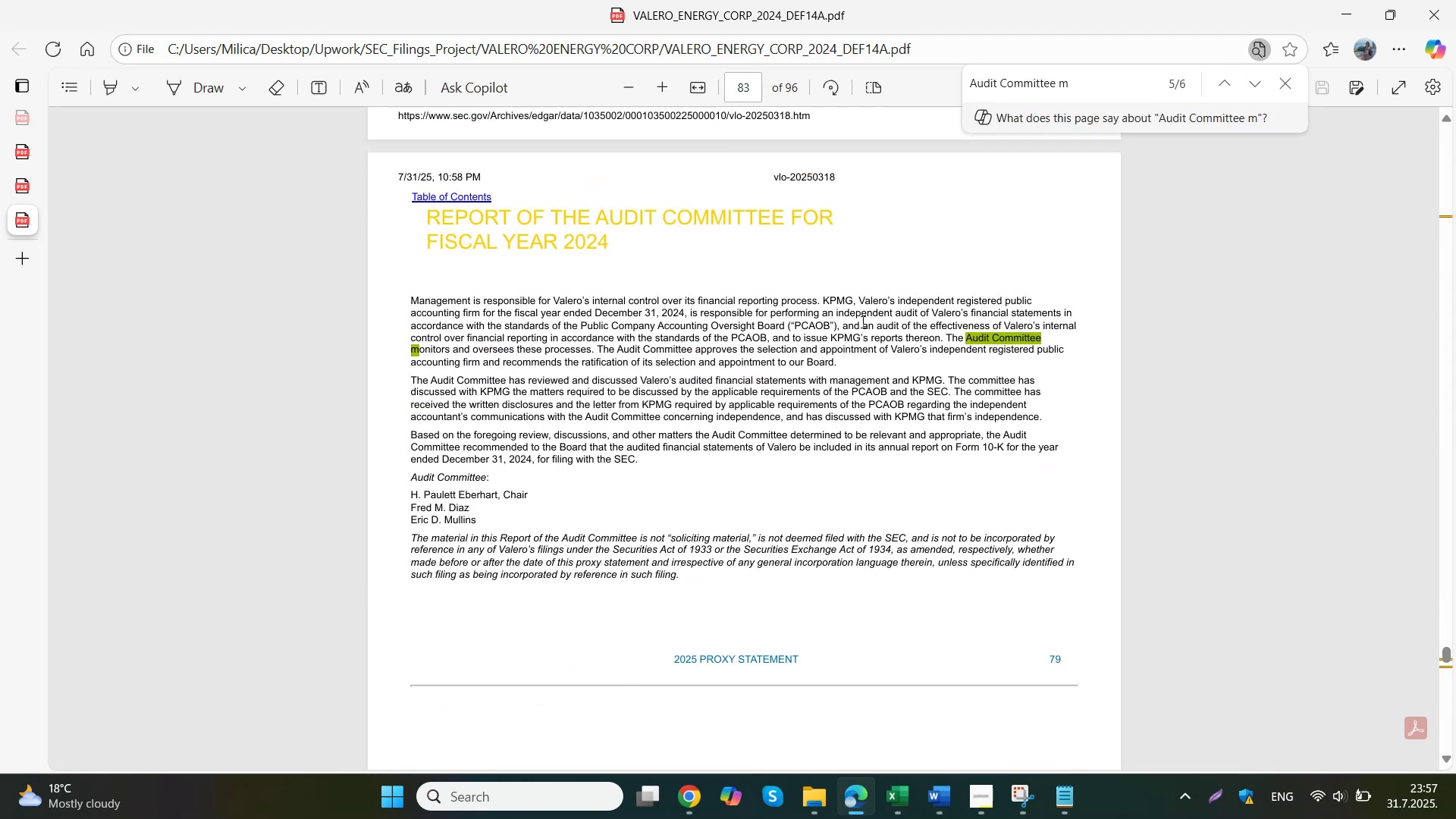 
left_click([1247, 83])
 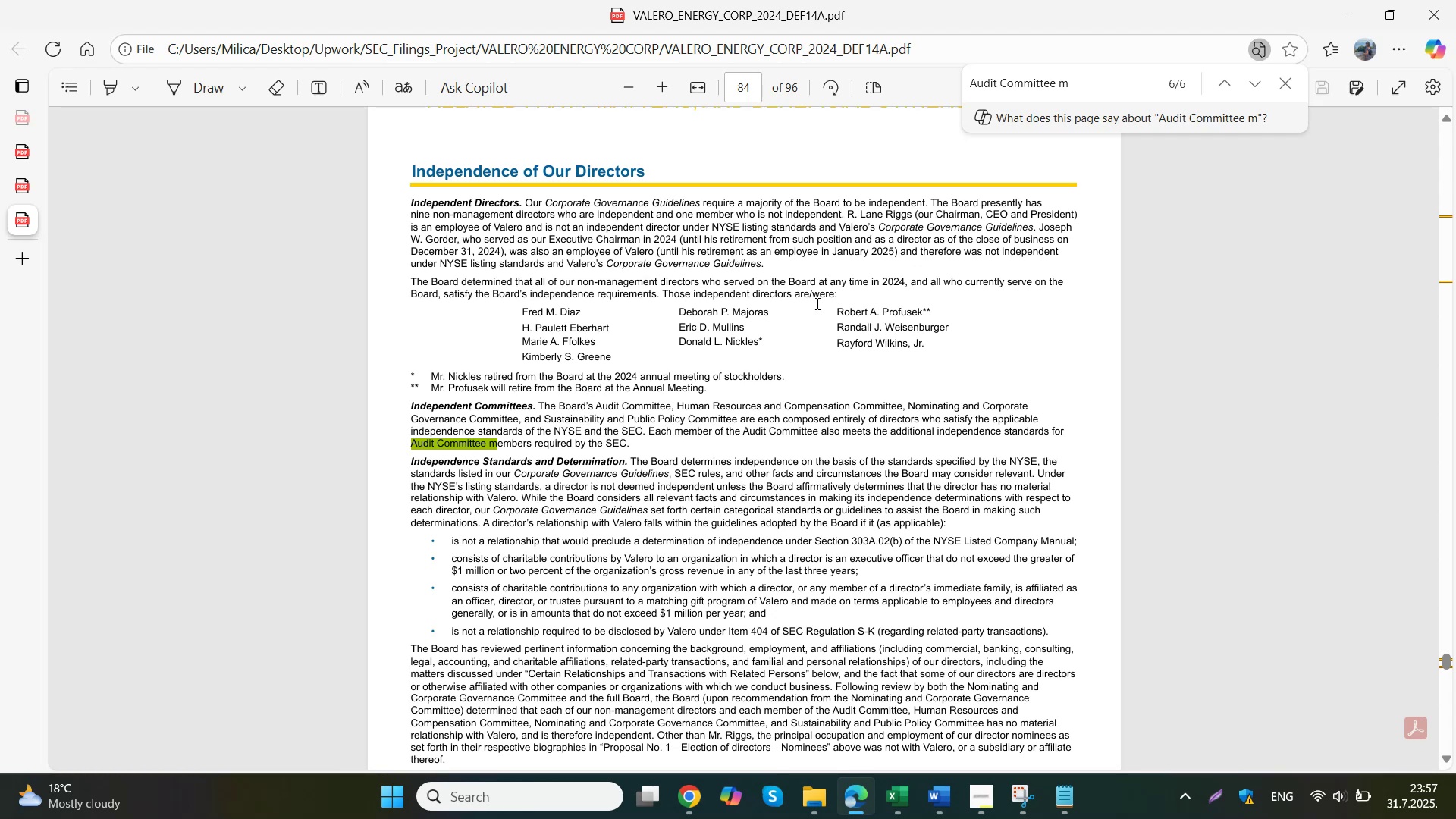 
wait(25.81)
 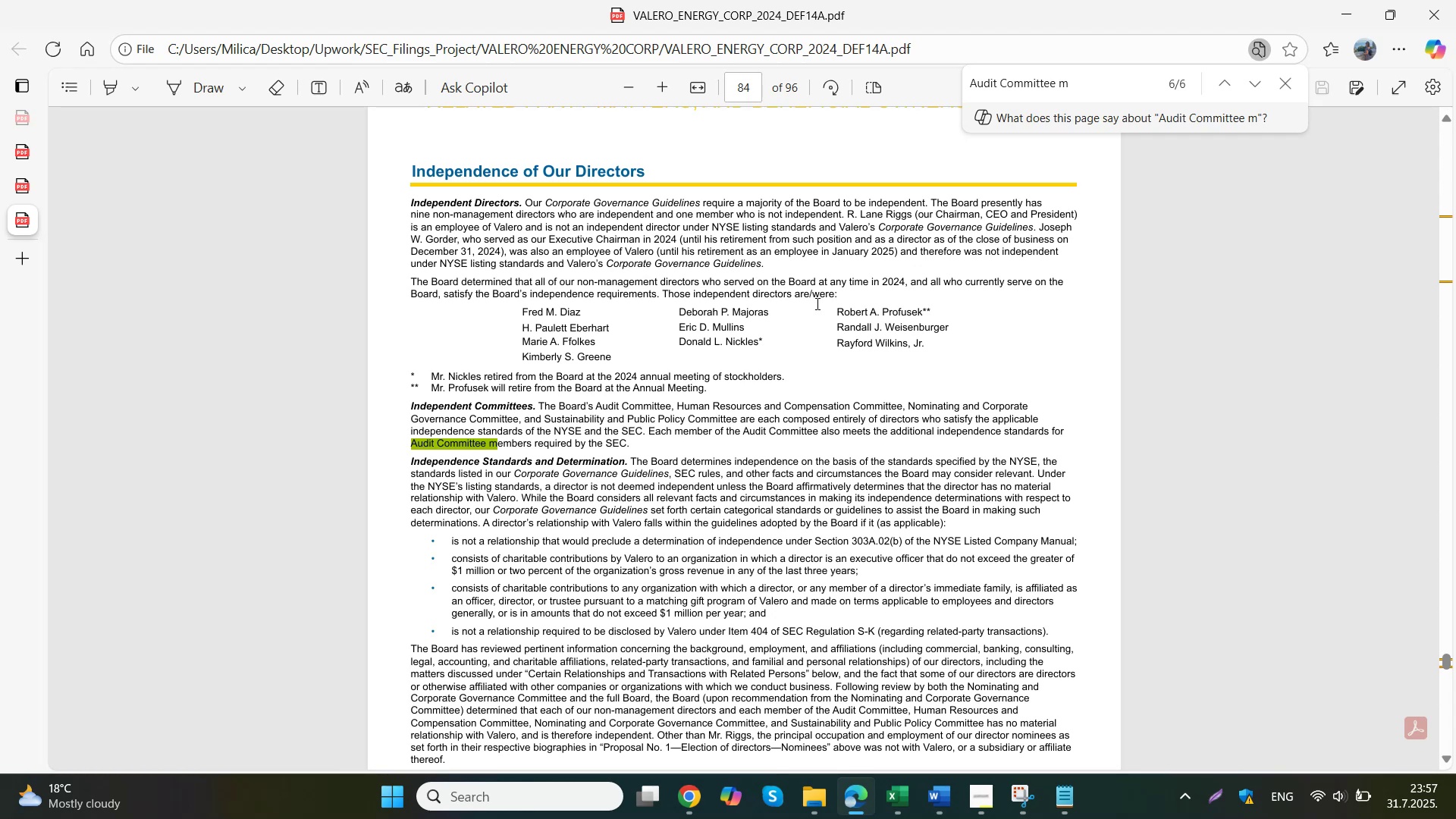 
mouse_move([896, 719])
 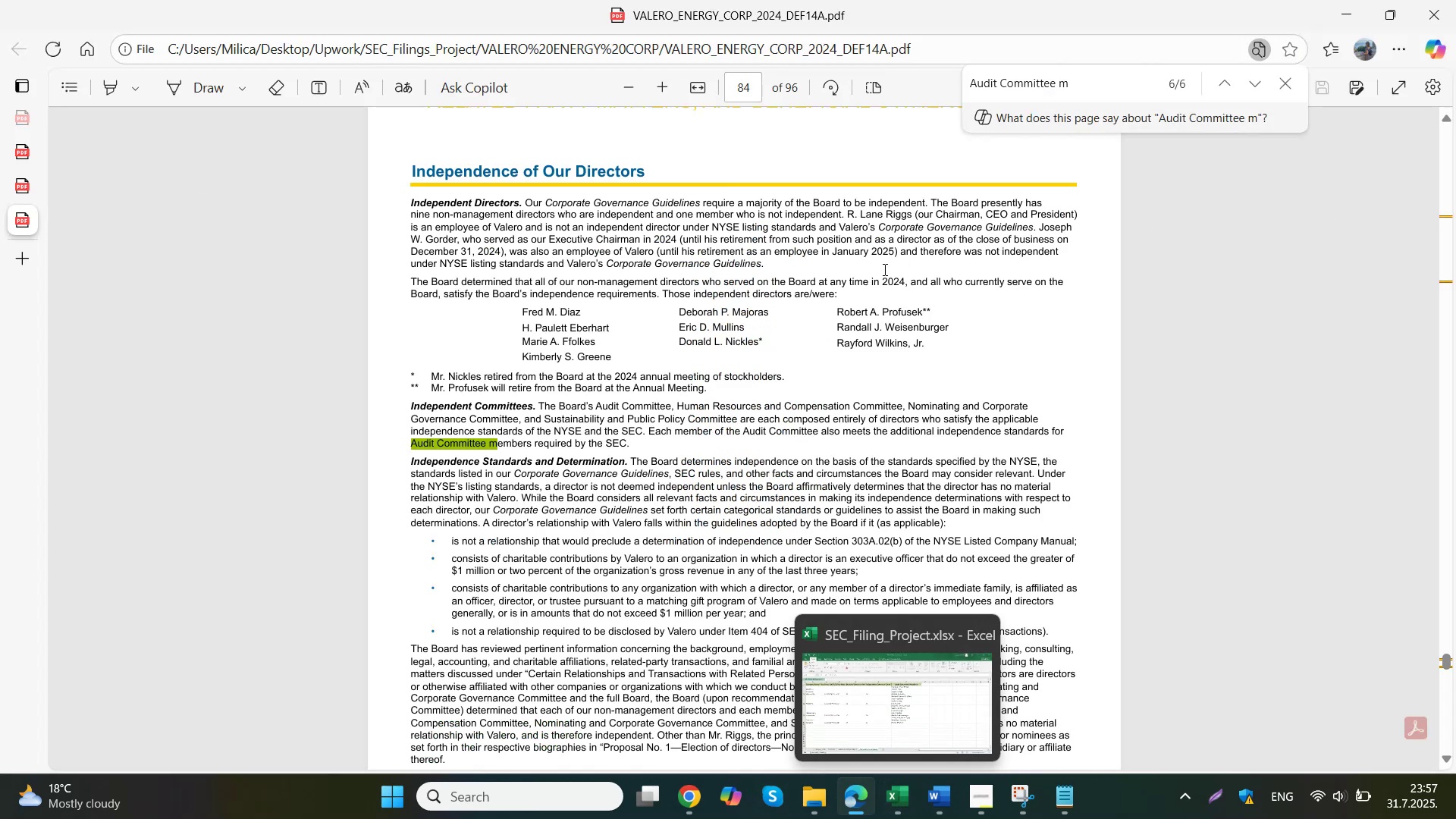 
scroll: coordinate [871, 318], scroll_direction: down, amount: 13.0
 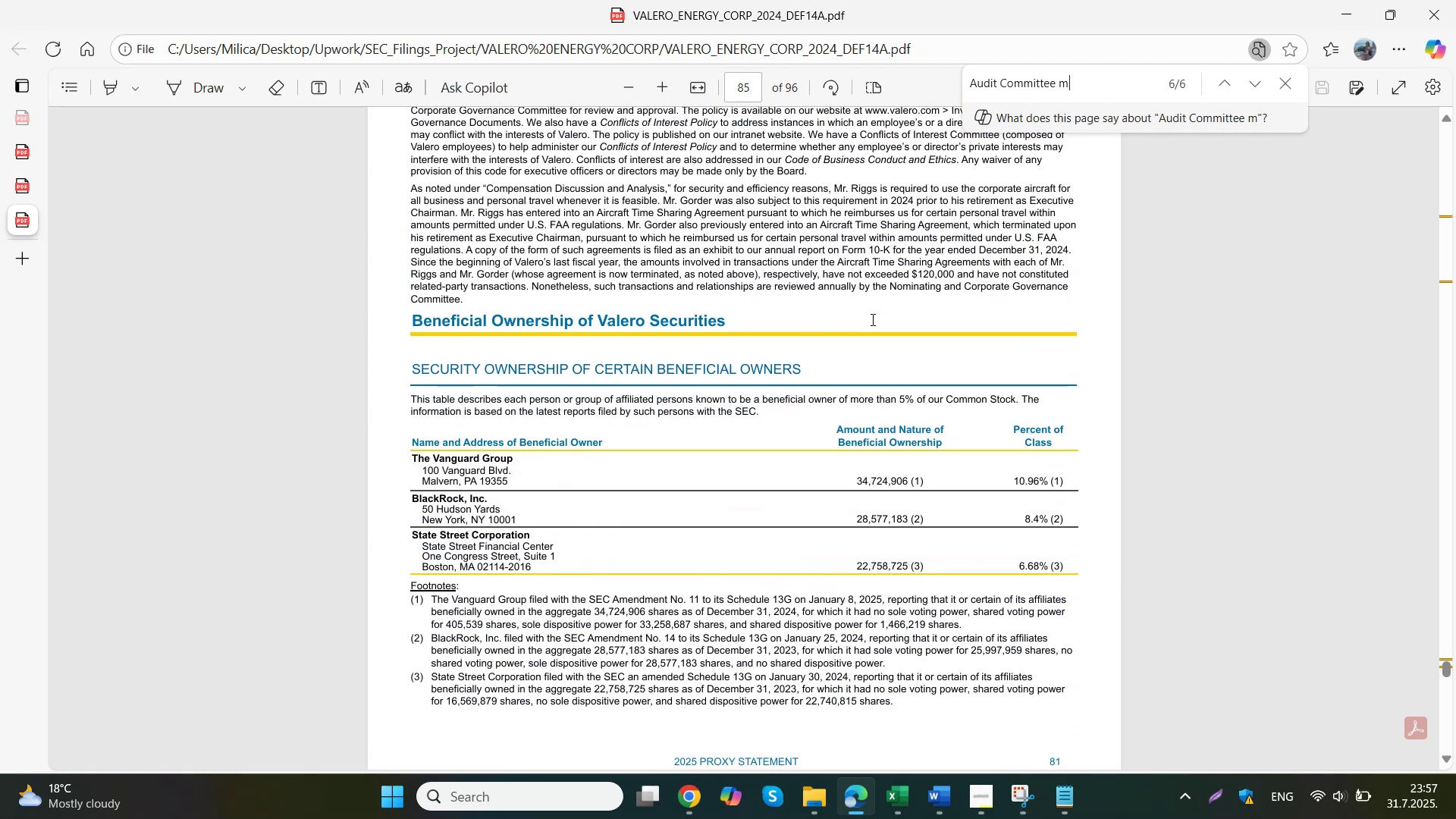 
left_click([1248, 91])
 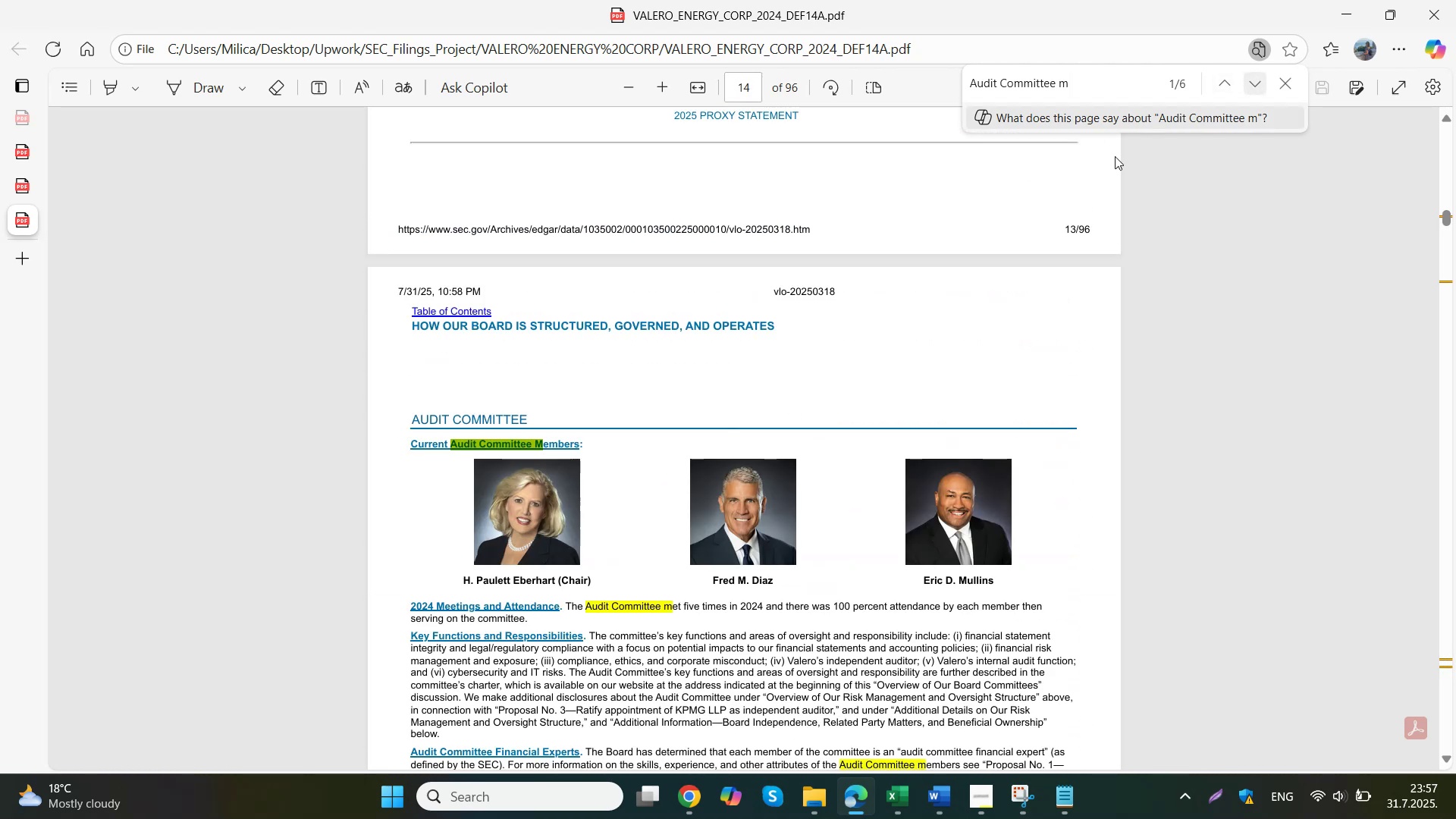 
scroll: coordinate [838, 311], scroll_direction: down, amount: 6.0
 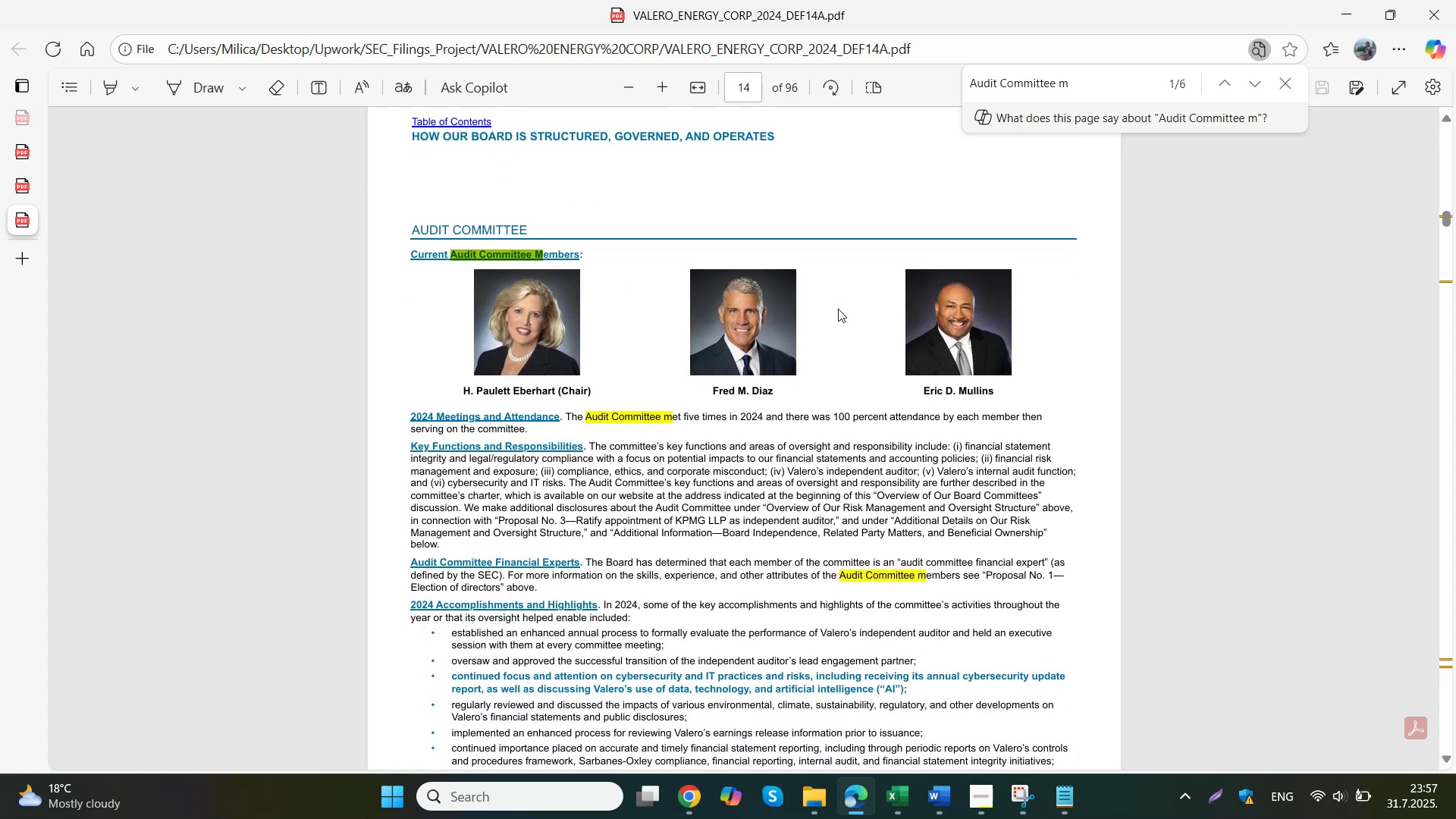 
scroll: coordinate [838, 311], scroll_direction: up, amount: 3.0
 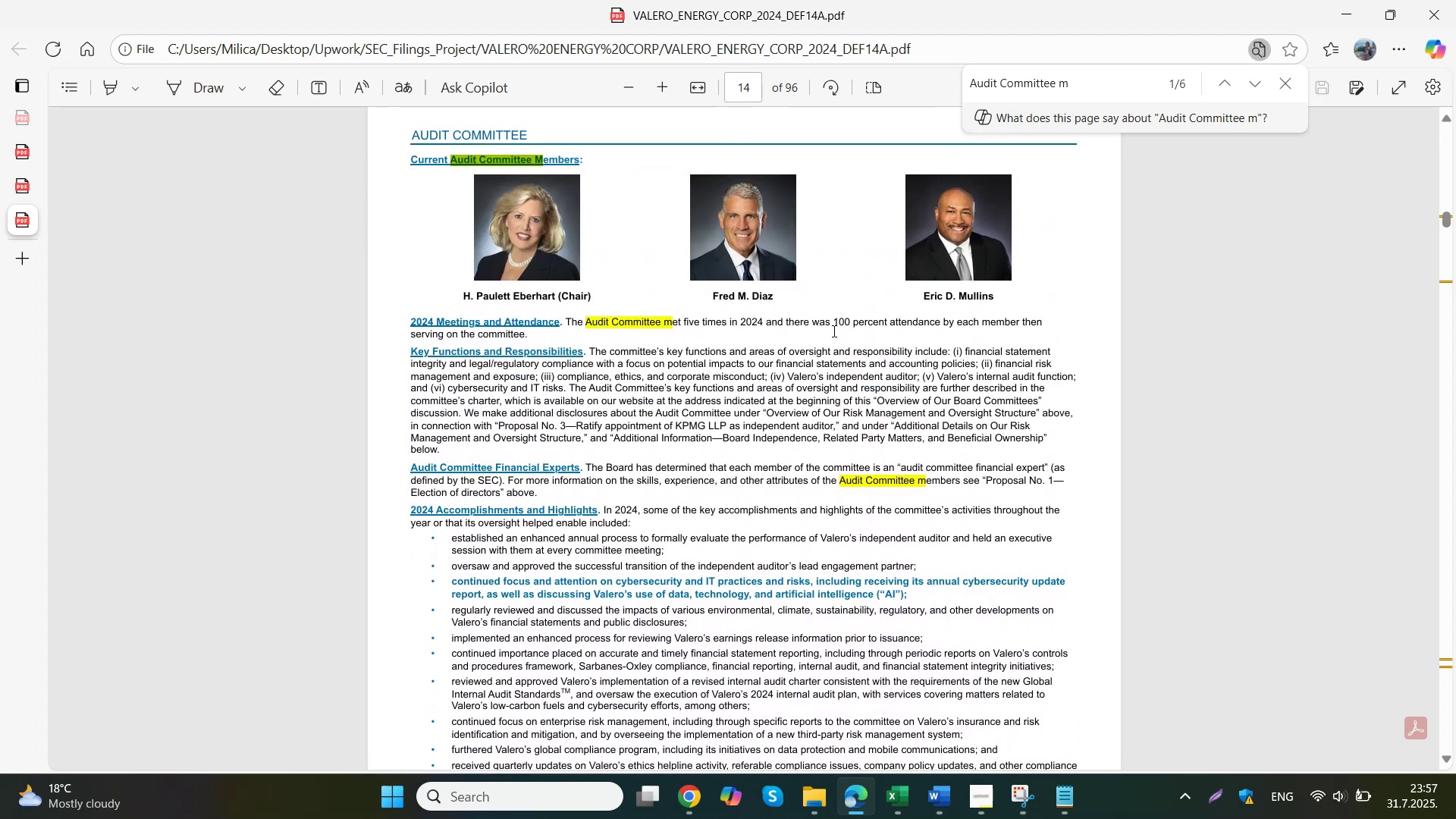 
wait(5.4)
 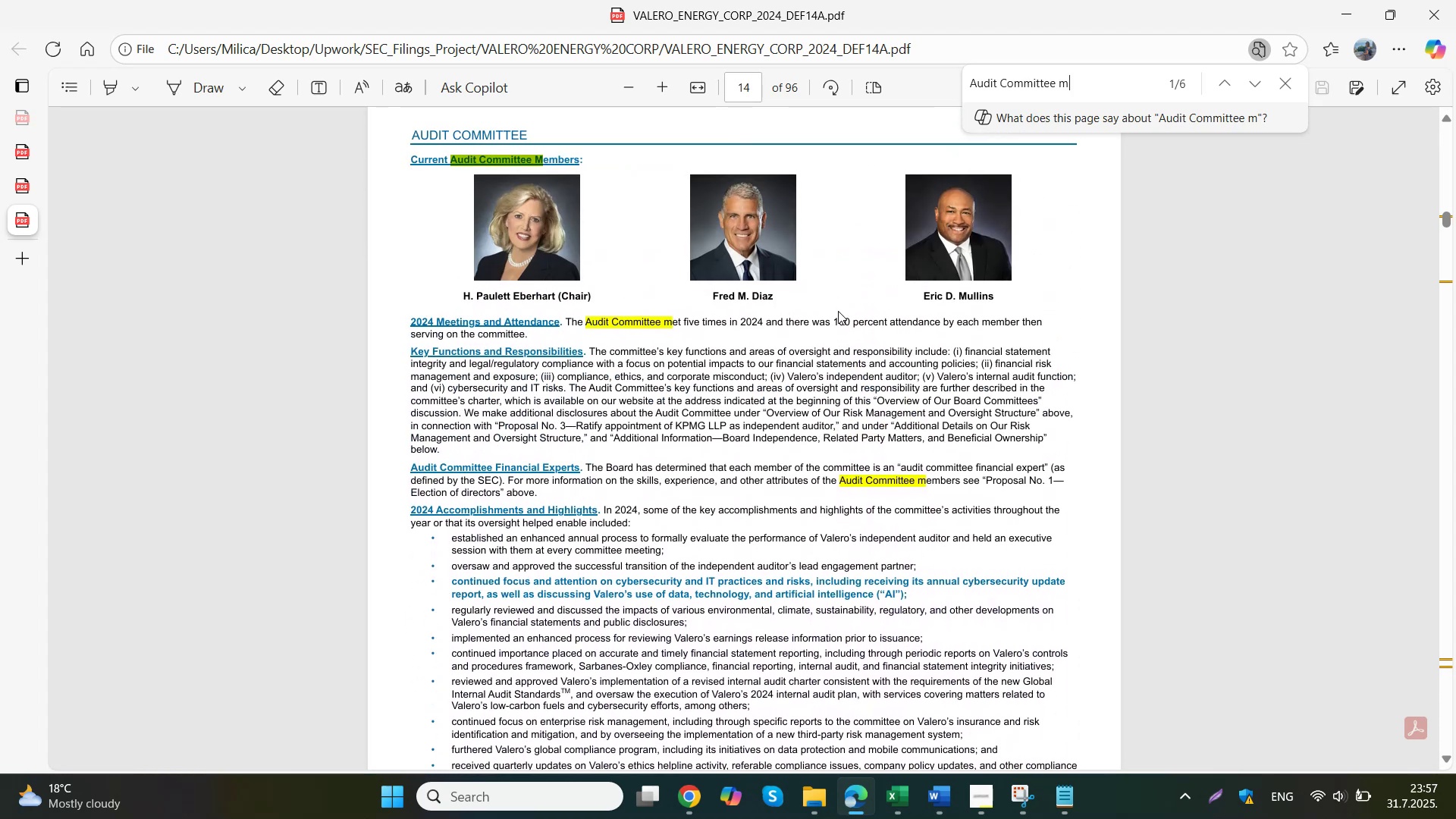 
mouse_move([884, 720])
 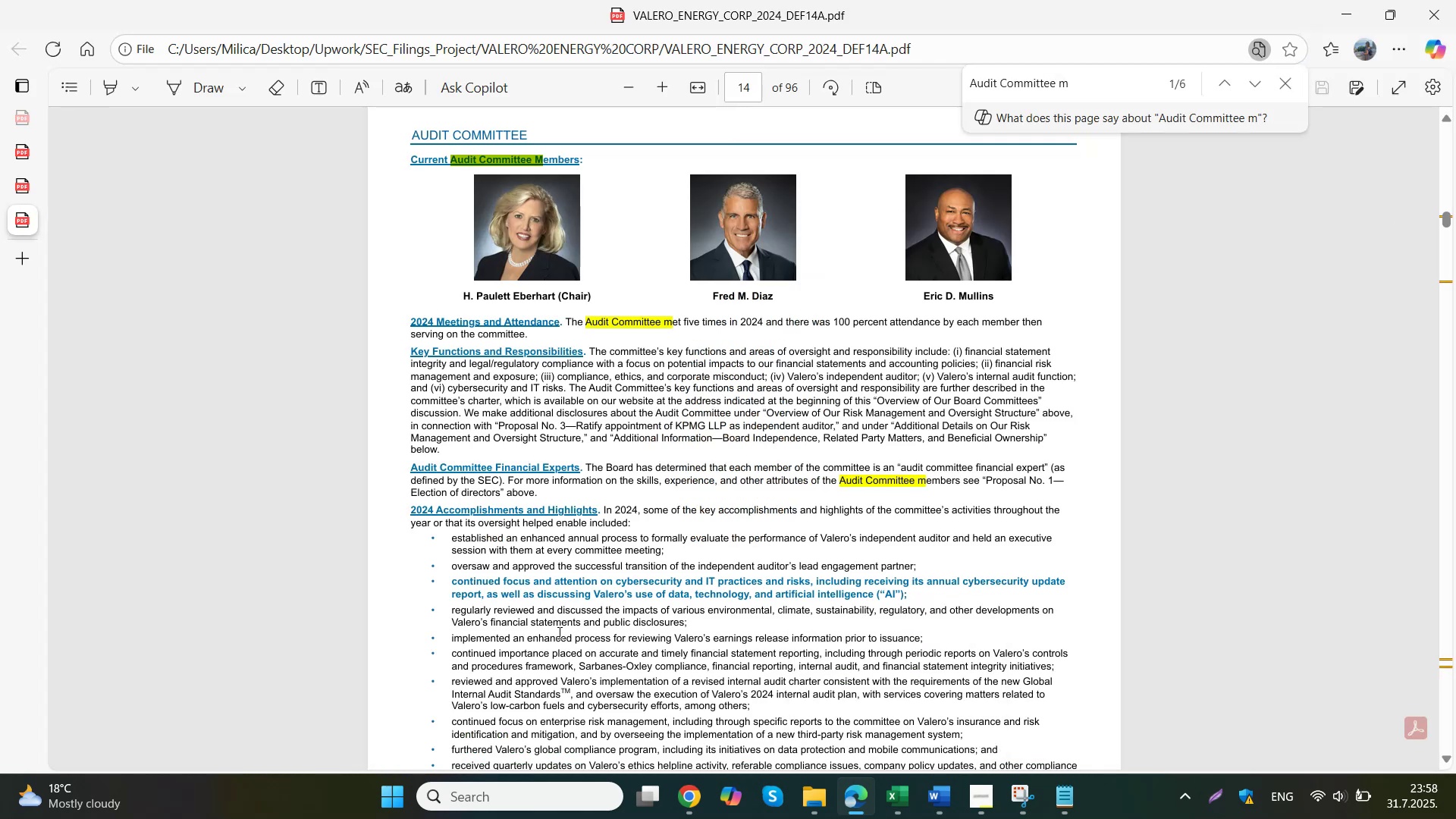 
mouse_move([874, 716])
 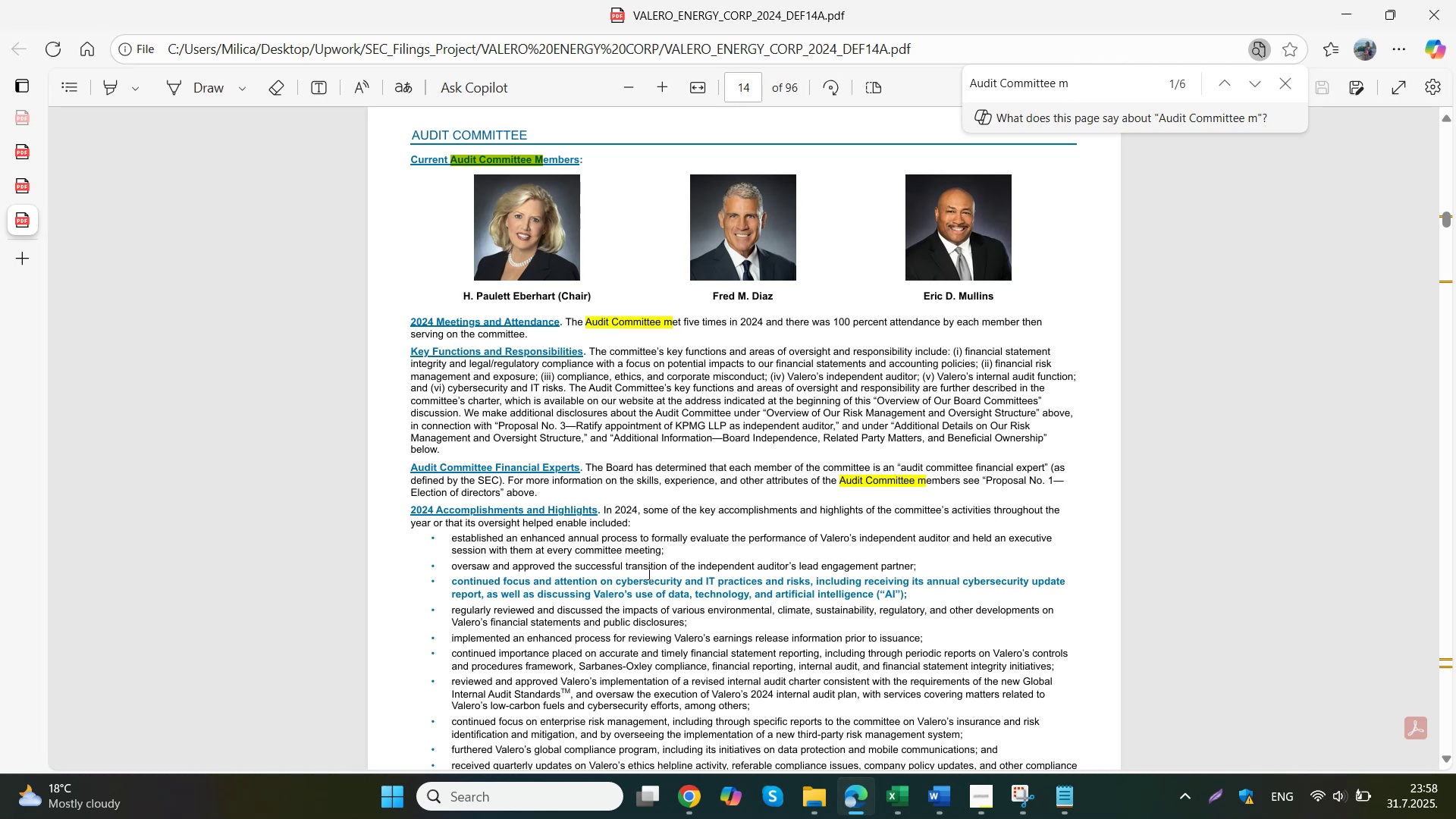 
wait(6.94)
 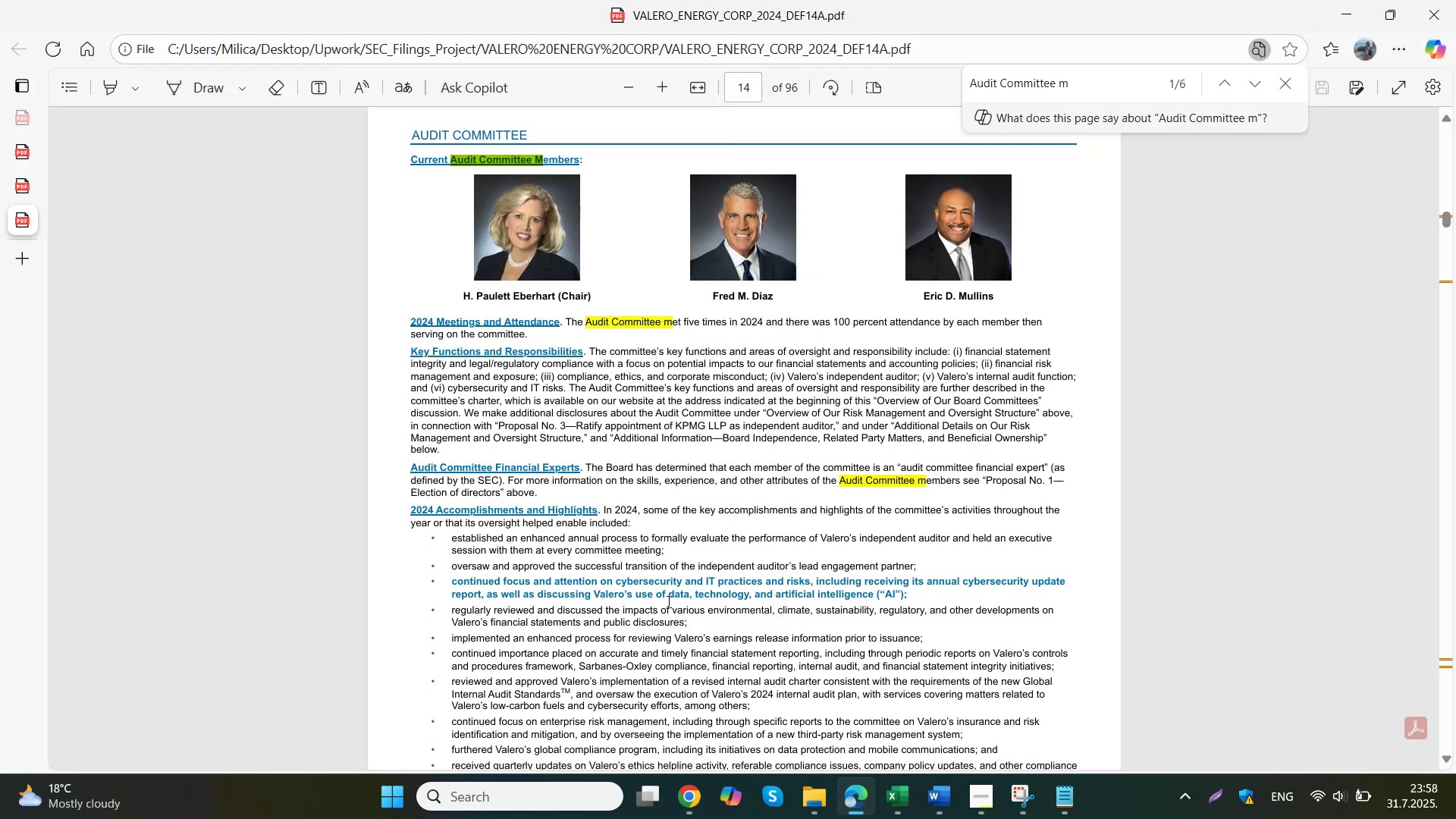 
scroll: coordinate [642, 566], scroll_direction: down, amount: 6.0
 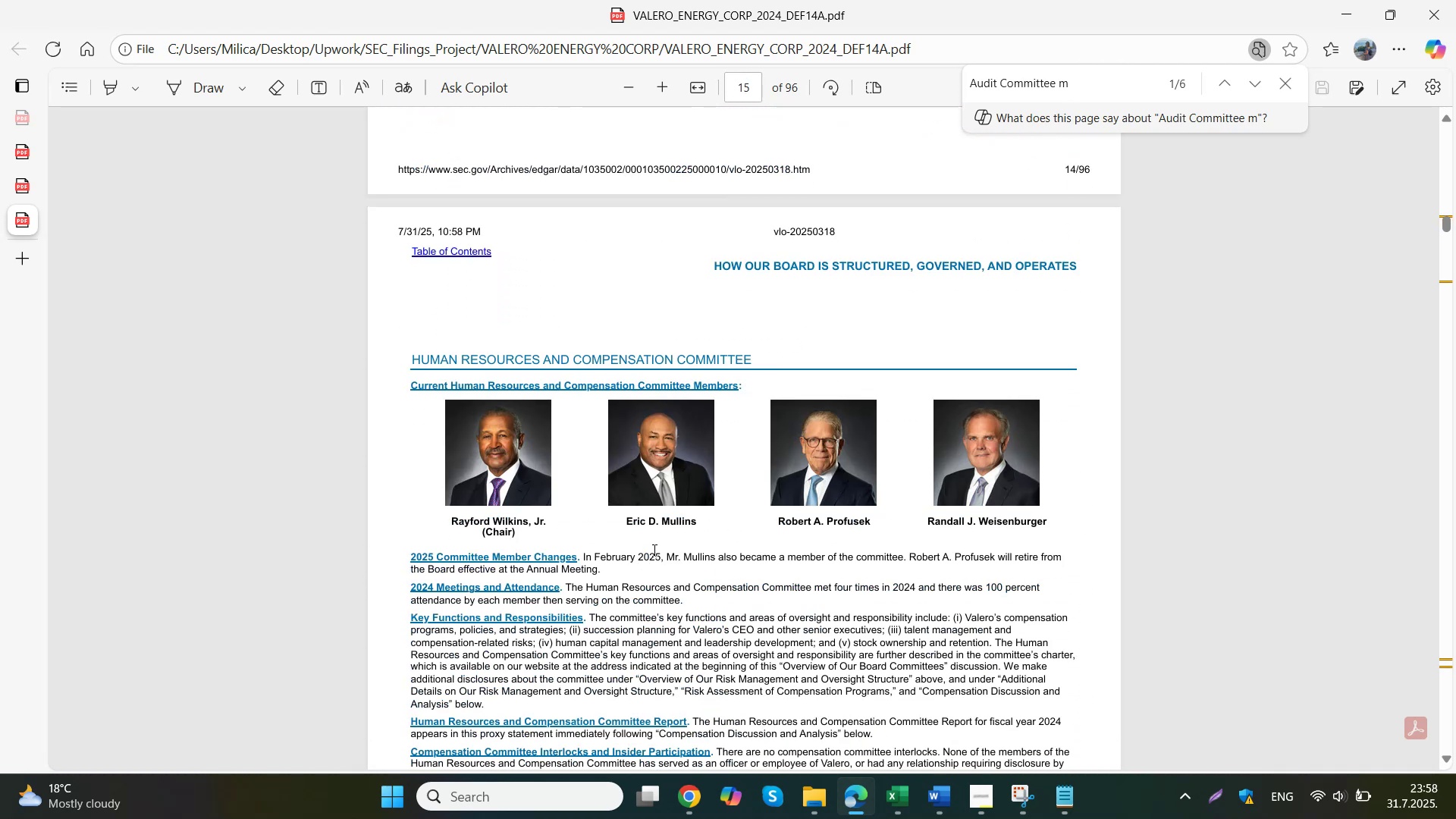 
scroll: coordinate [684, 451], scroll_direction: up, amount: 11.0
 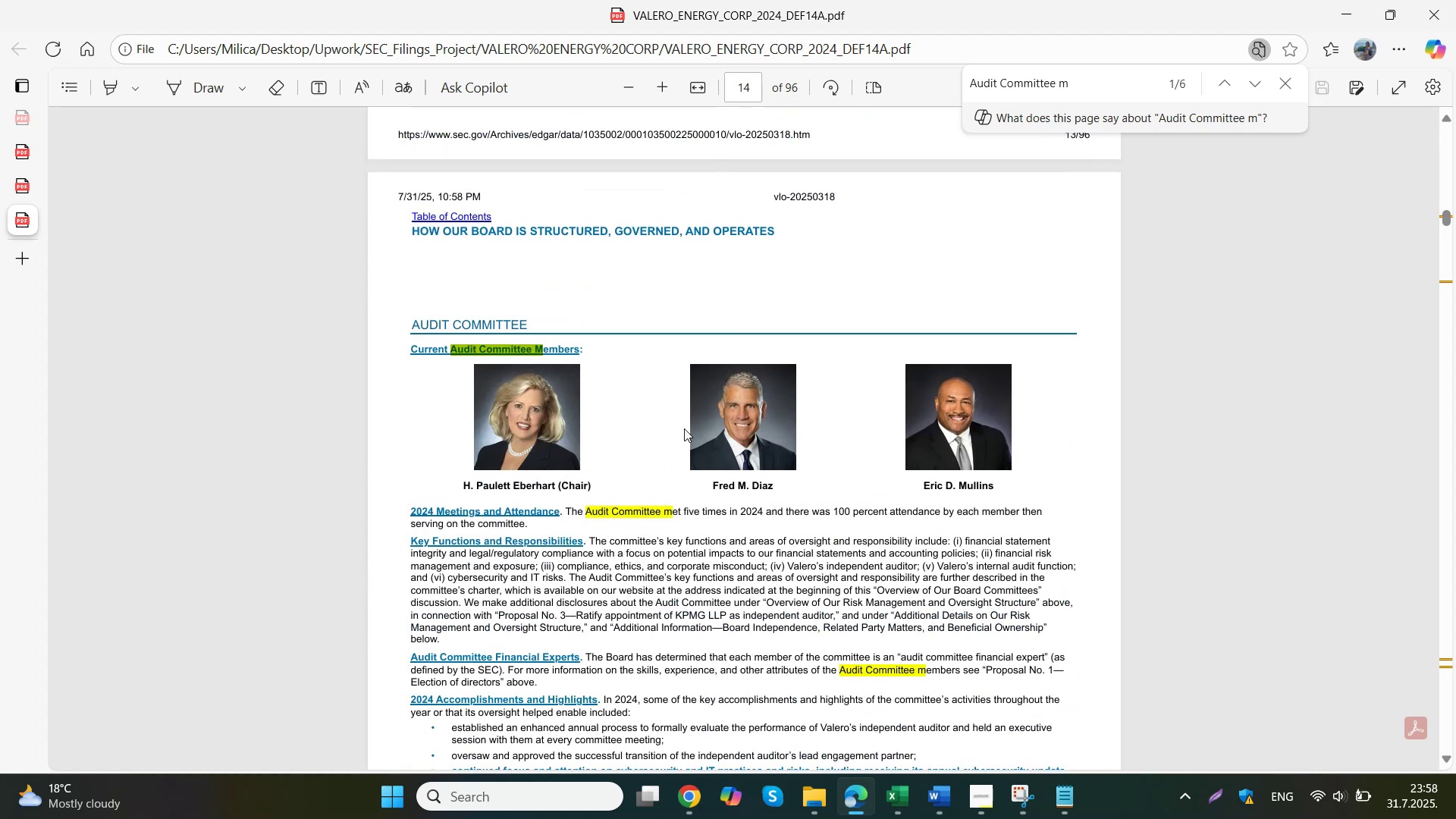 
left_click_drag(start_coordinate=[465, 486], to_coordinate=[991, 486])
 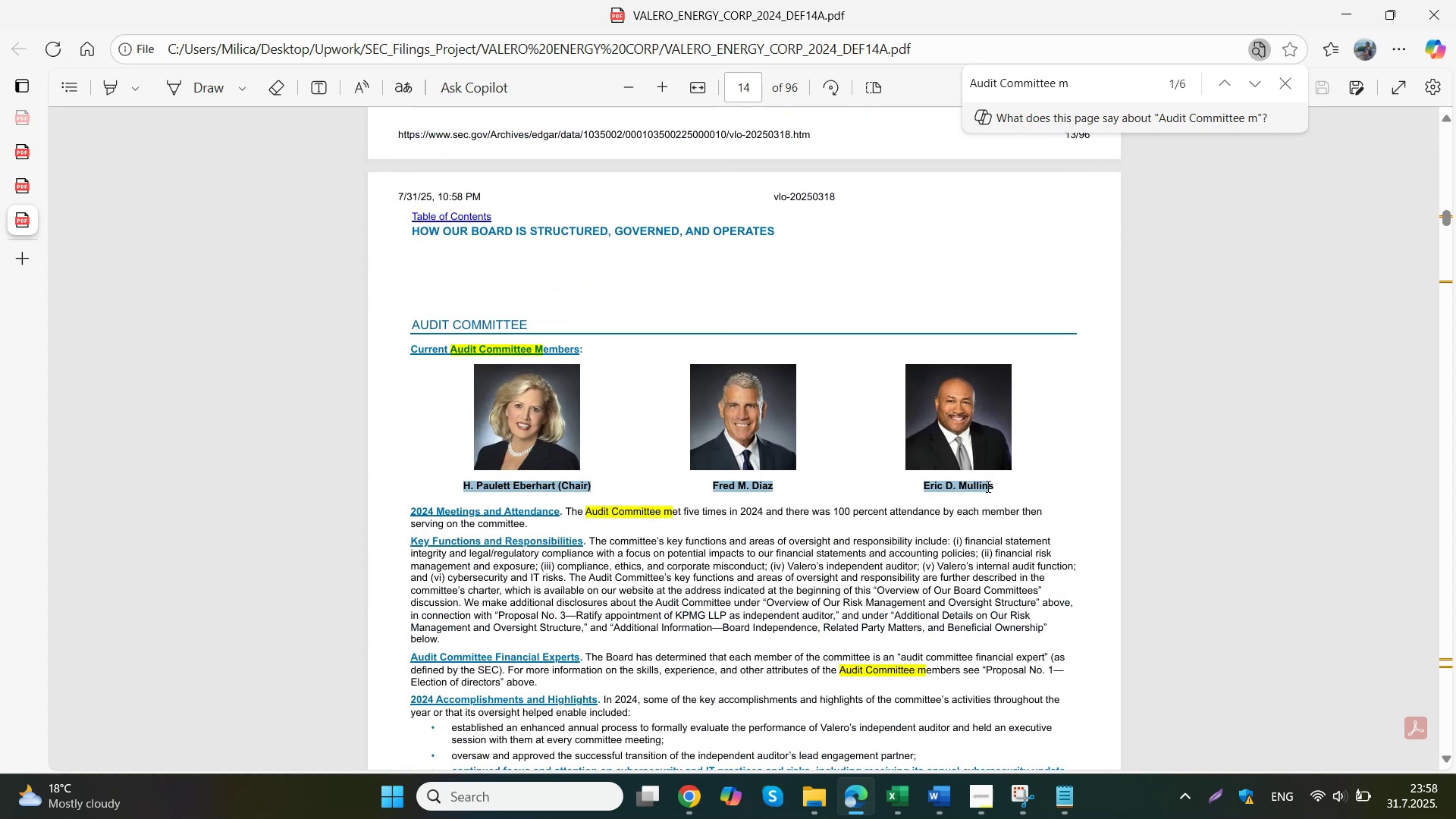 
key(Control+C)
 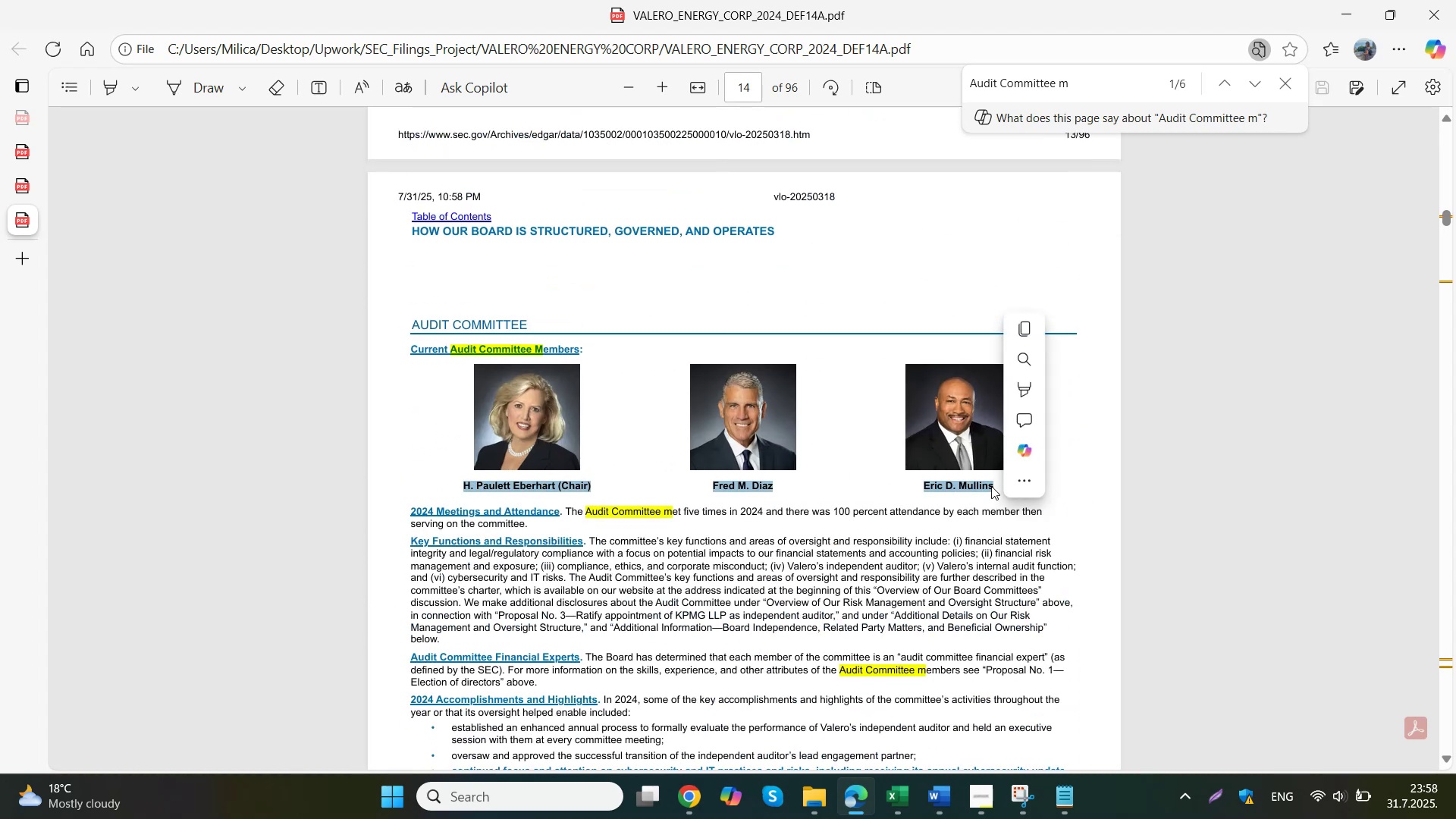 
left_click([908, 802])
 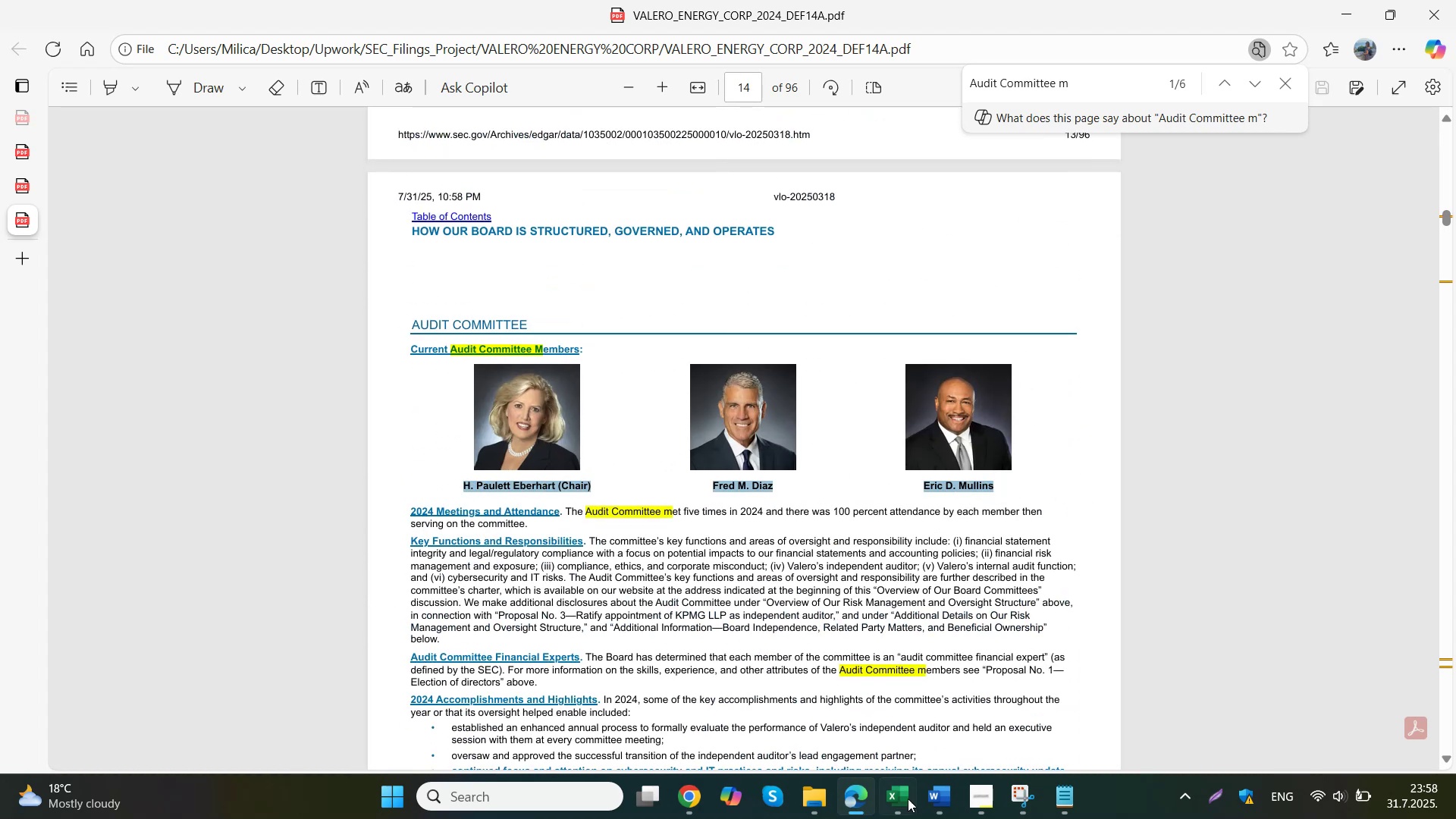 
double_click([810, 453])
 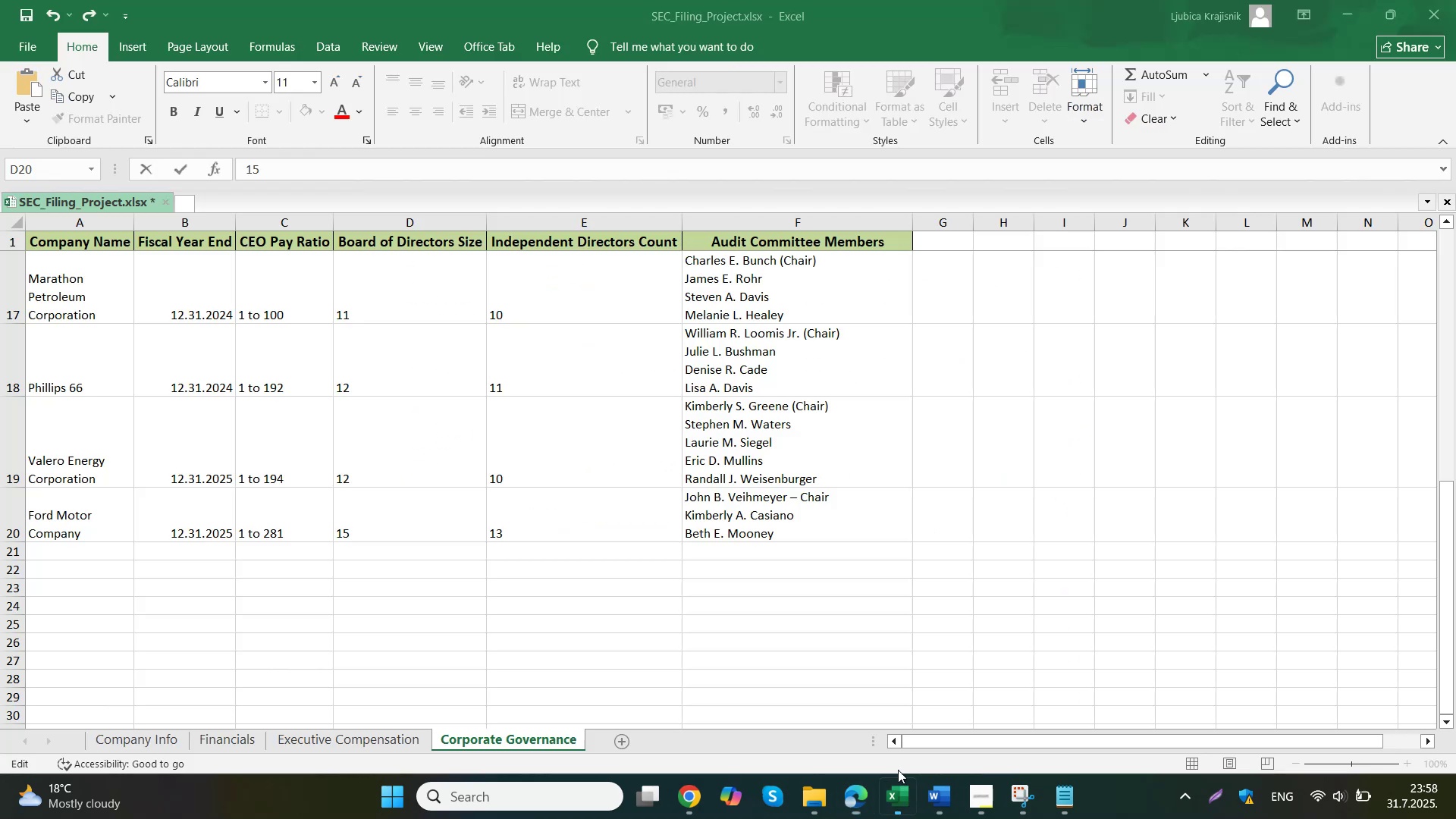 
key(Control+A)
 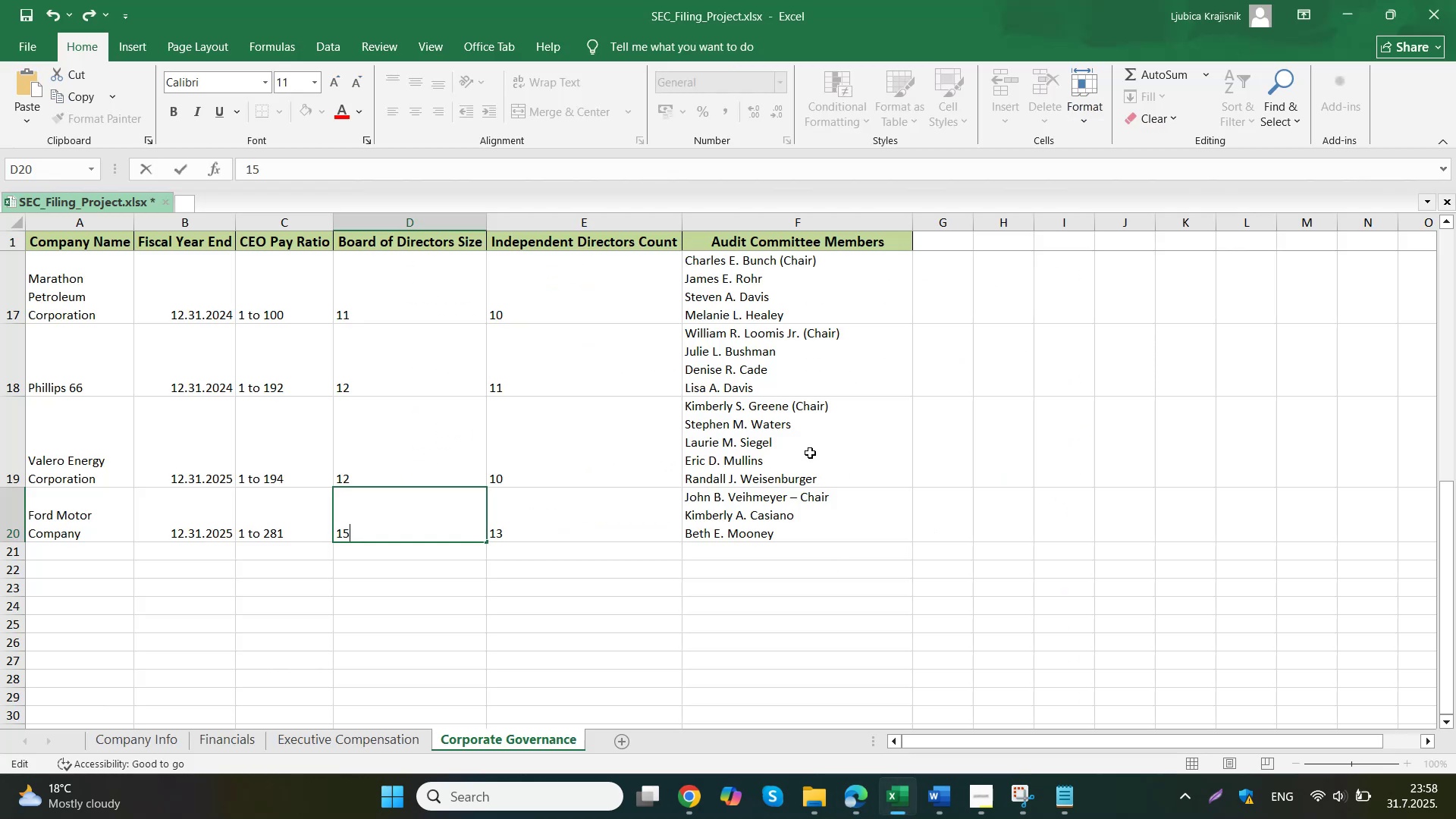 
key(Control+V)
 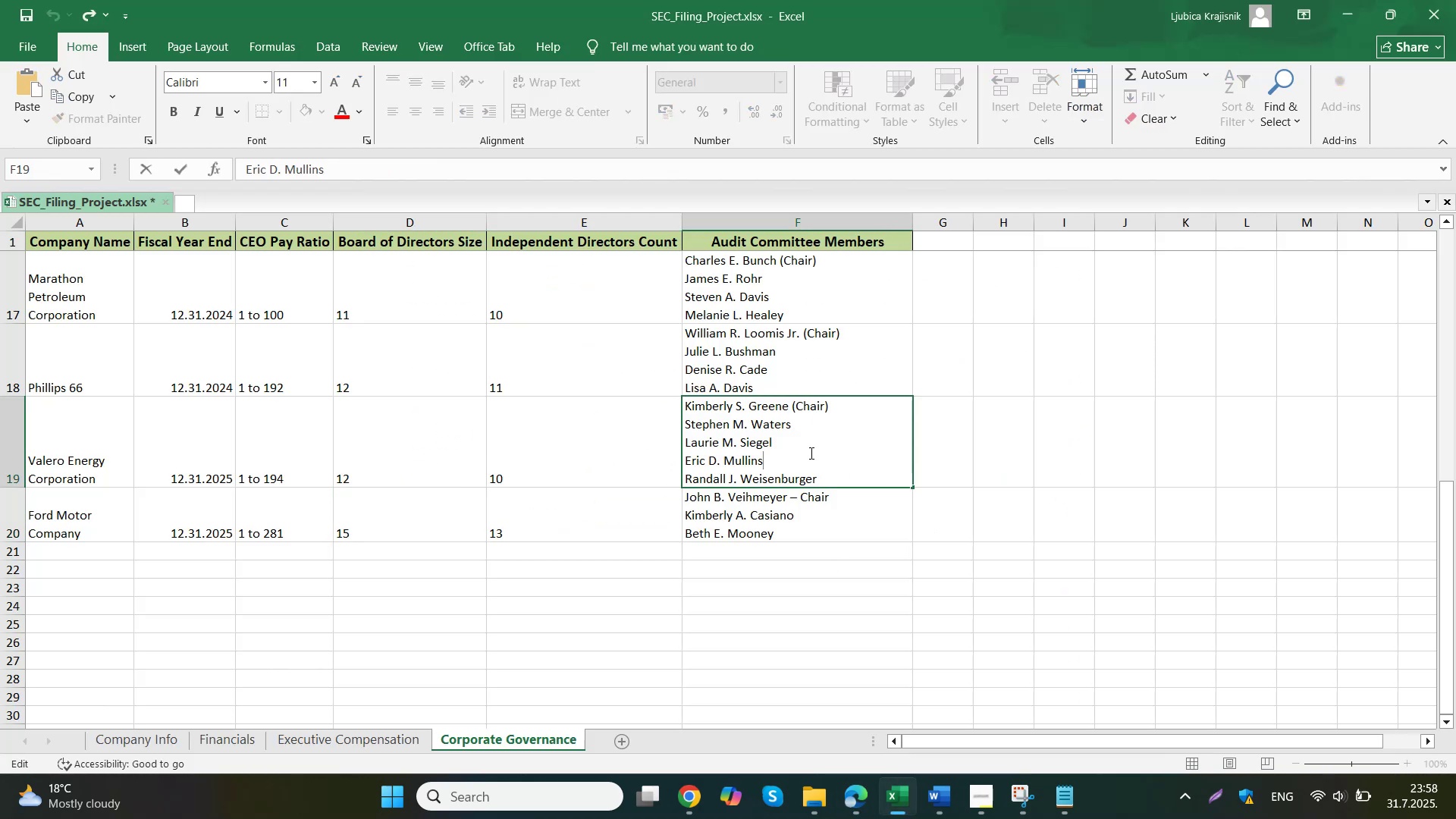 
left_click_drag(start_coordinate=[837, 517], to_coordinate=[654, 398])
 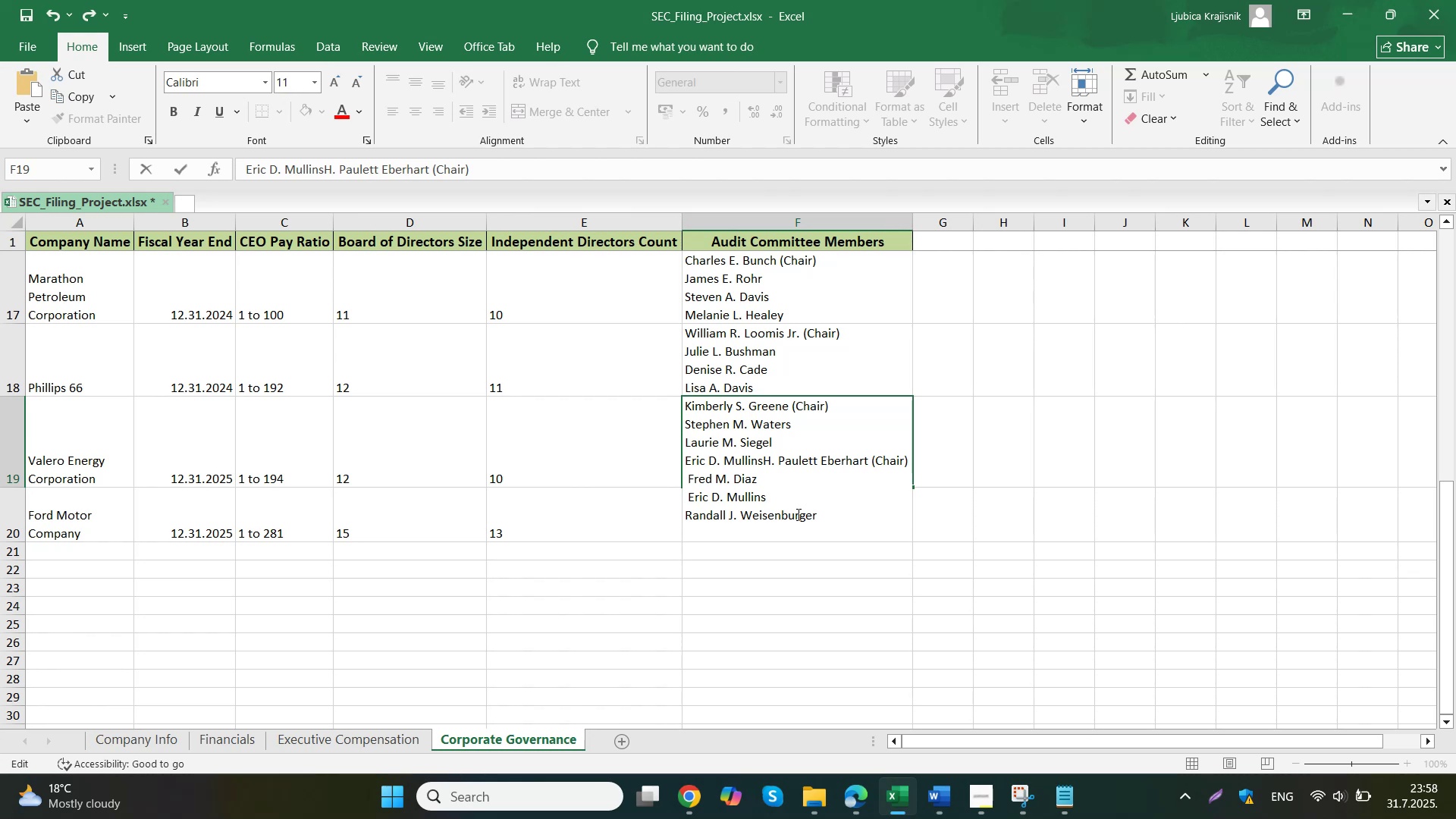 
key(Control+V)
 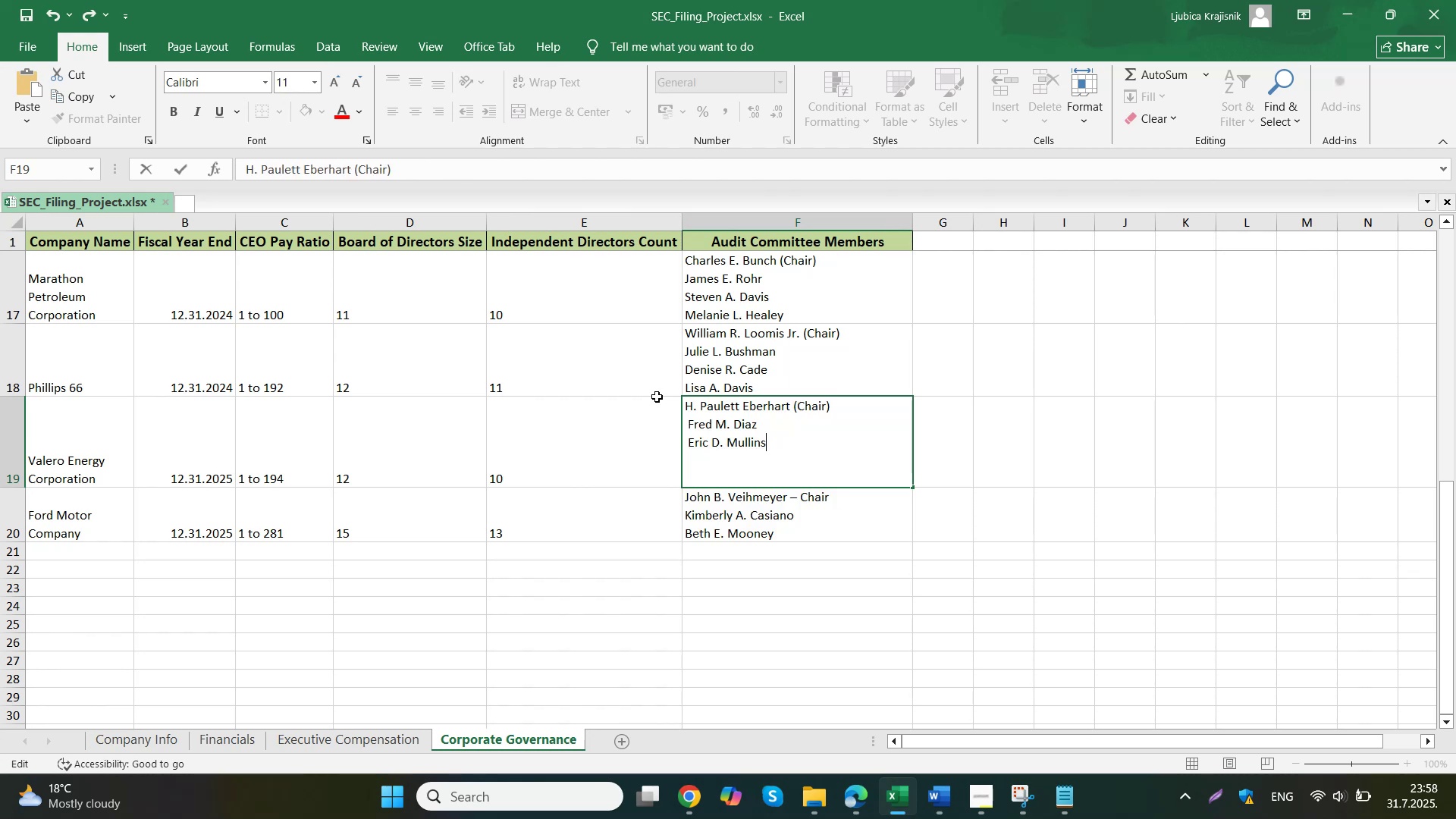 
left_click([687, 422])
 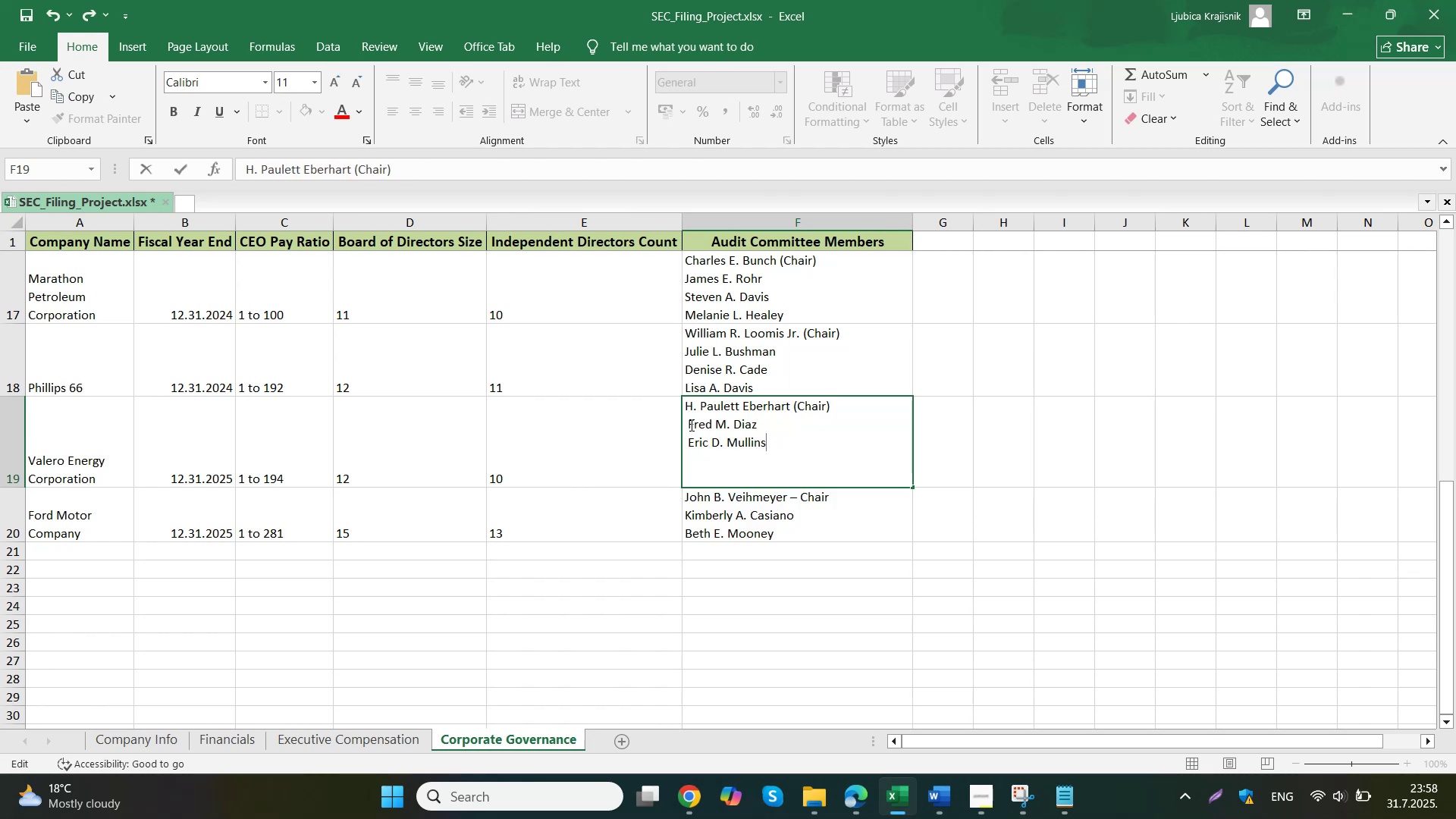 
key(Backspace)
 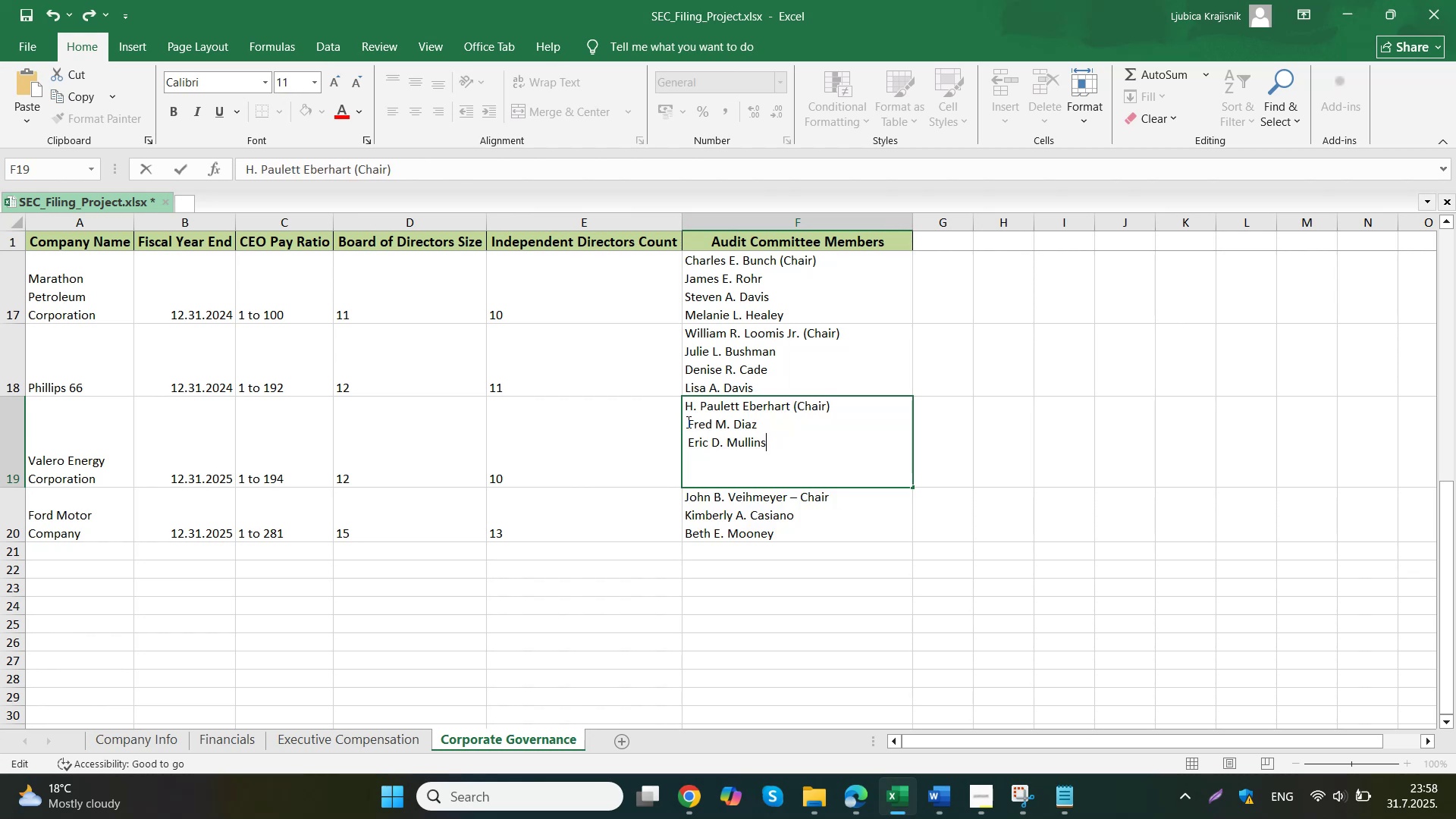 
key(Backspace)
 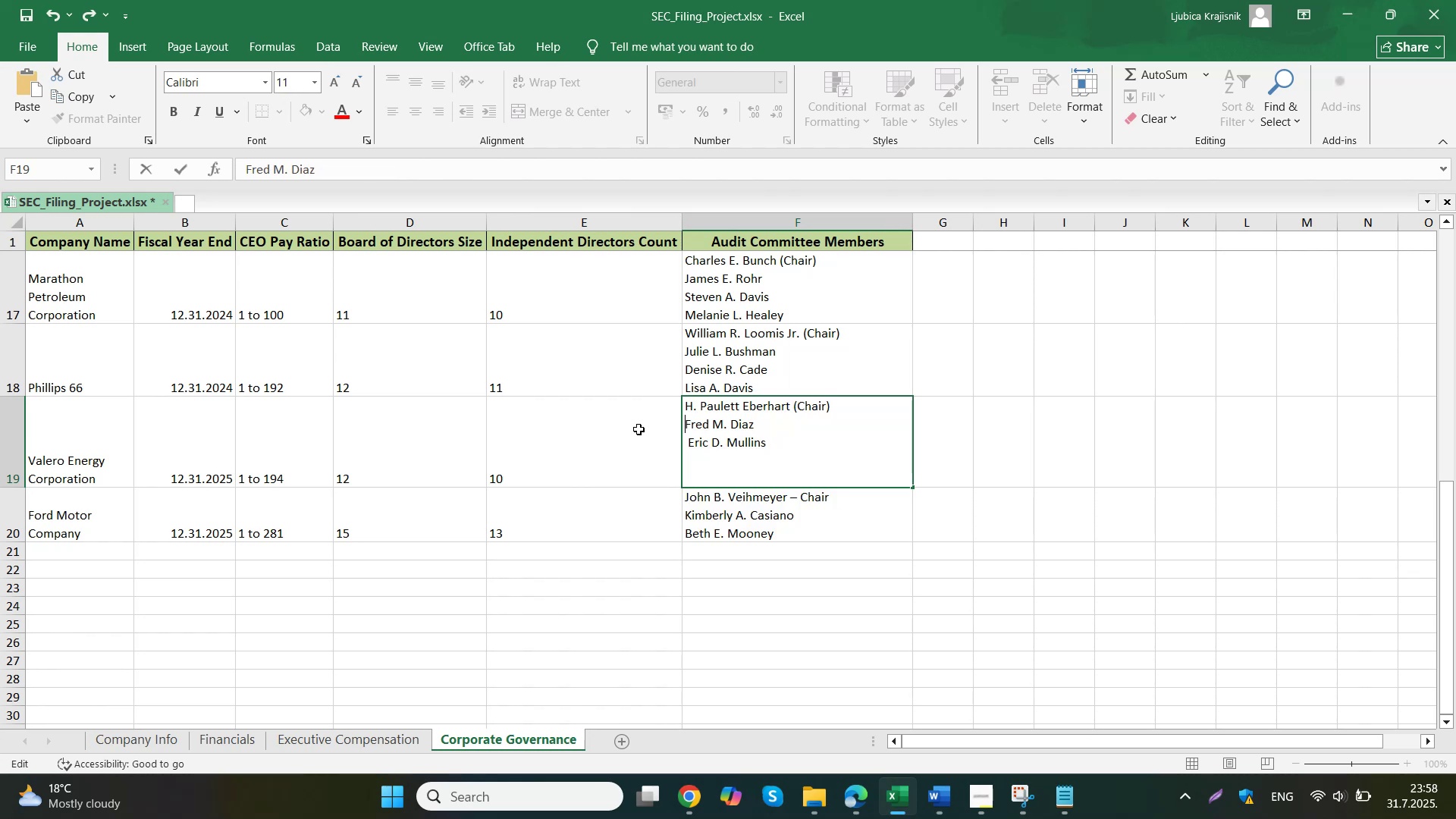 
key(Enter)
 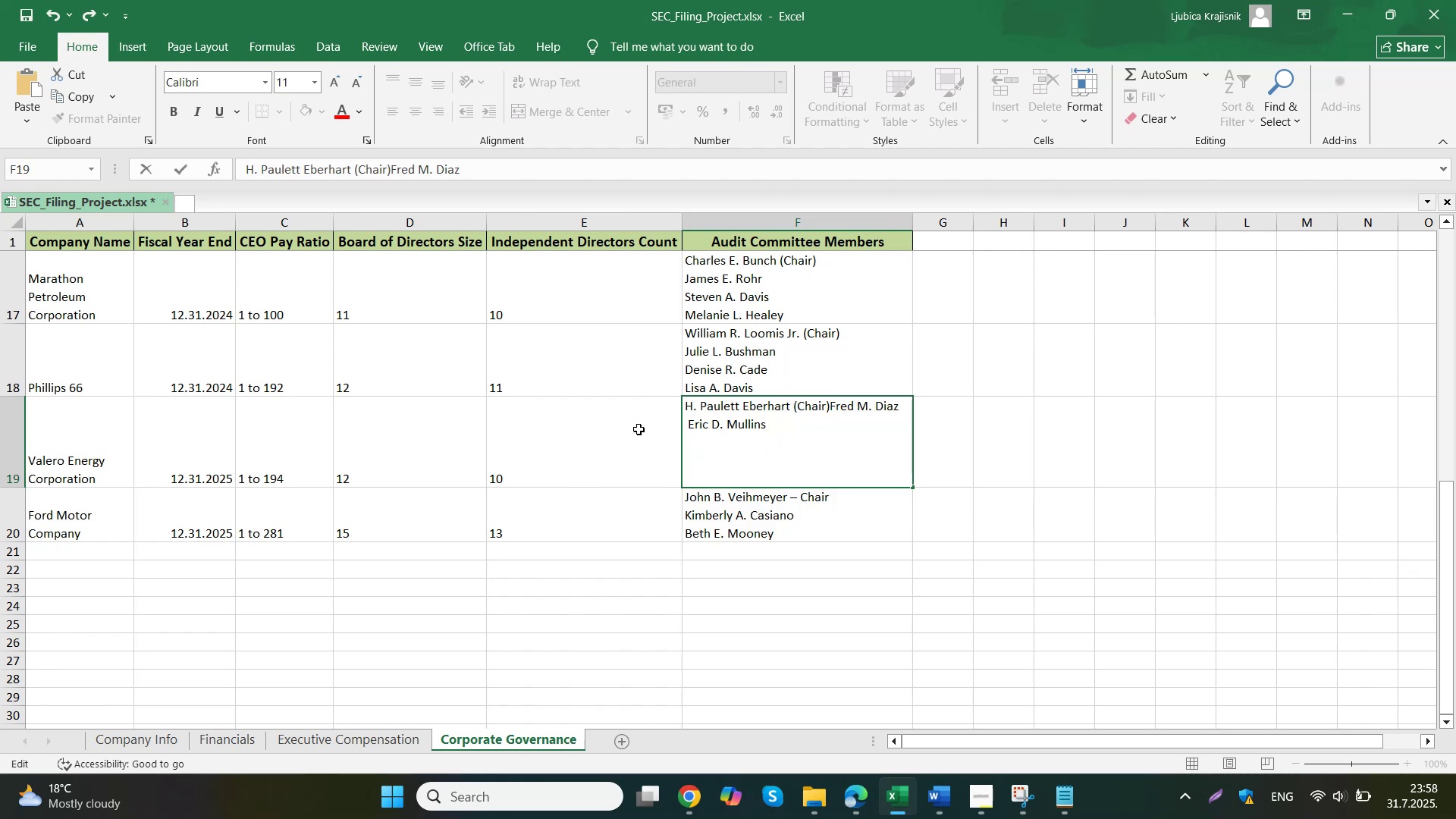 
double_click([745, 414])
 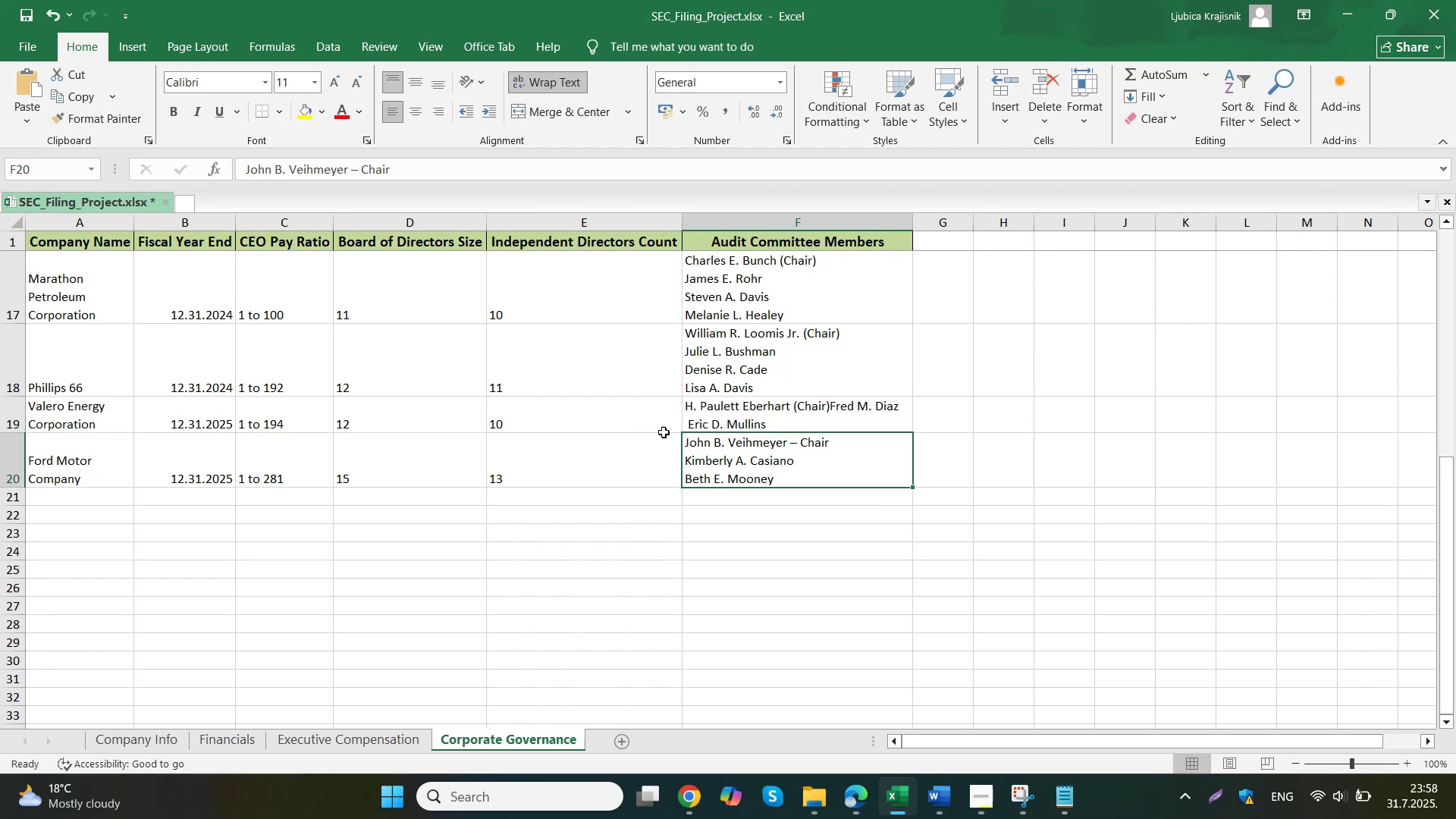 
left_click([830, 404])
 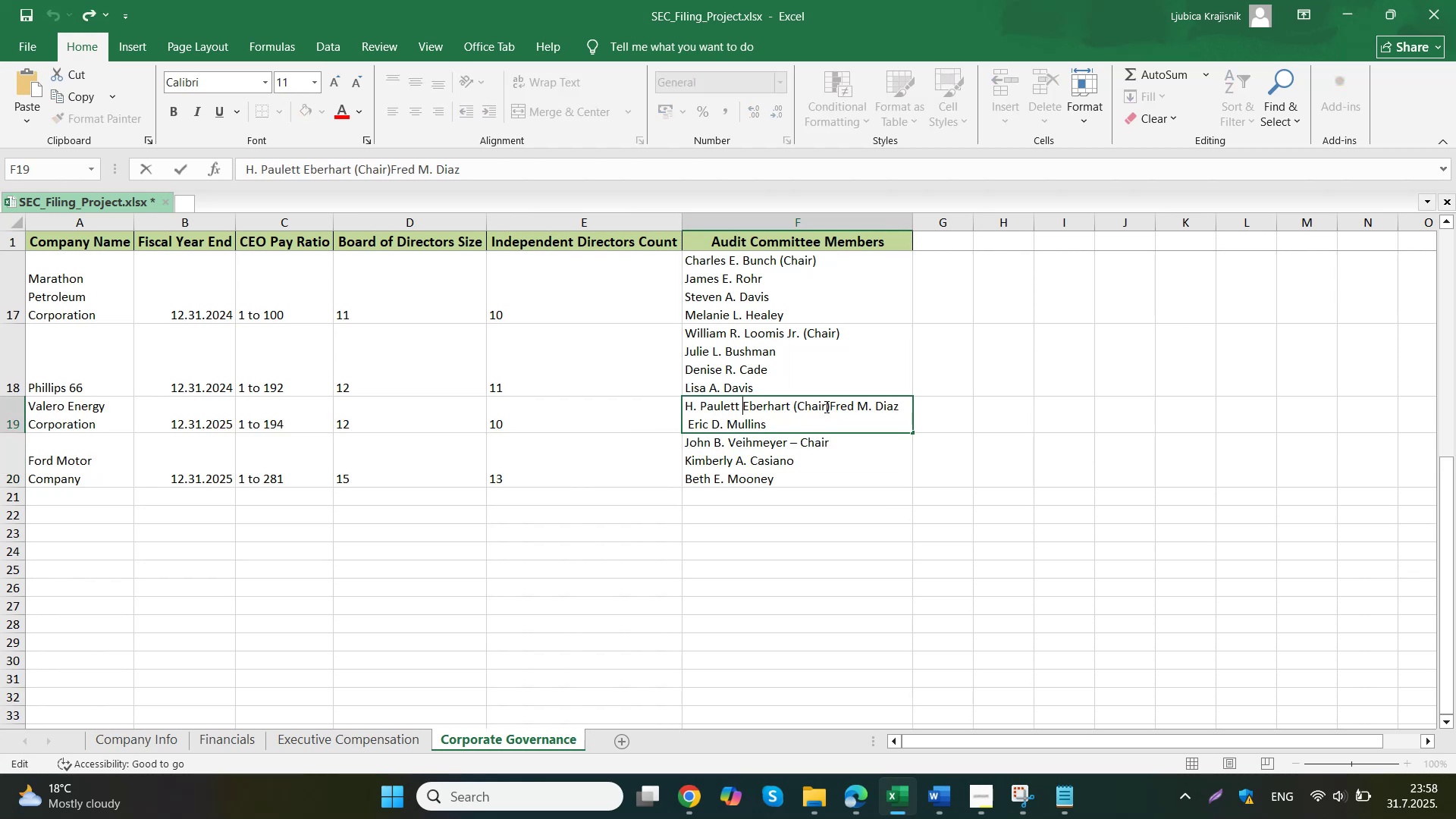 
hold_key(key=ShiftLeft, duration=0.77)
 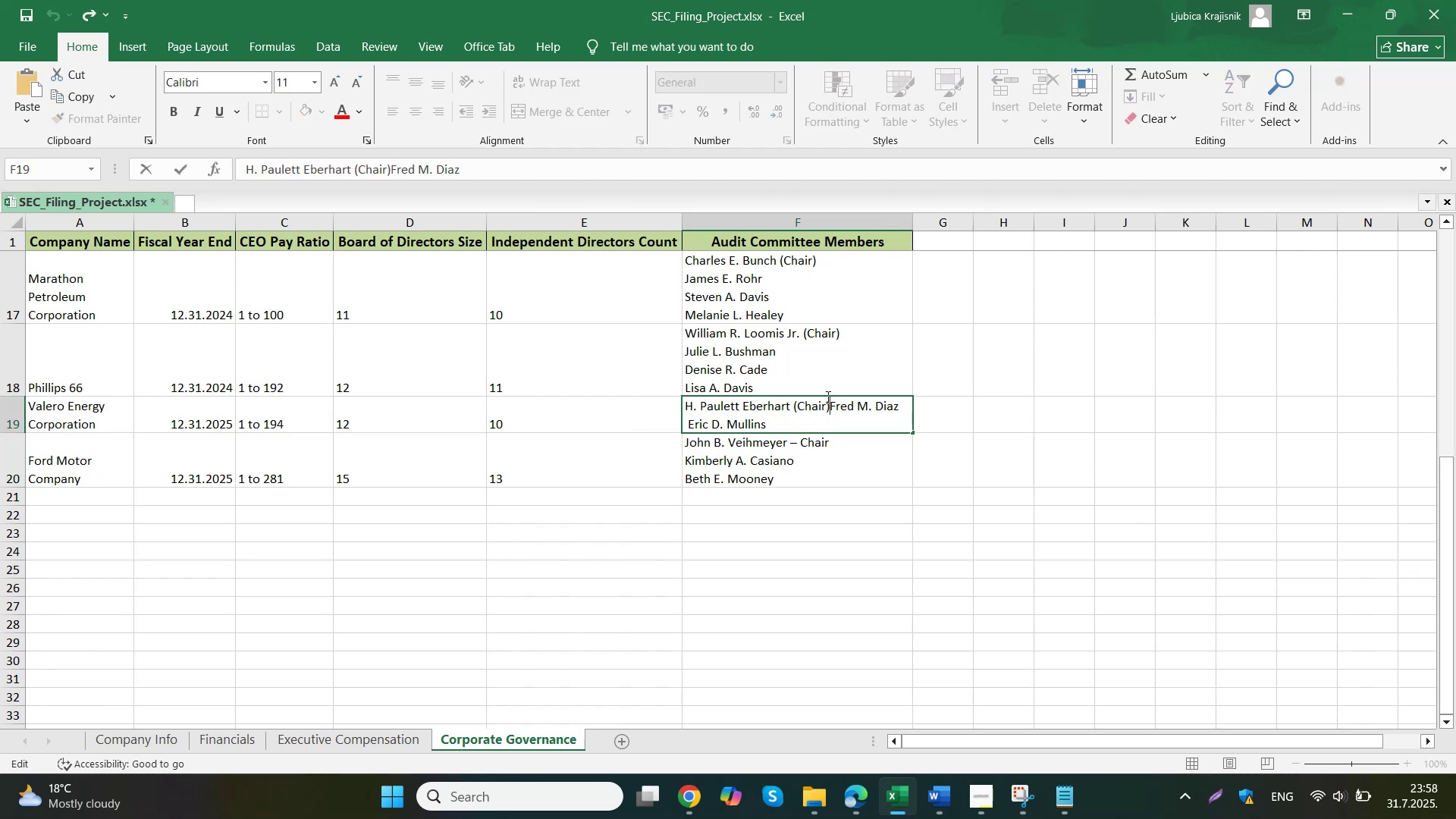 
hold_key(key=Enter, duration=0.39)
 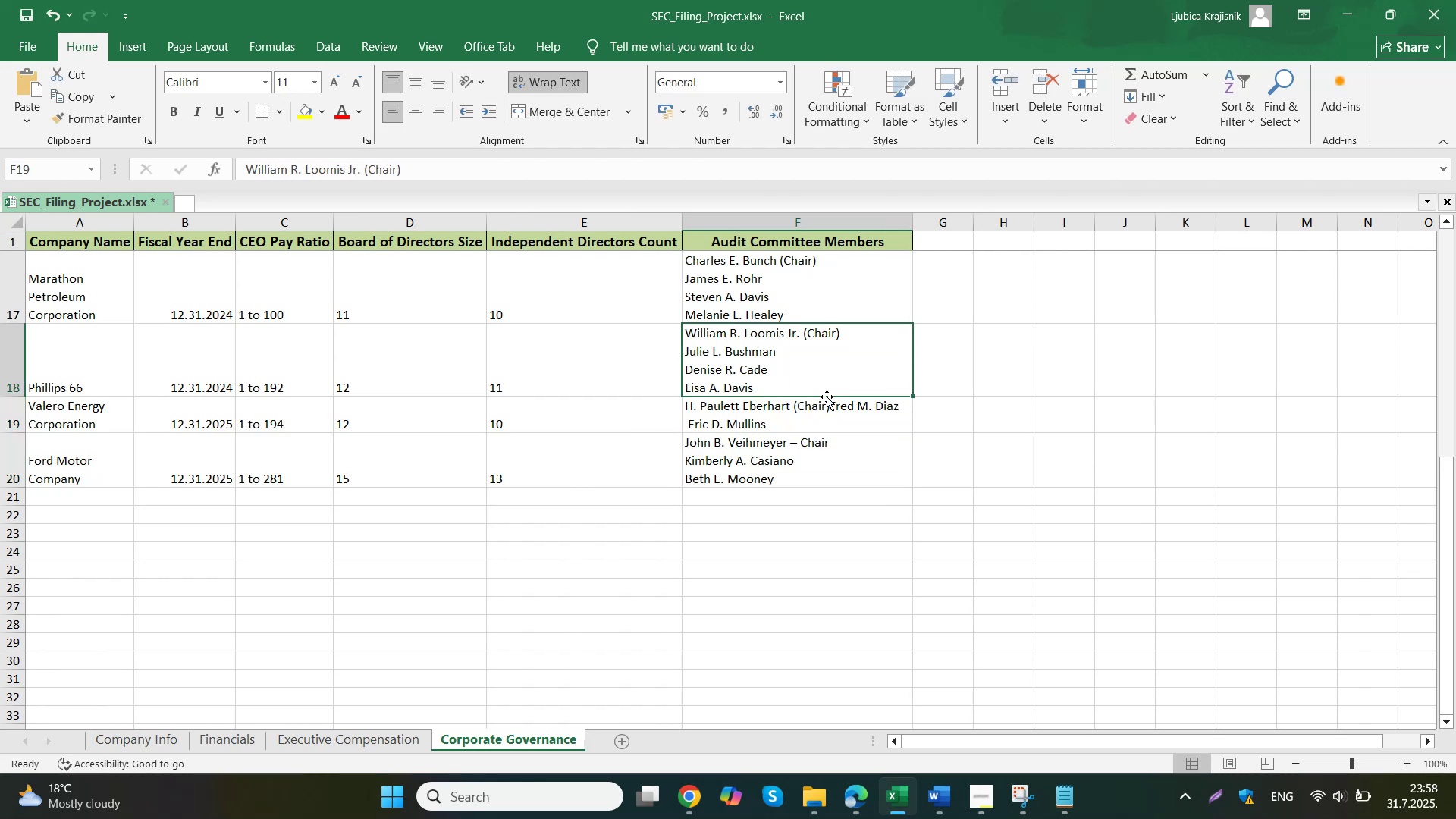 
double_click([819, 418])
 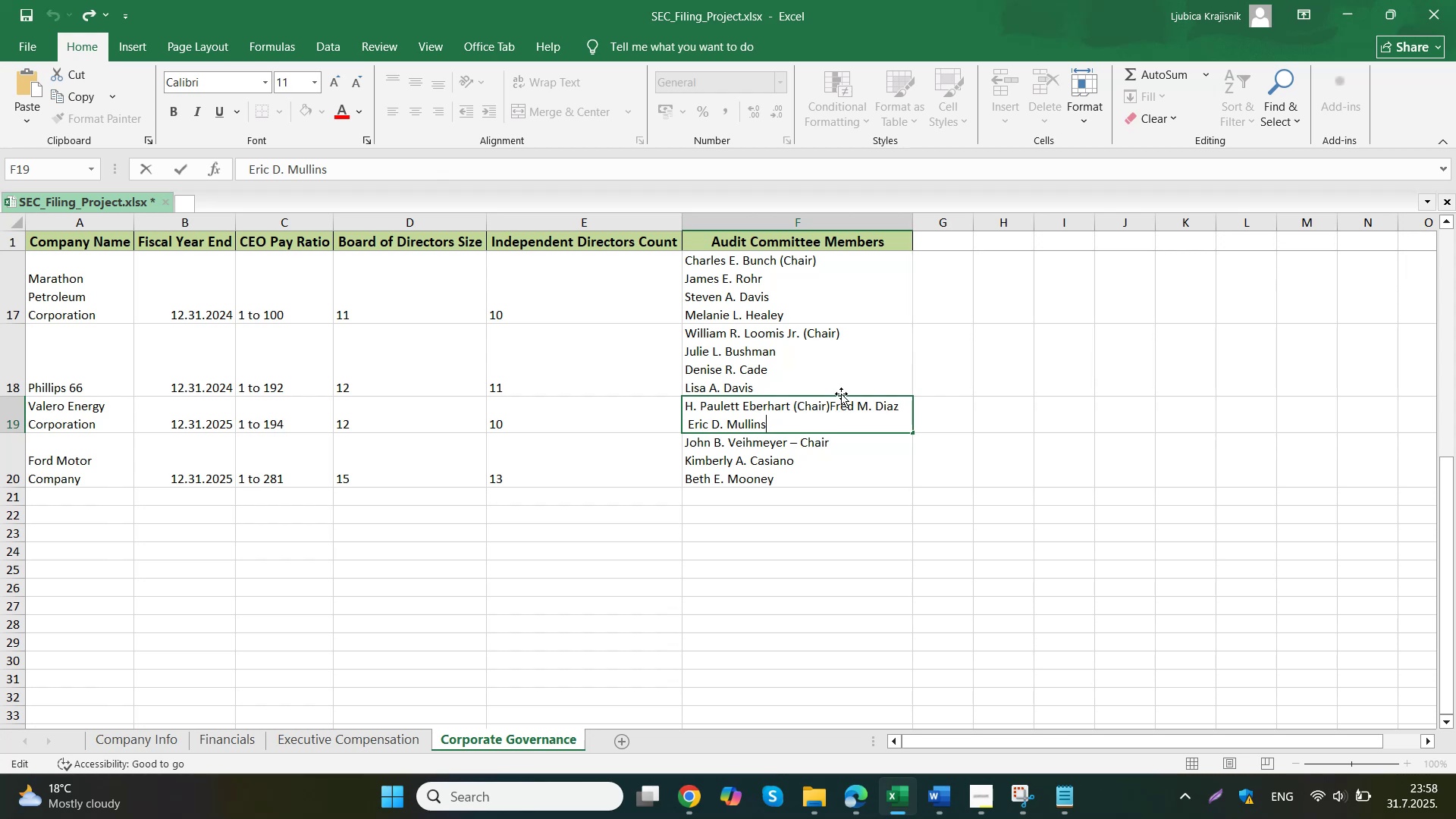 
left_click([831, 409])
 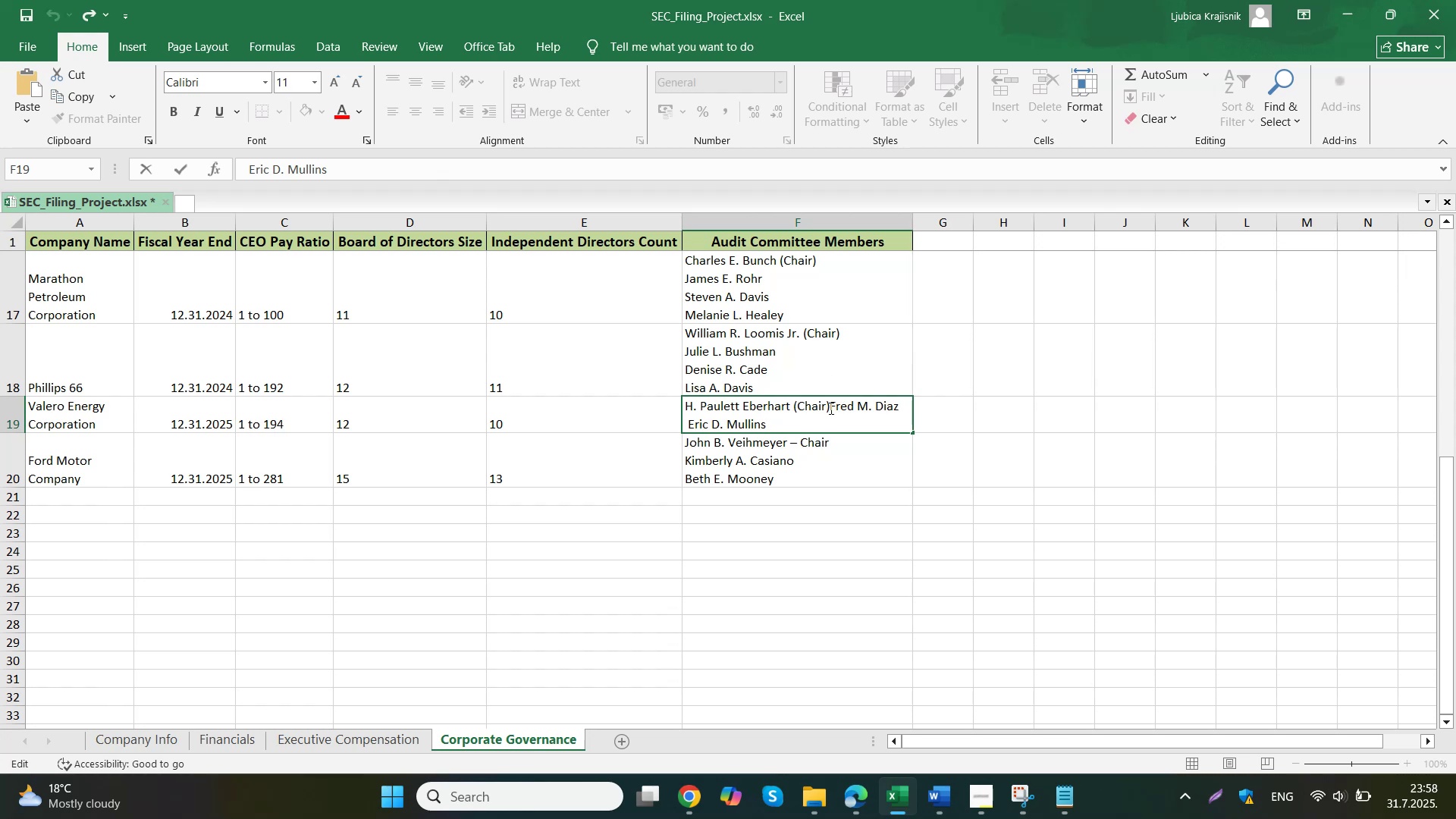 
key(Alt+Enter)
 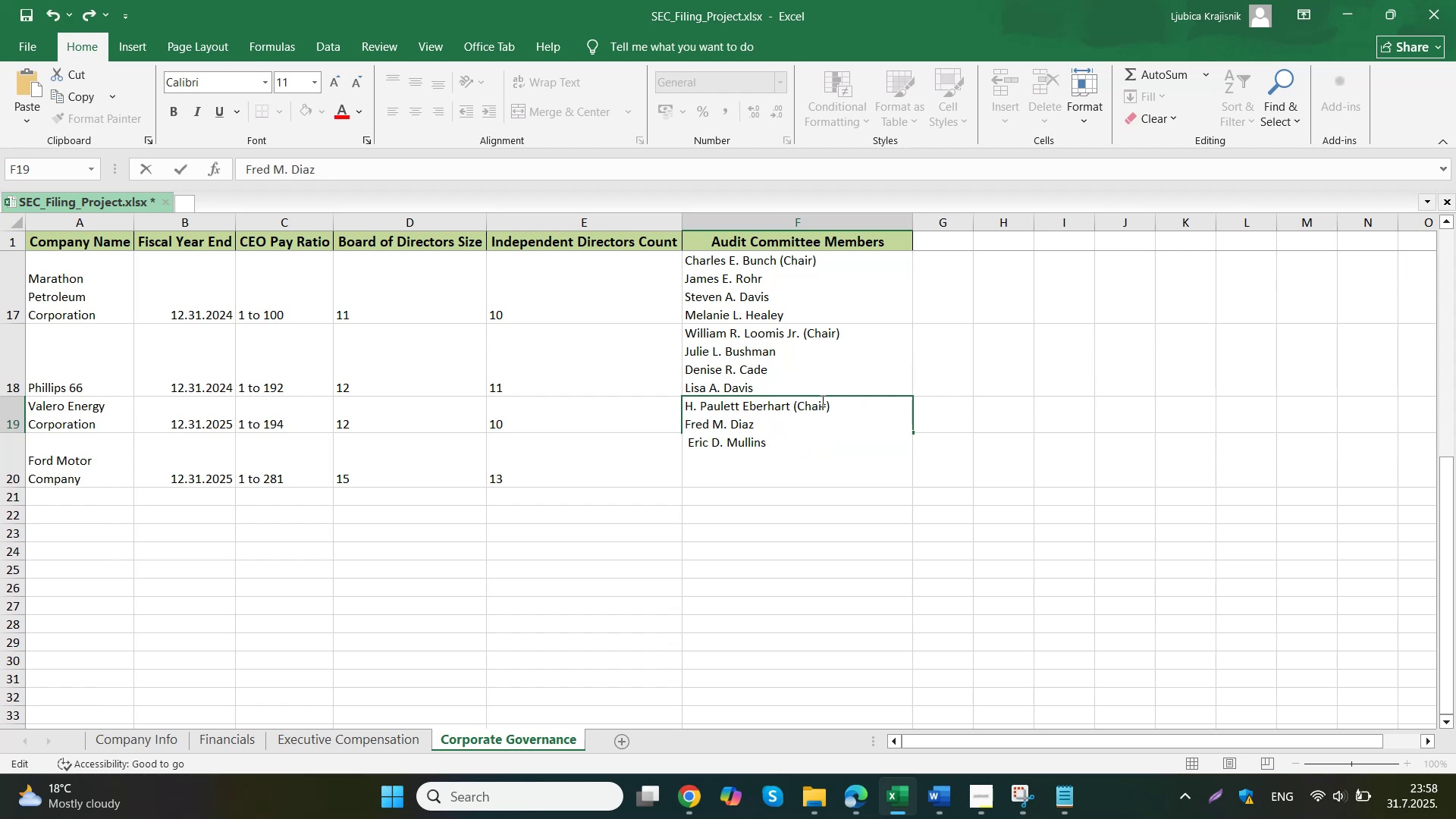 
left_click([690, 447])
 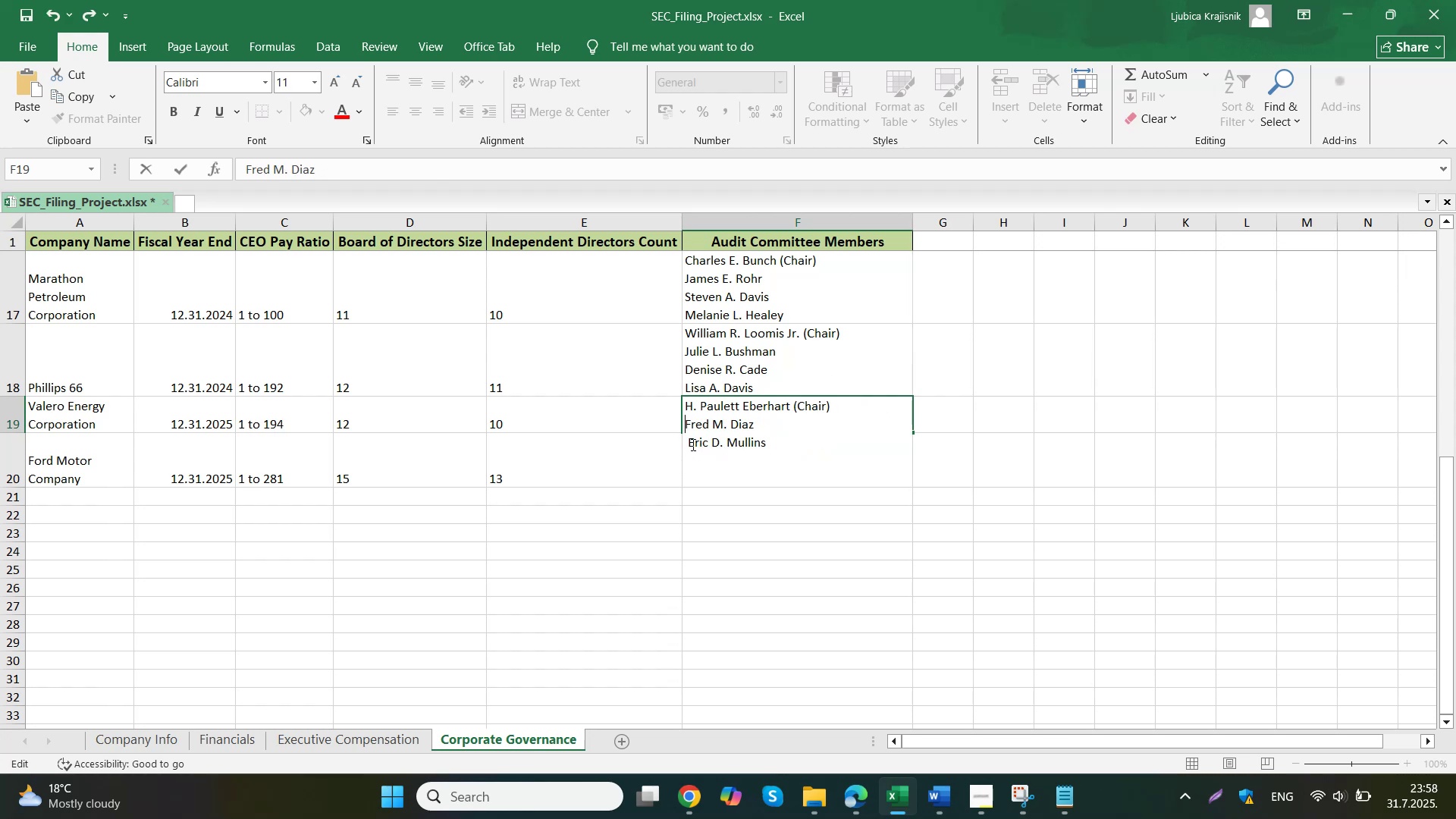 
key(Backspace)
 